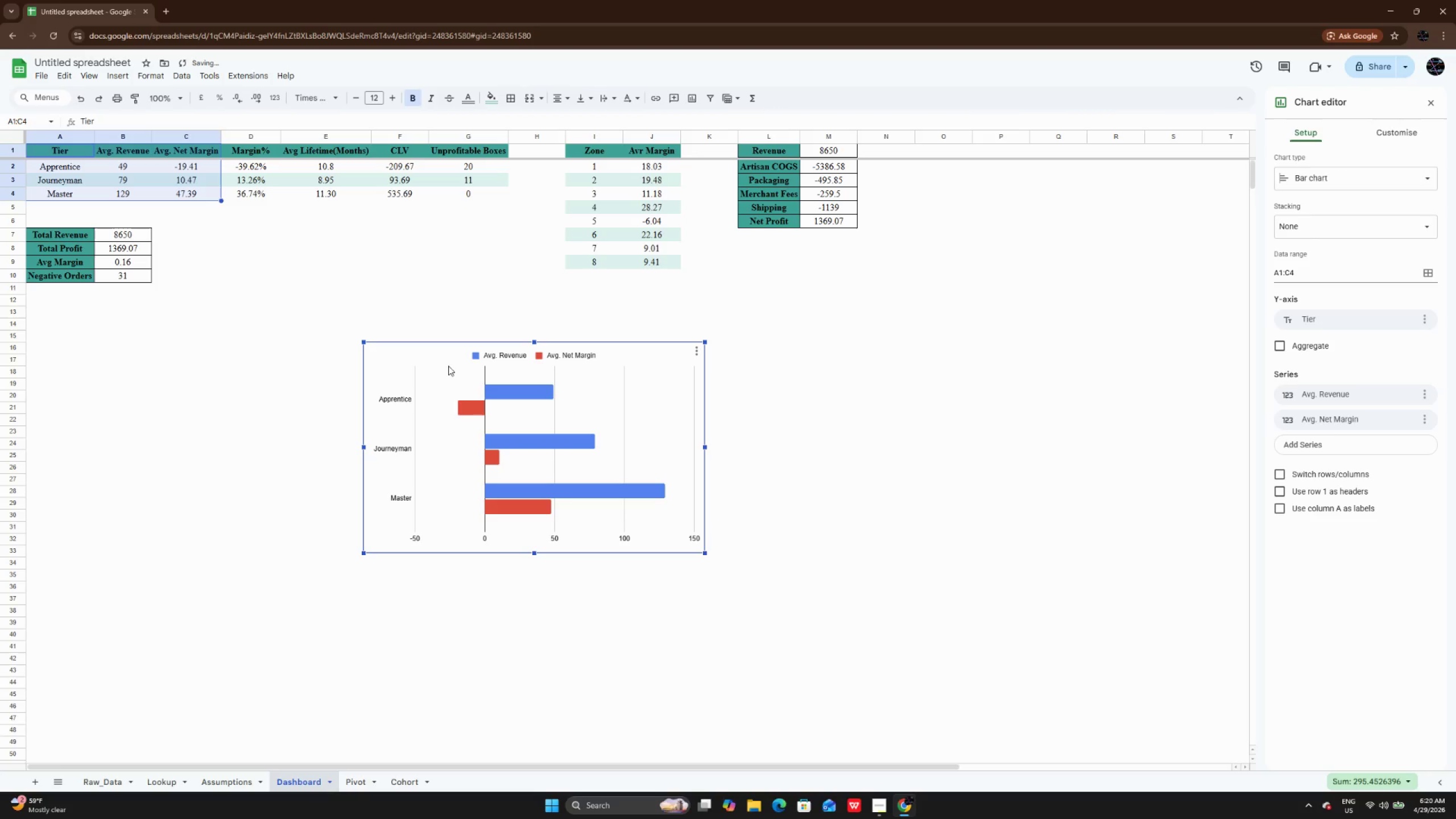 
left_click([428, 365])
 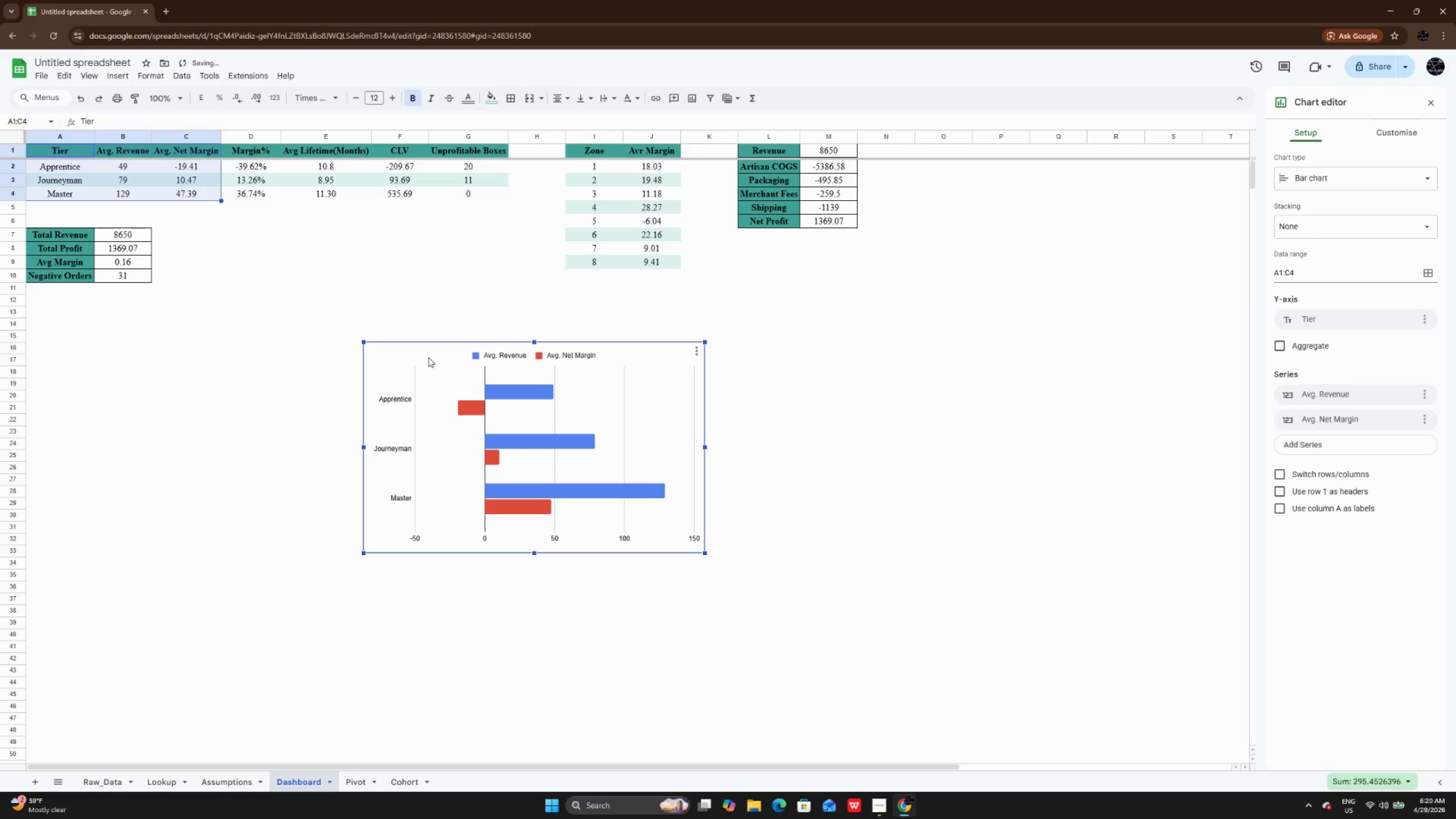 
left_click([428, 357])
 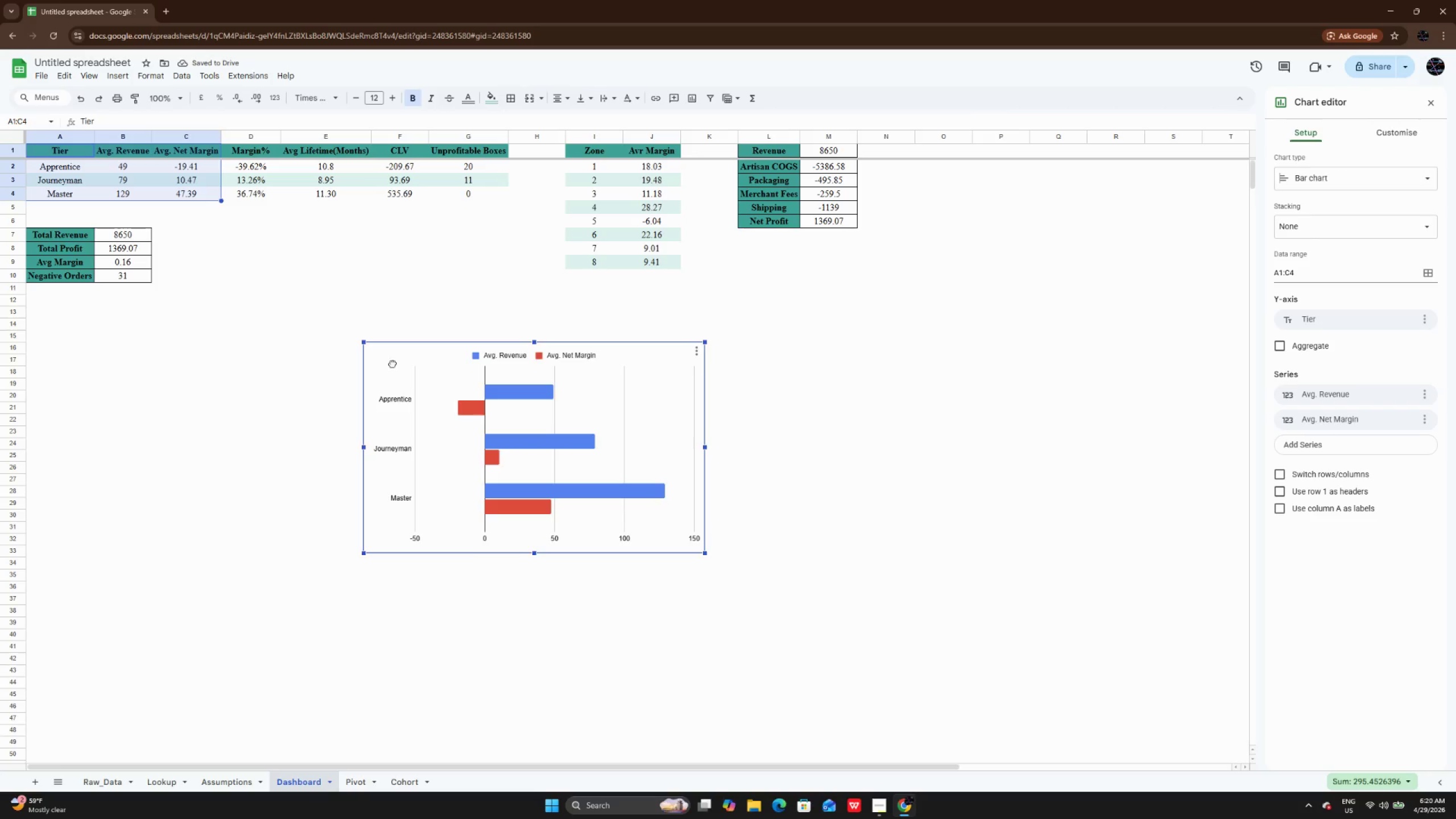 
left_click_drag(start_coordinate=[436, 355], to_coordinate=[73, 388])
 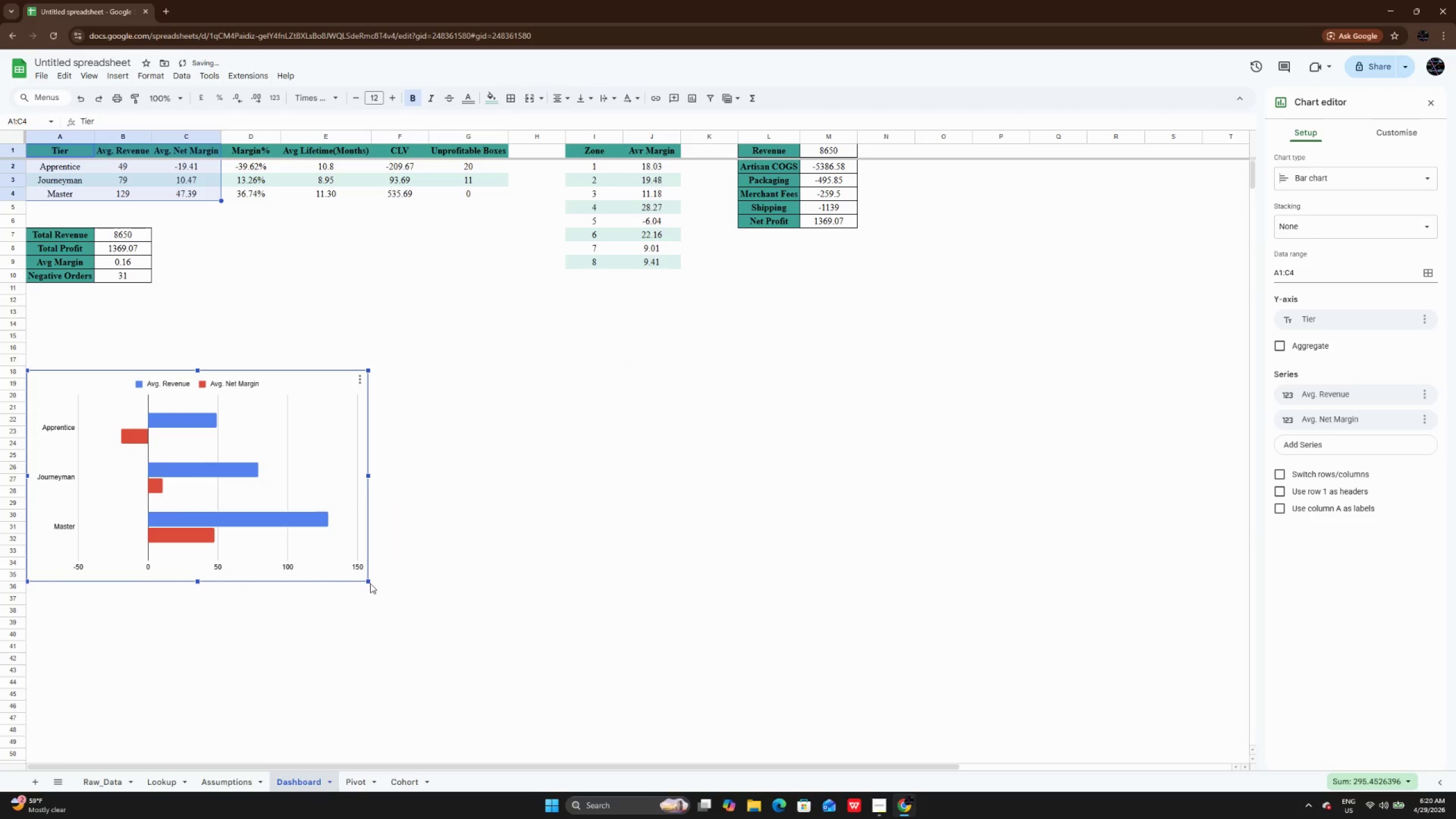 
left_click_drag(start_coordinate=[368, 582], to_coordinate=[497, 619])
 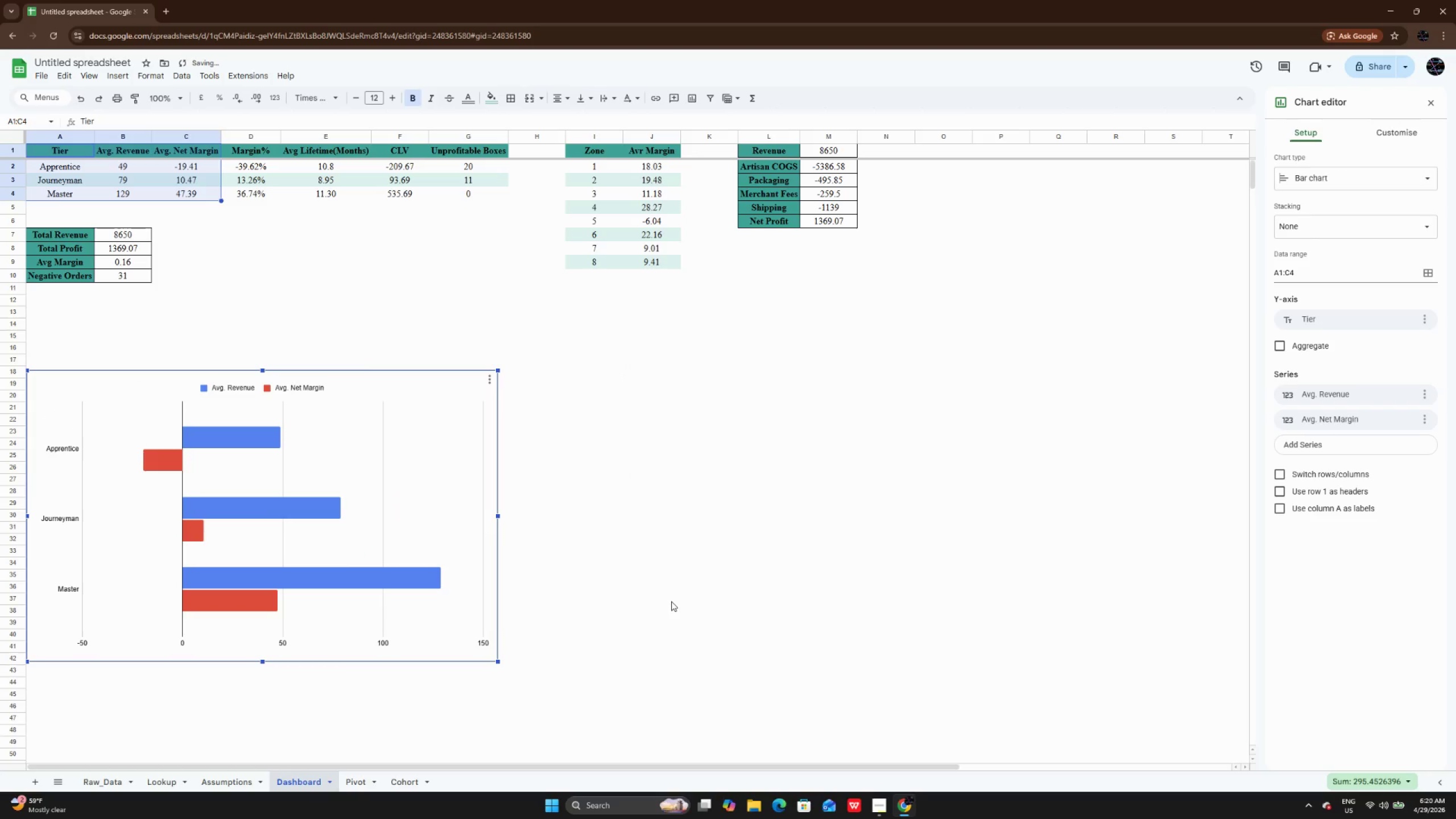 
left_click([671, 601])
 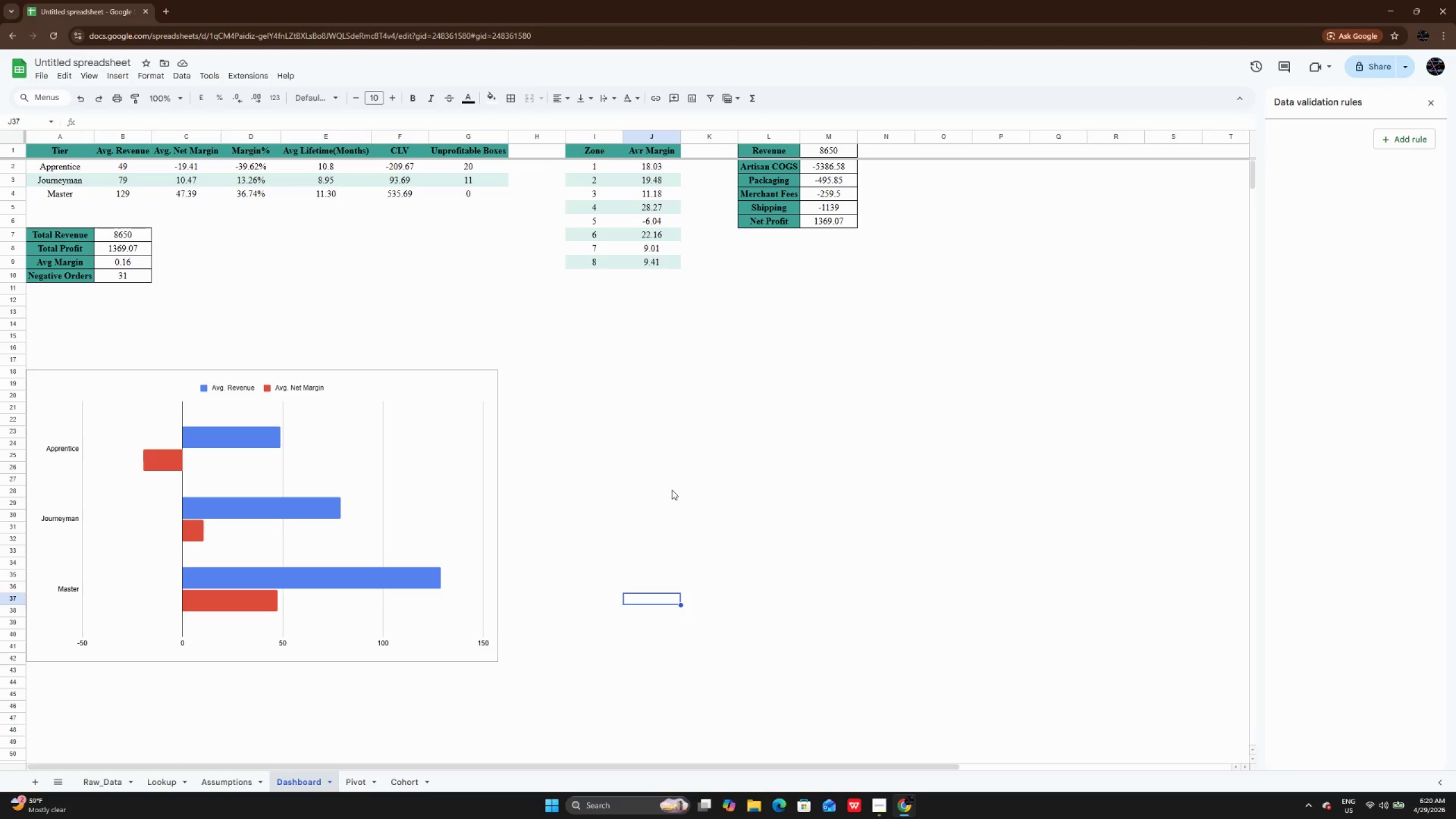 
wait(29.3)
 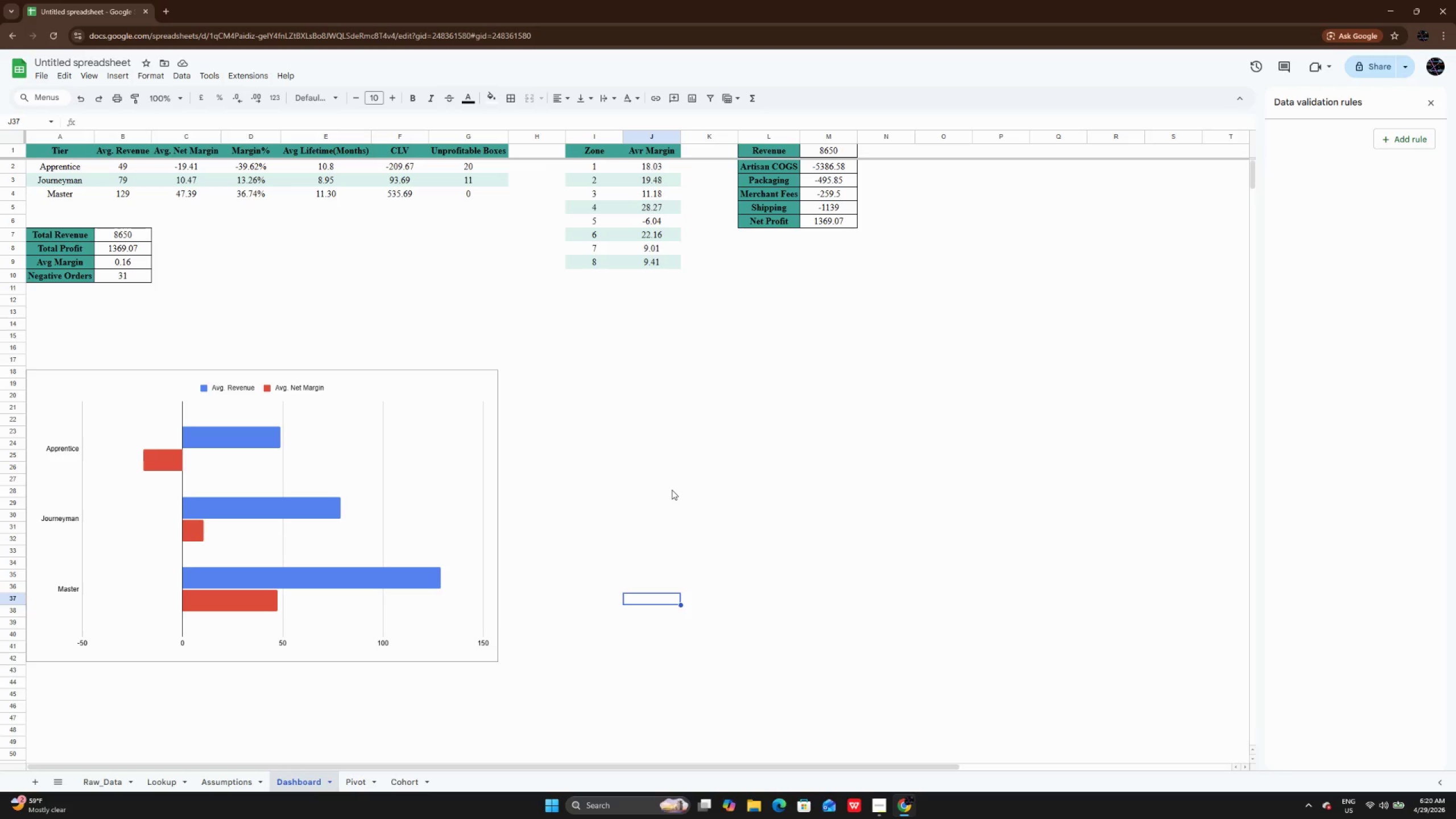 
left_click([197, 447])
 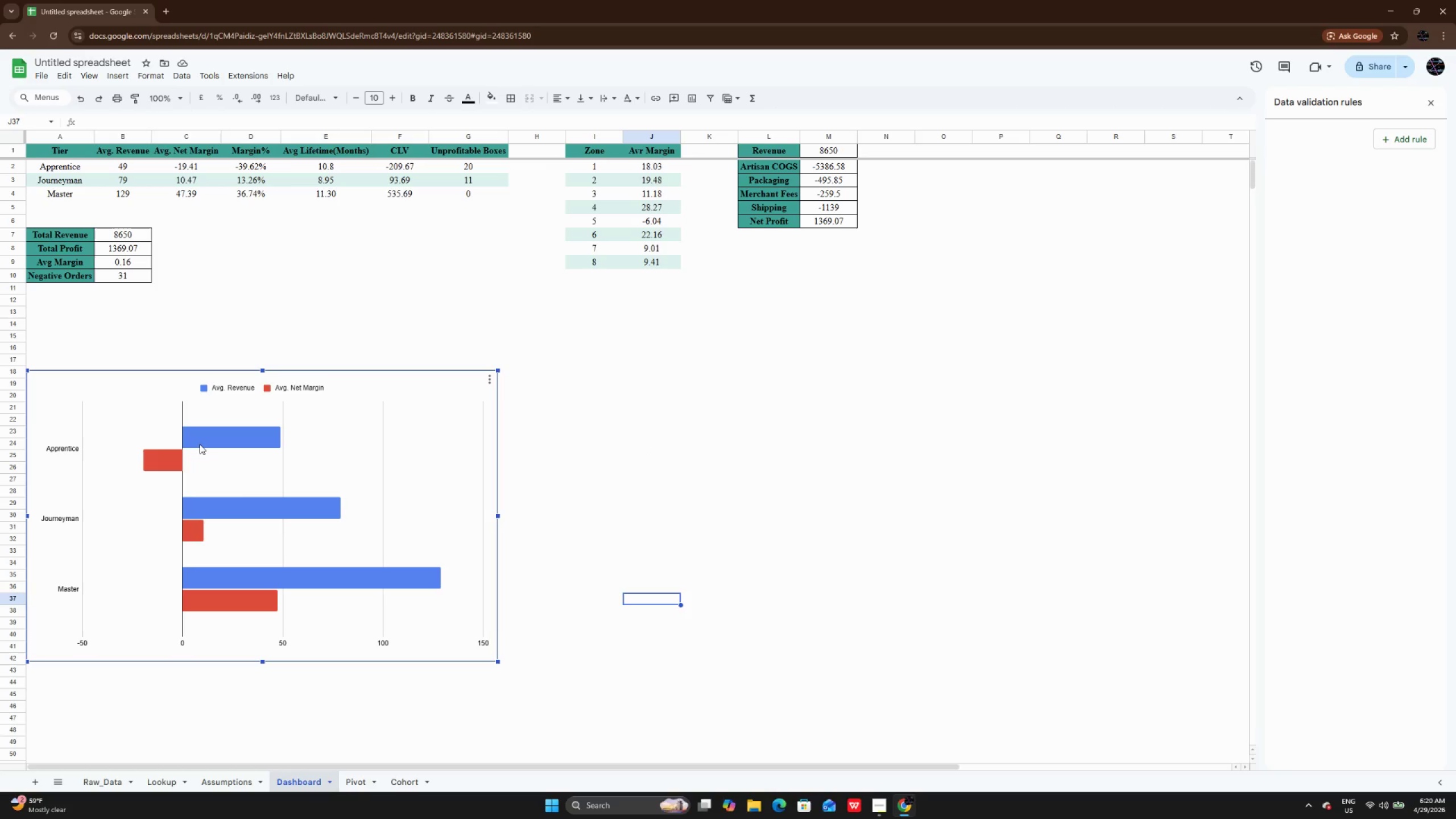 
left_click([200, 444])
 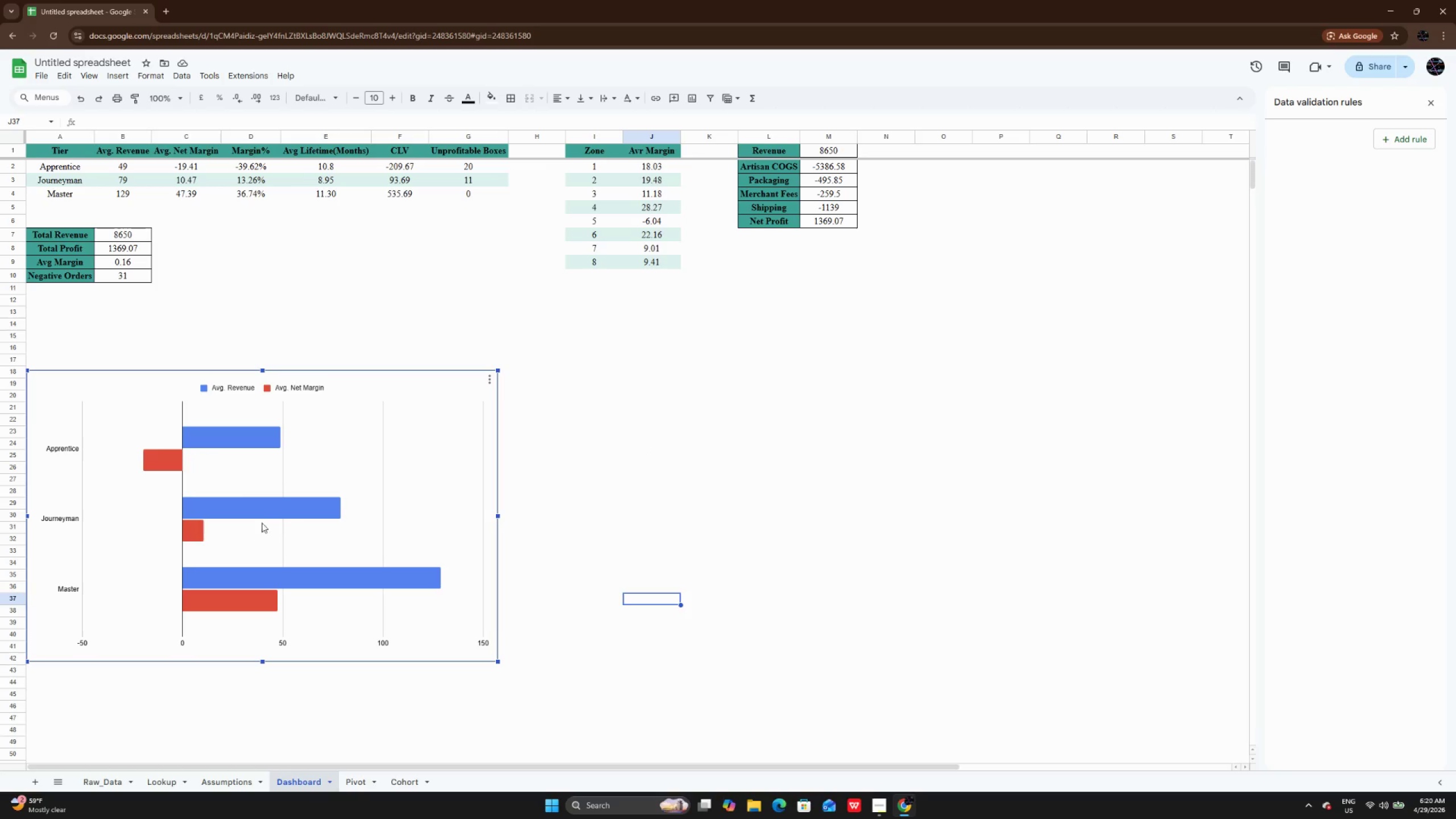 
double_click([265, 510])
 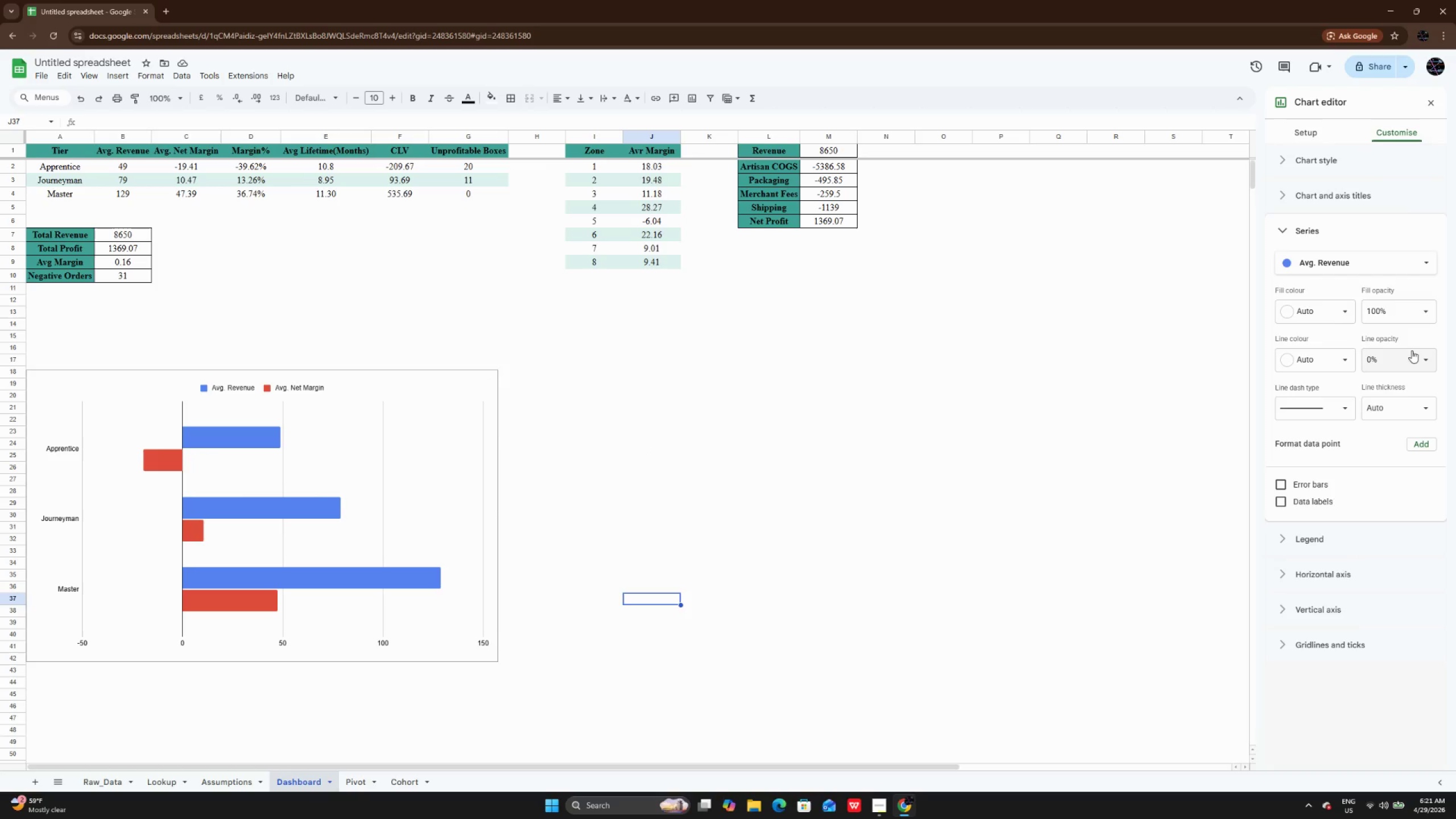 
left_click([1308, 318])
 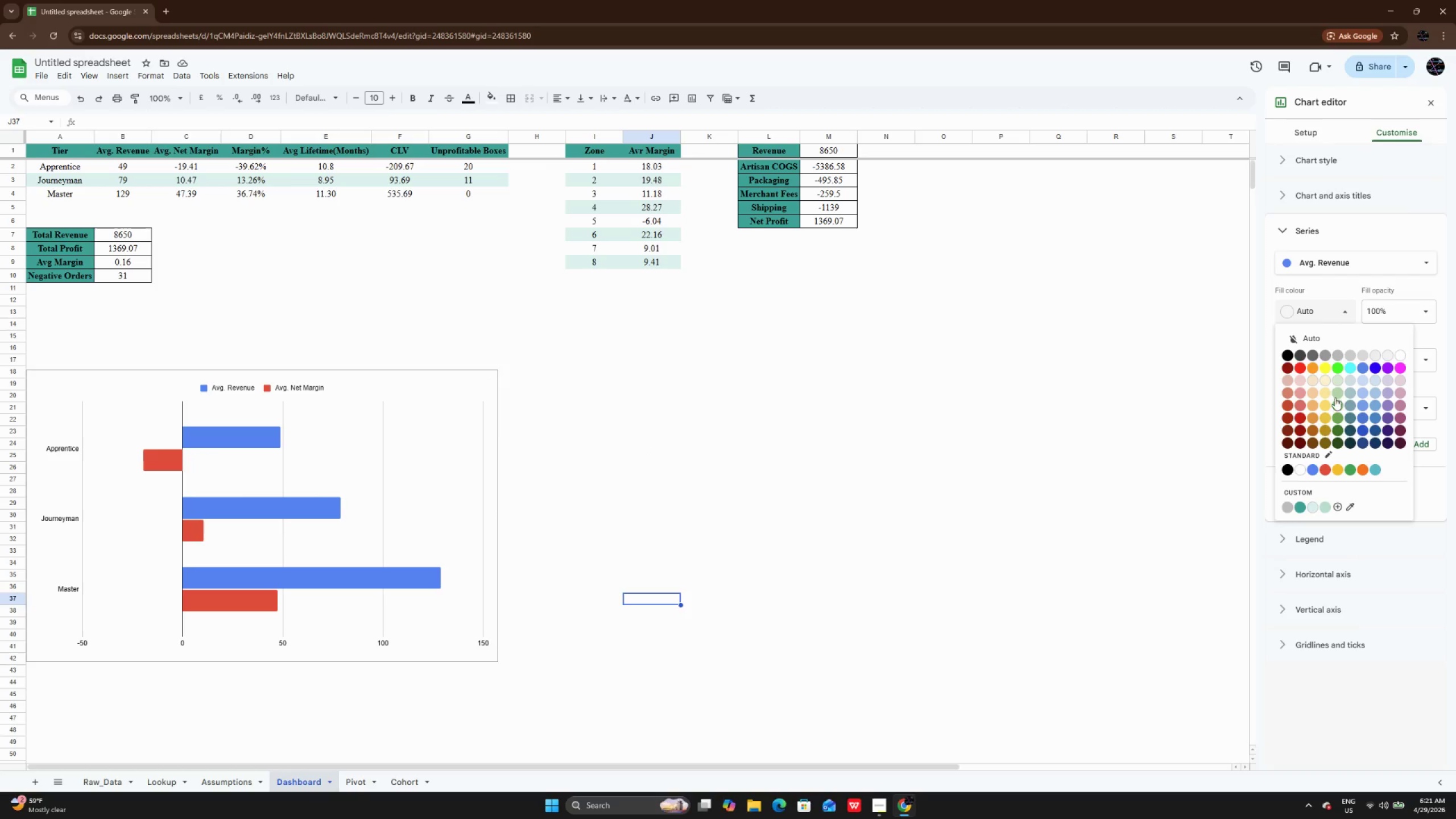 
left_click([1339, 395])
 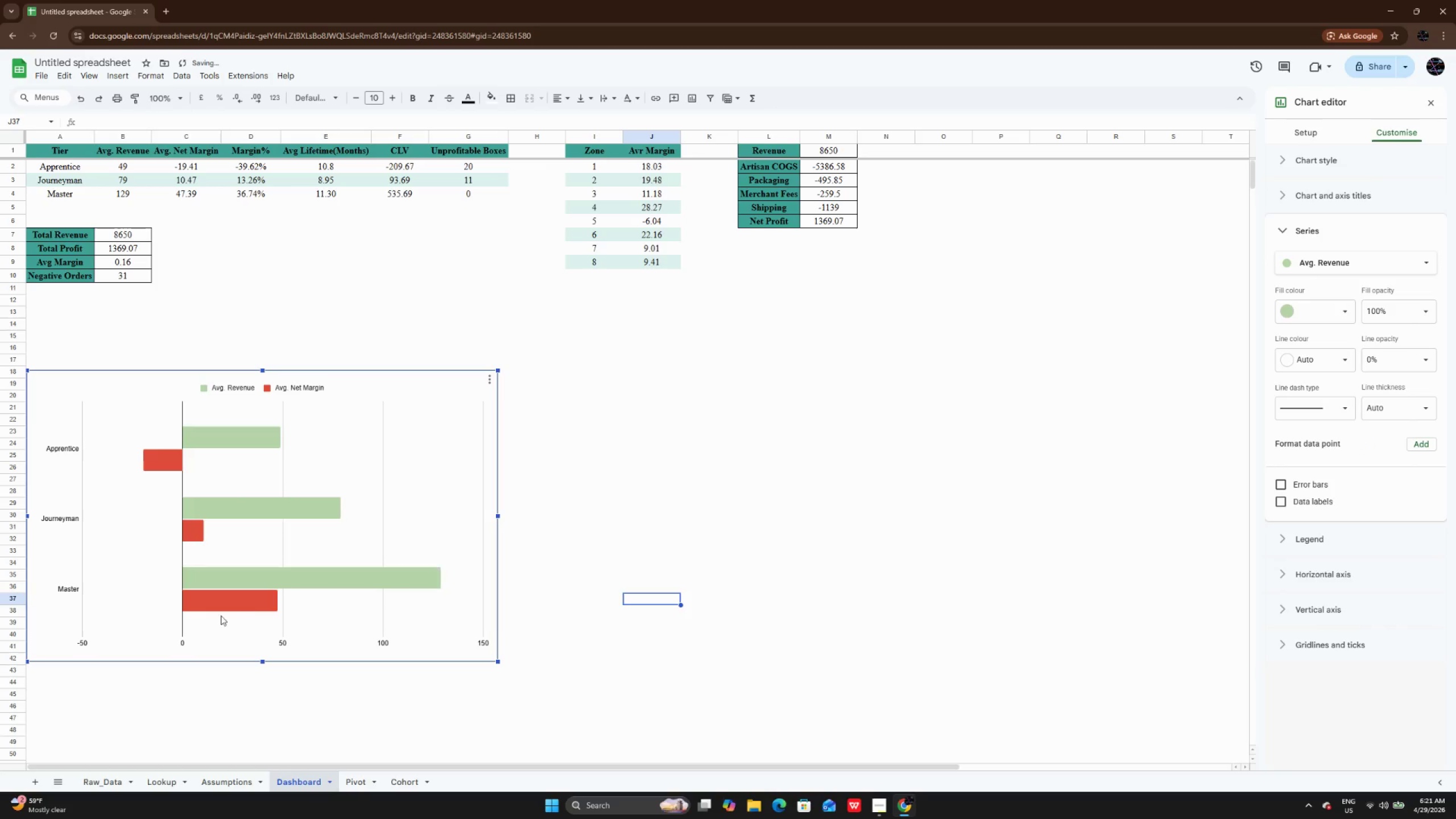 
left_click([226, 610])
 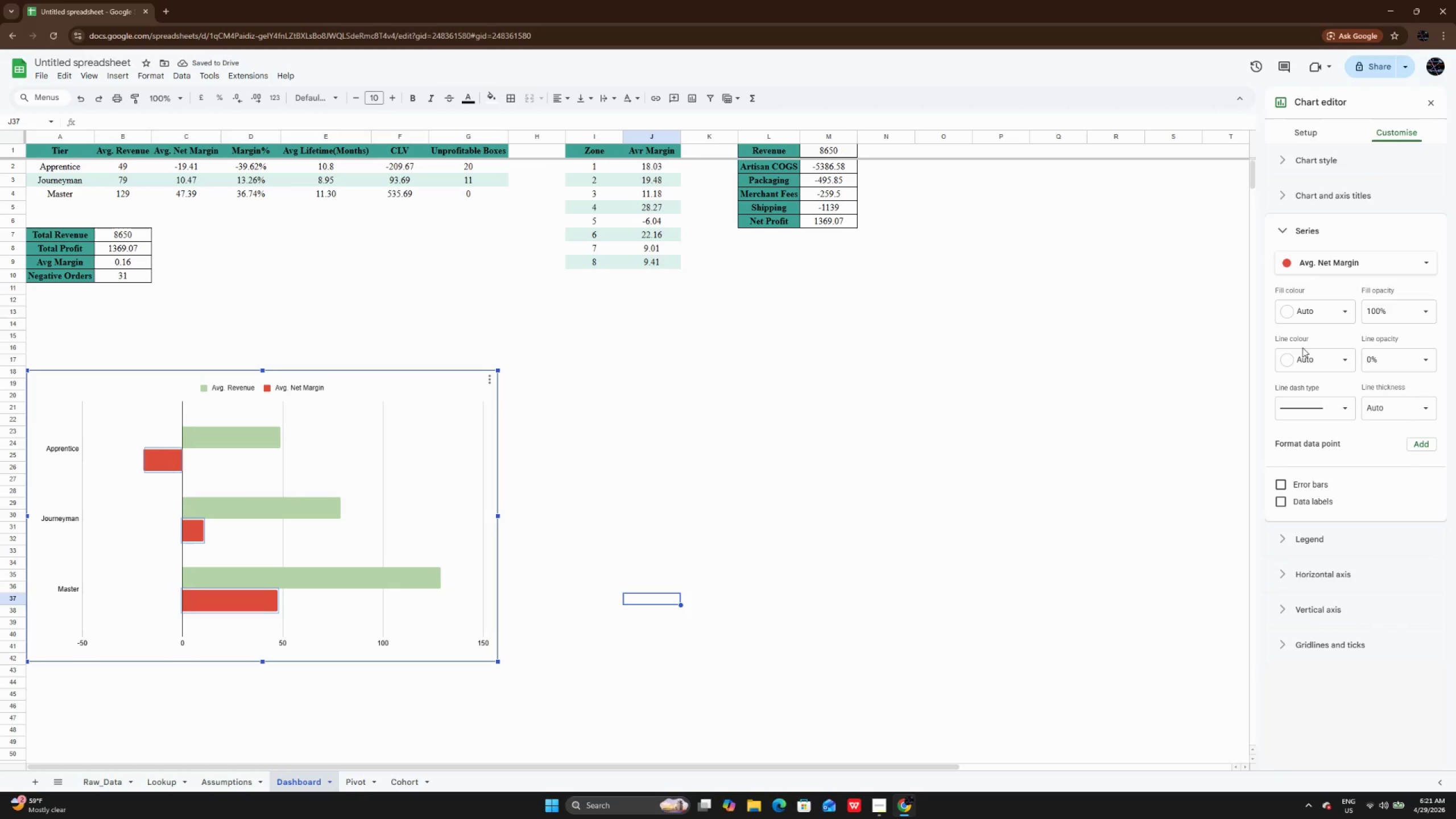 
left_click([1302, 305])
 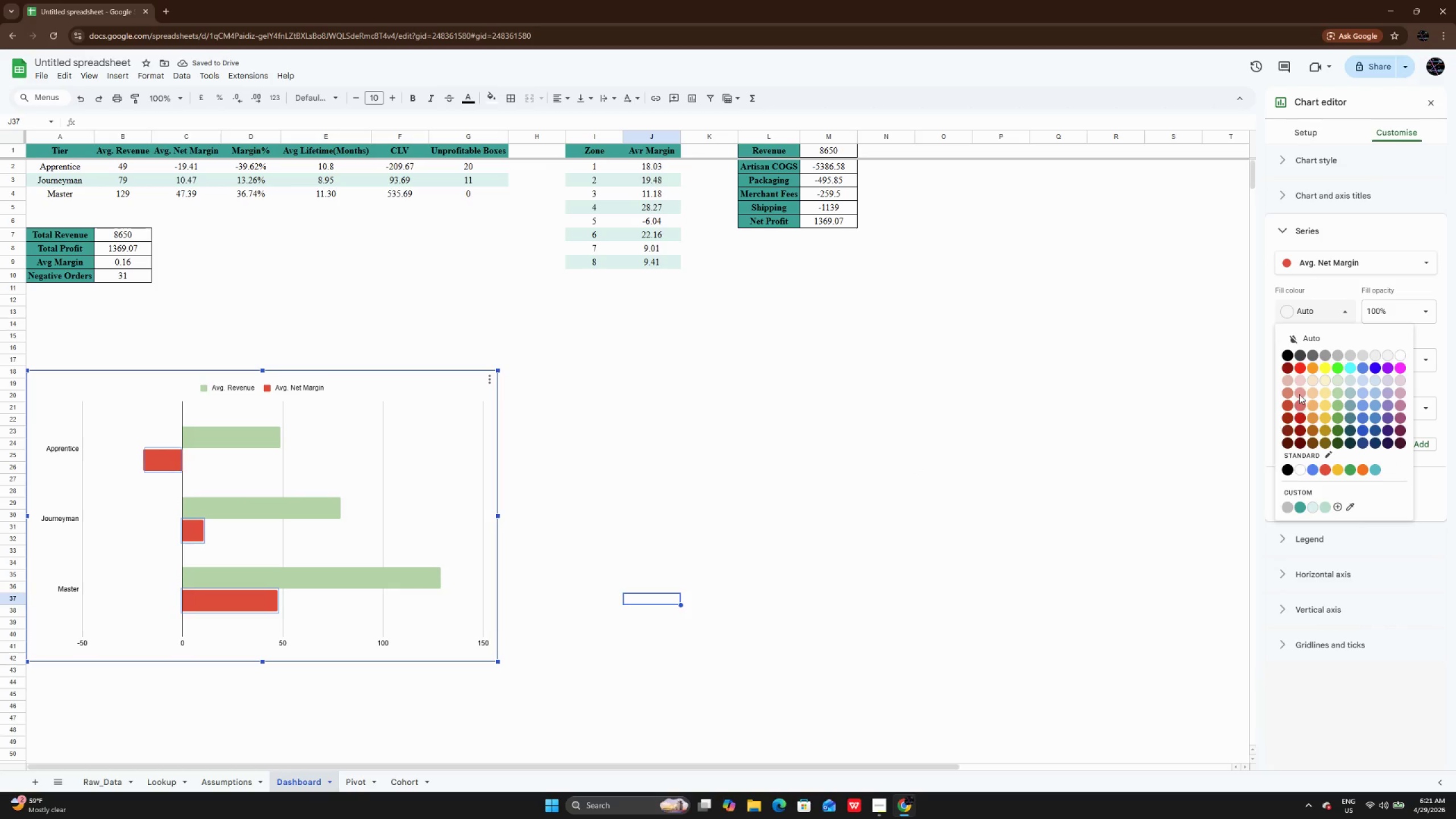 
left_click([1299, 391])
 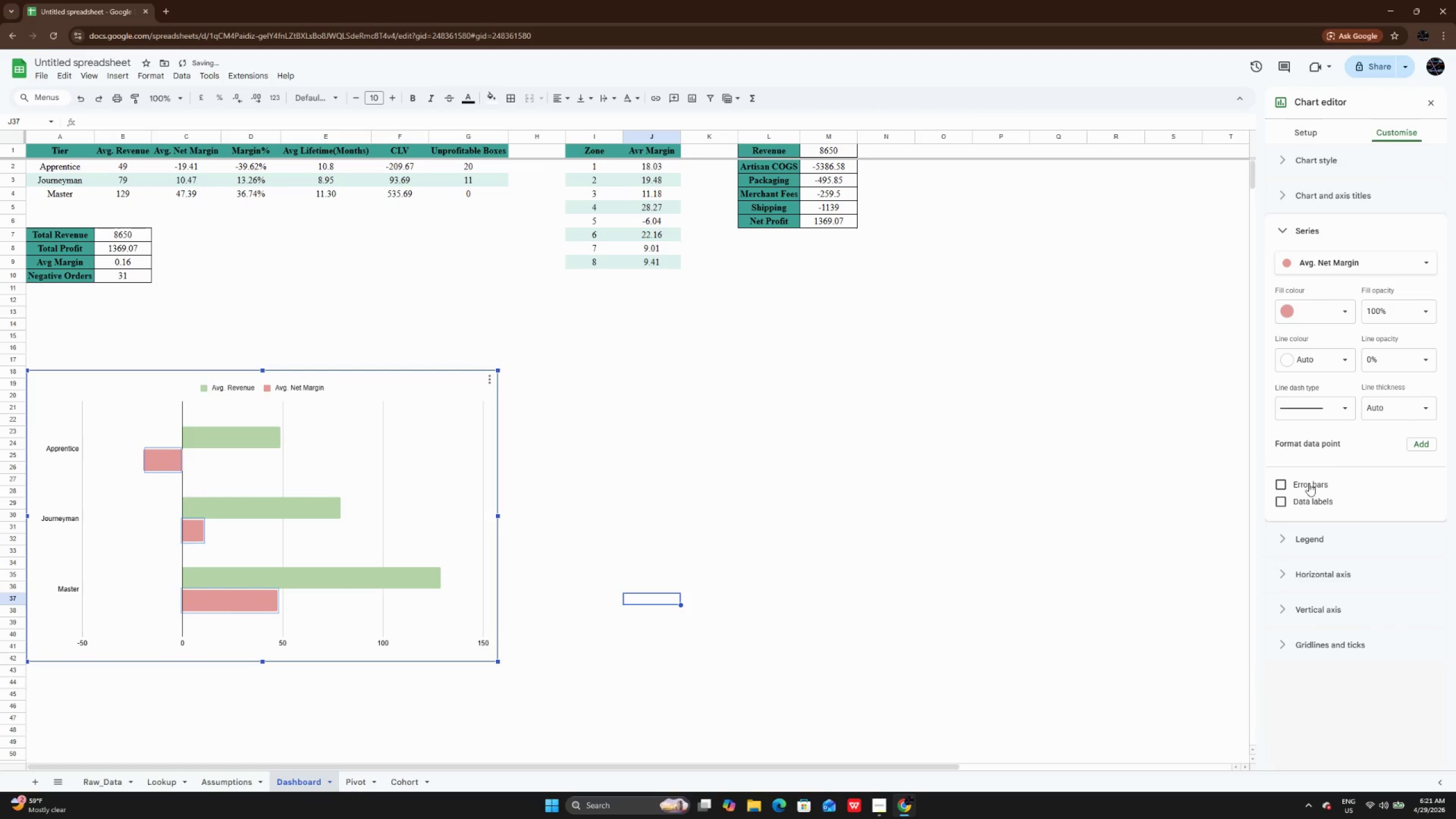 
left_click([1302, 499])
 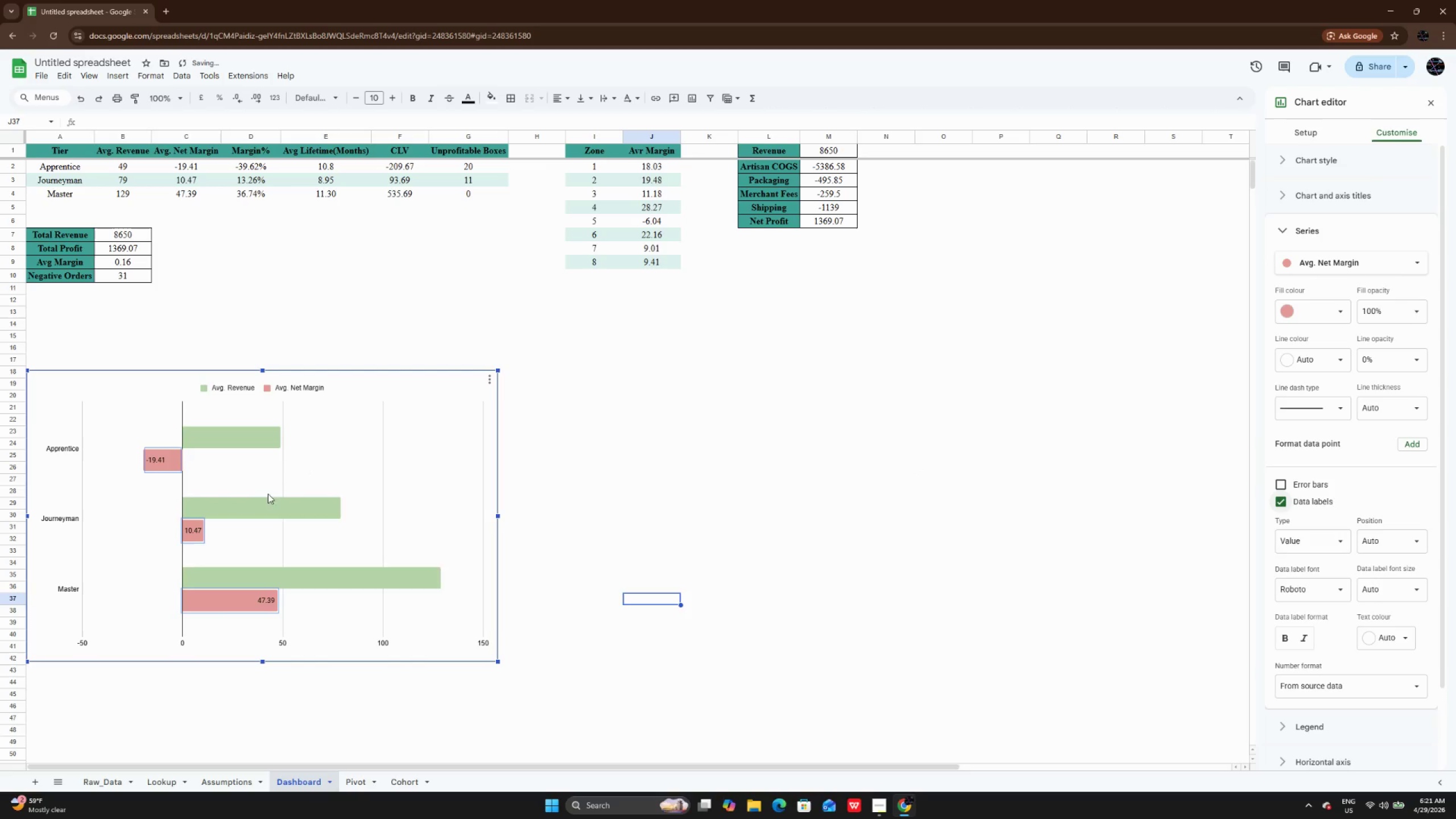 
left_click([266, 516])
 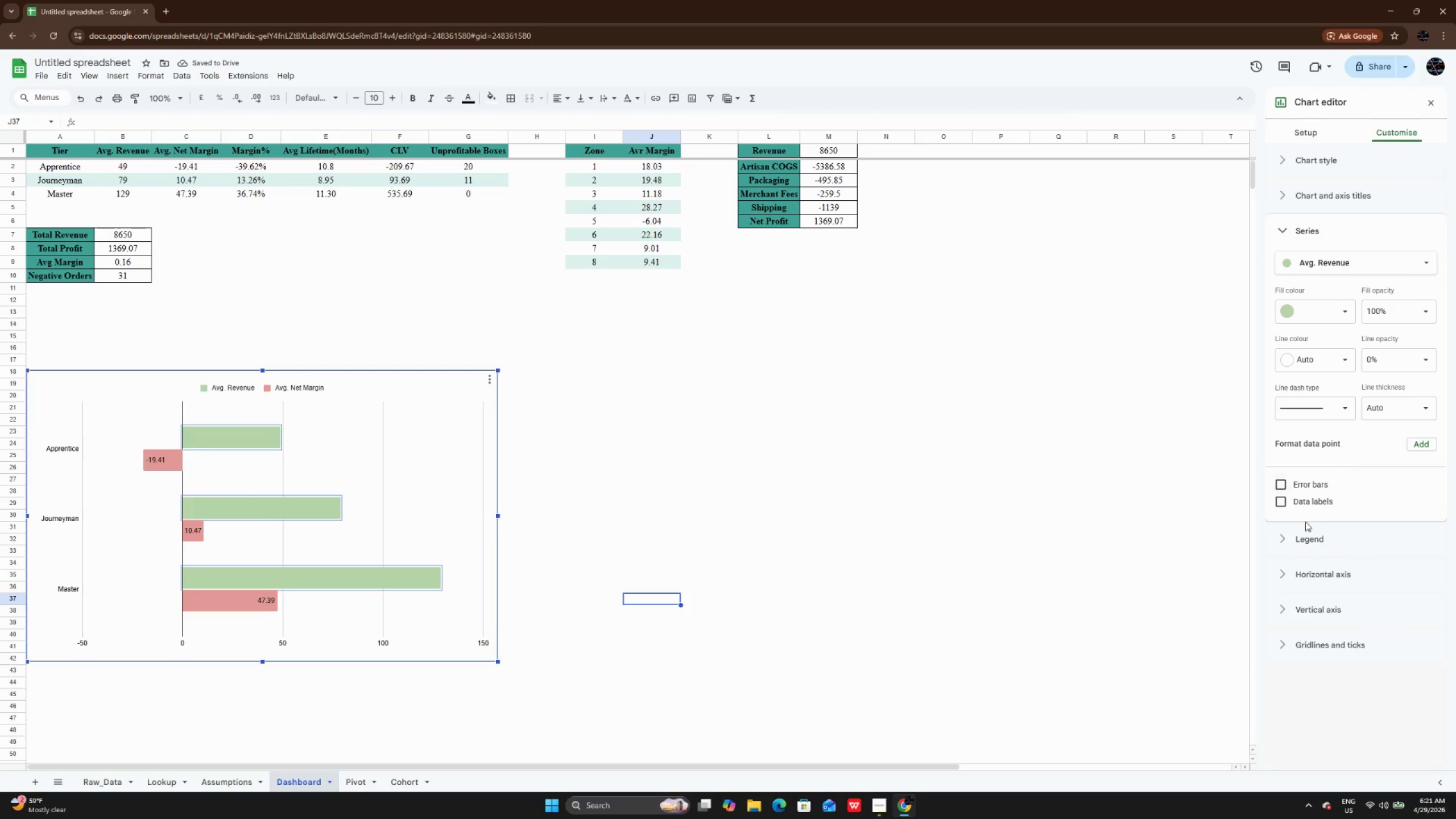 
left_click([1304, 498])
 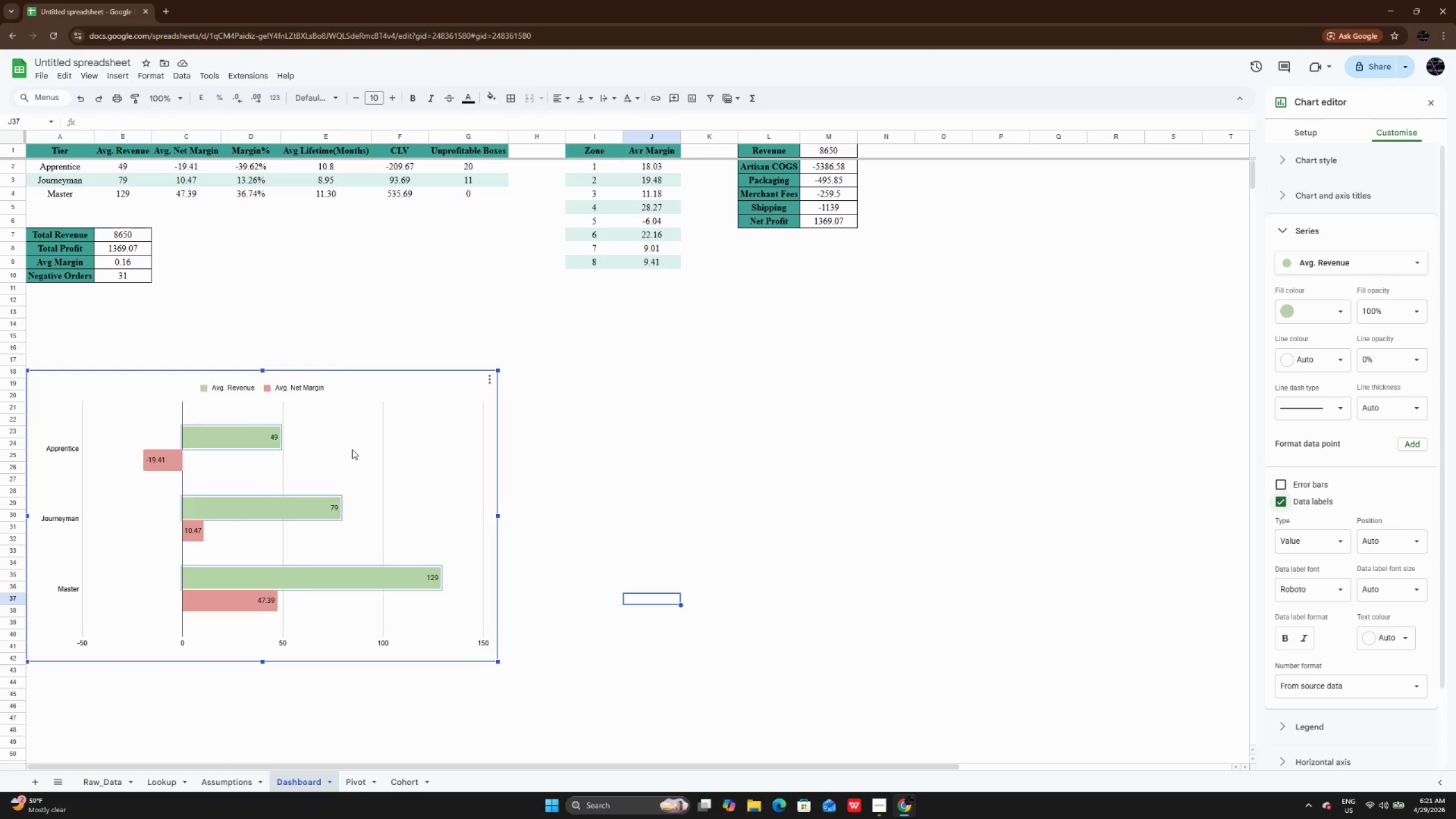 
wait(10.25)
 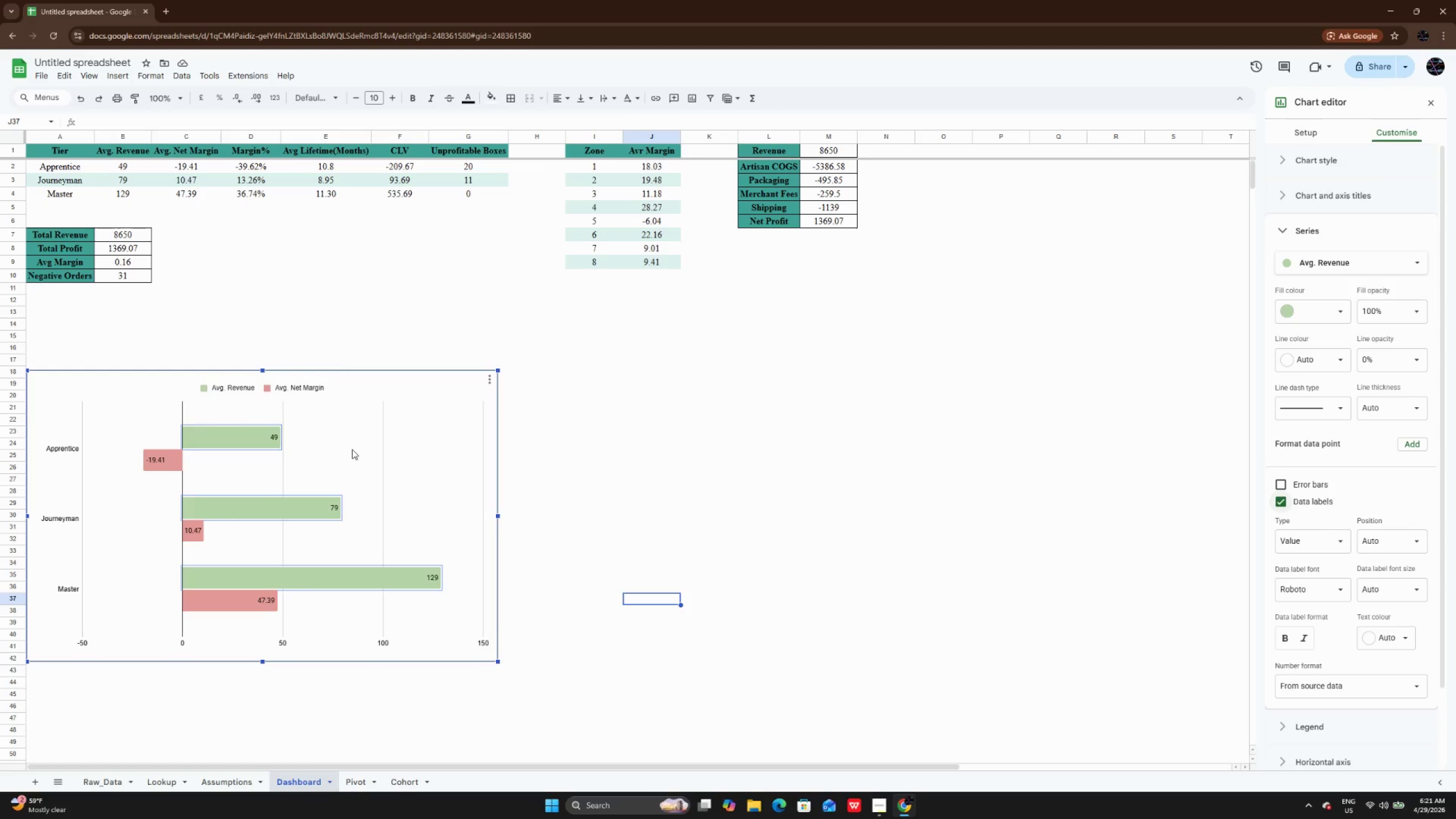 
double_click([86, 403])
 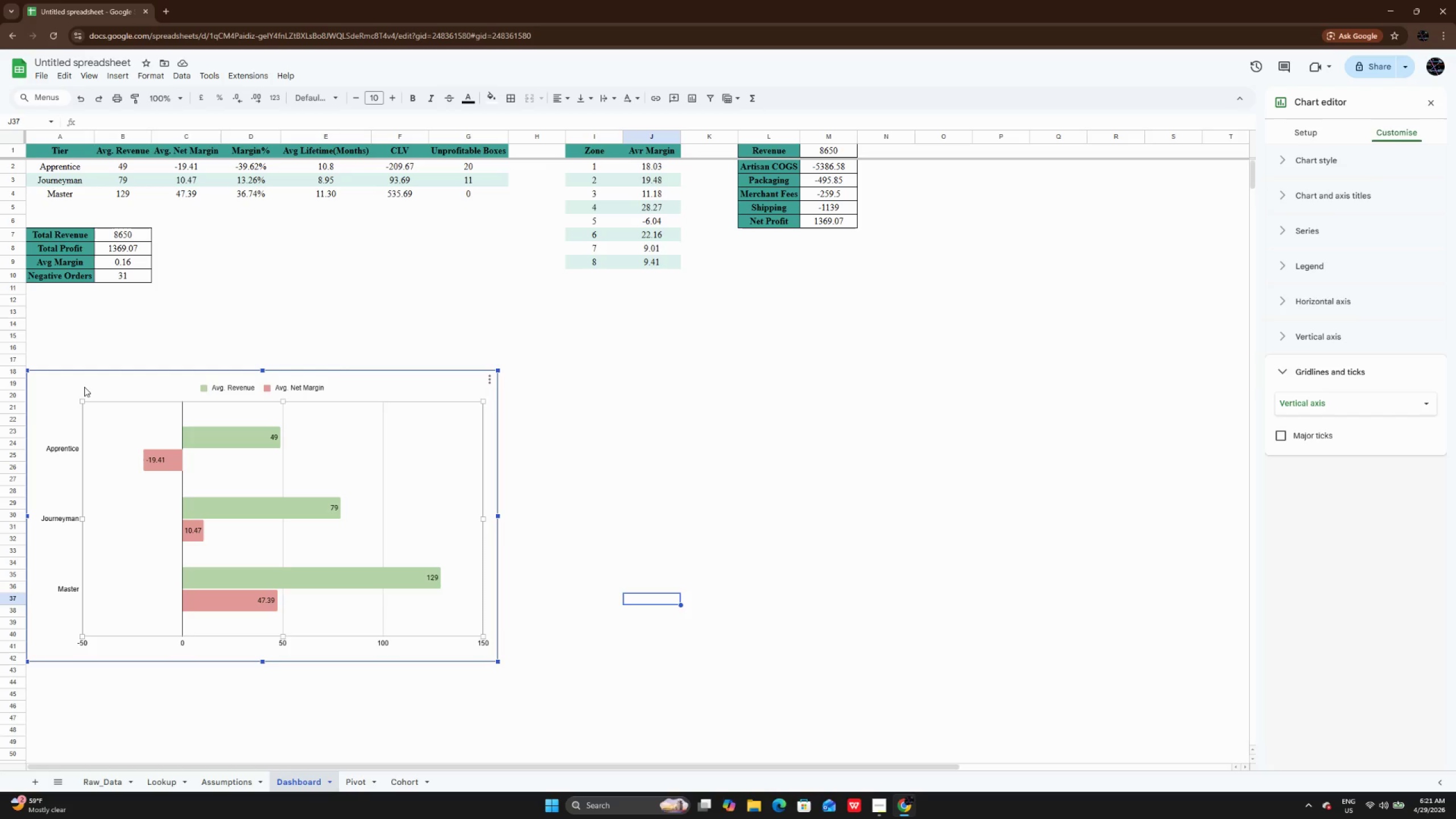 
left_click([84, 387])
 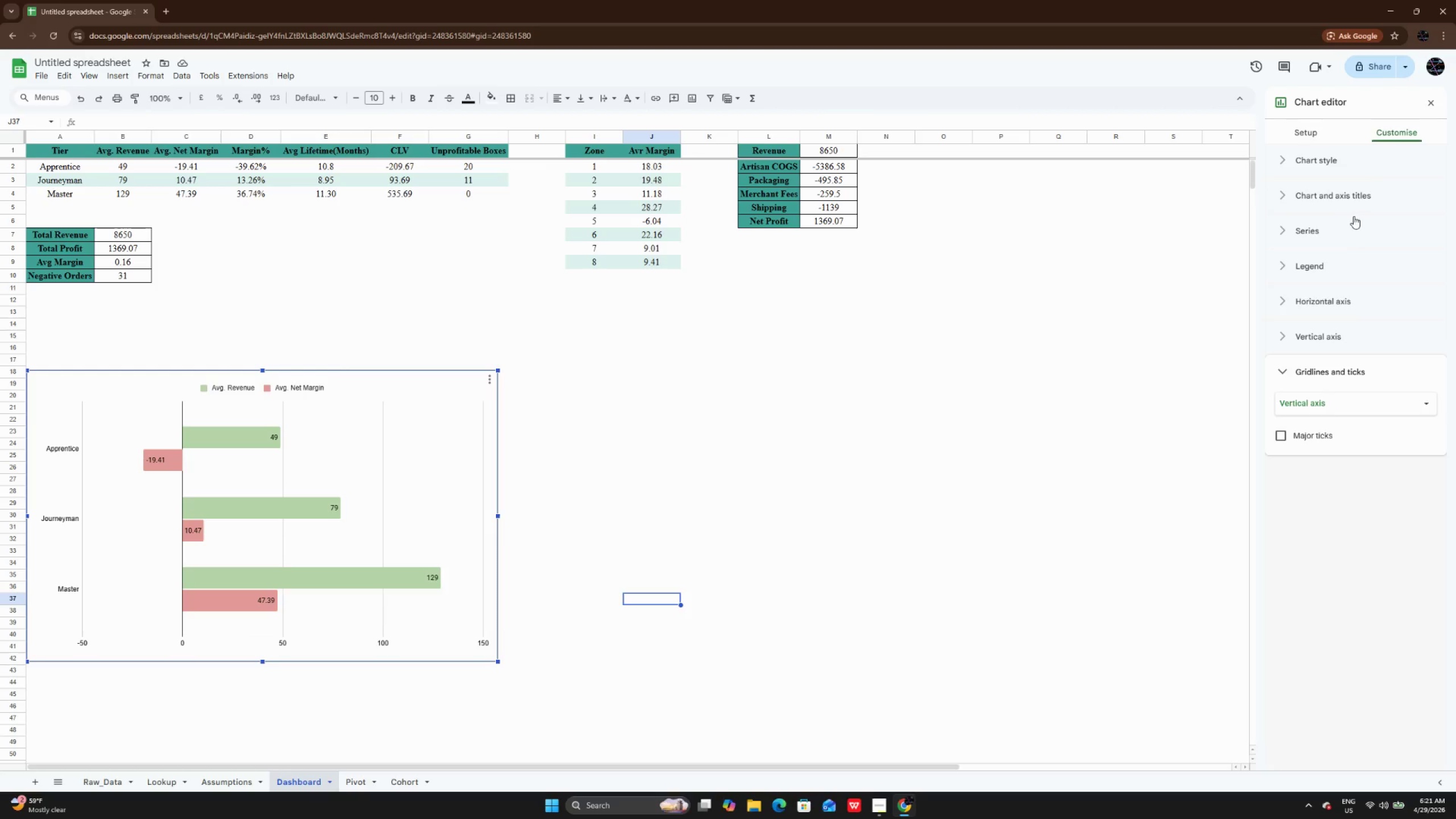 
left_click([1355, 200])
 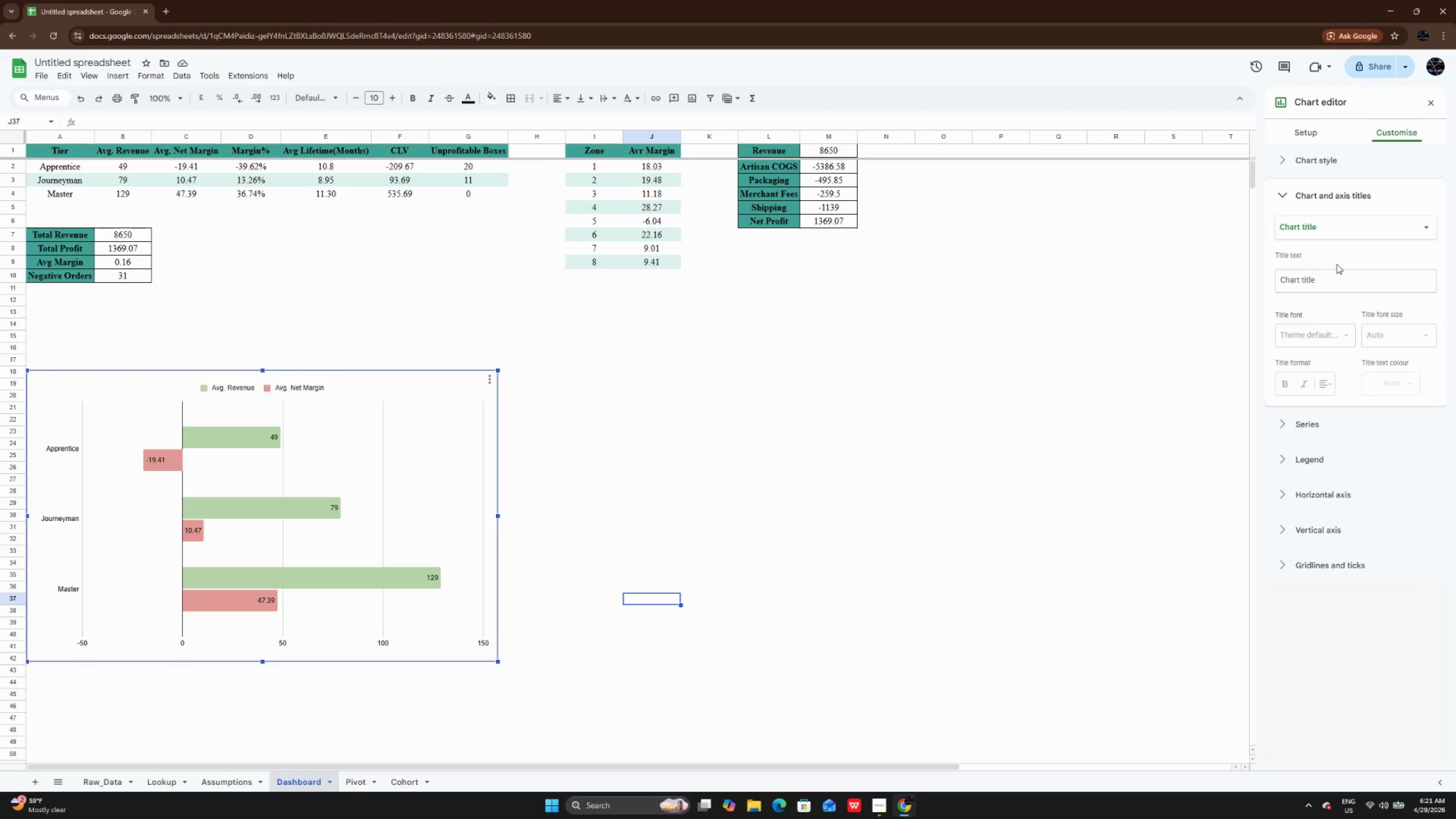 
left_click([1337, 276])
 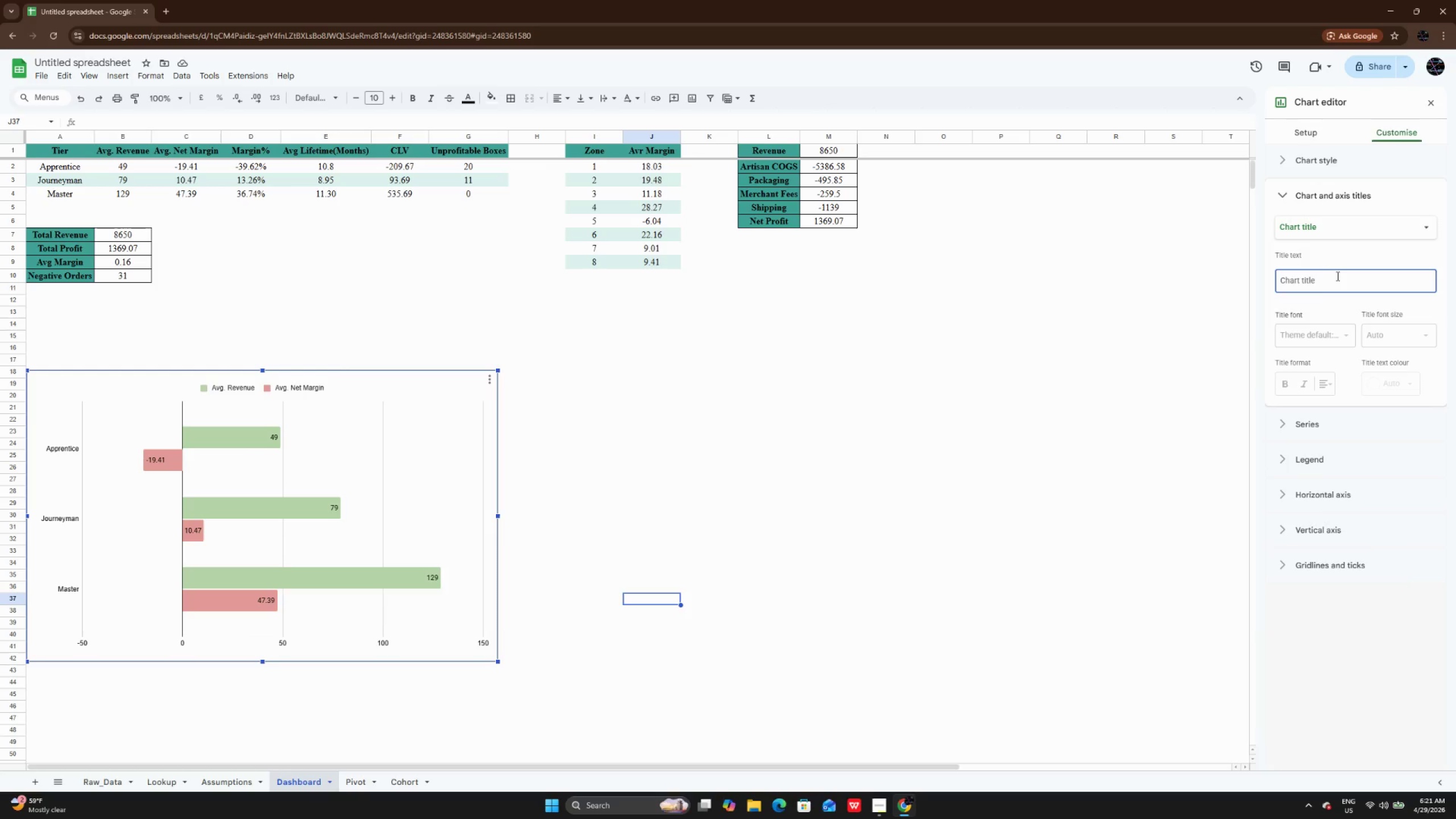 
type(Pro)
key(Backspace)
key(Backspace)
key(Backspace)
type(pRO)
 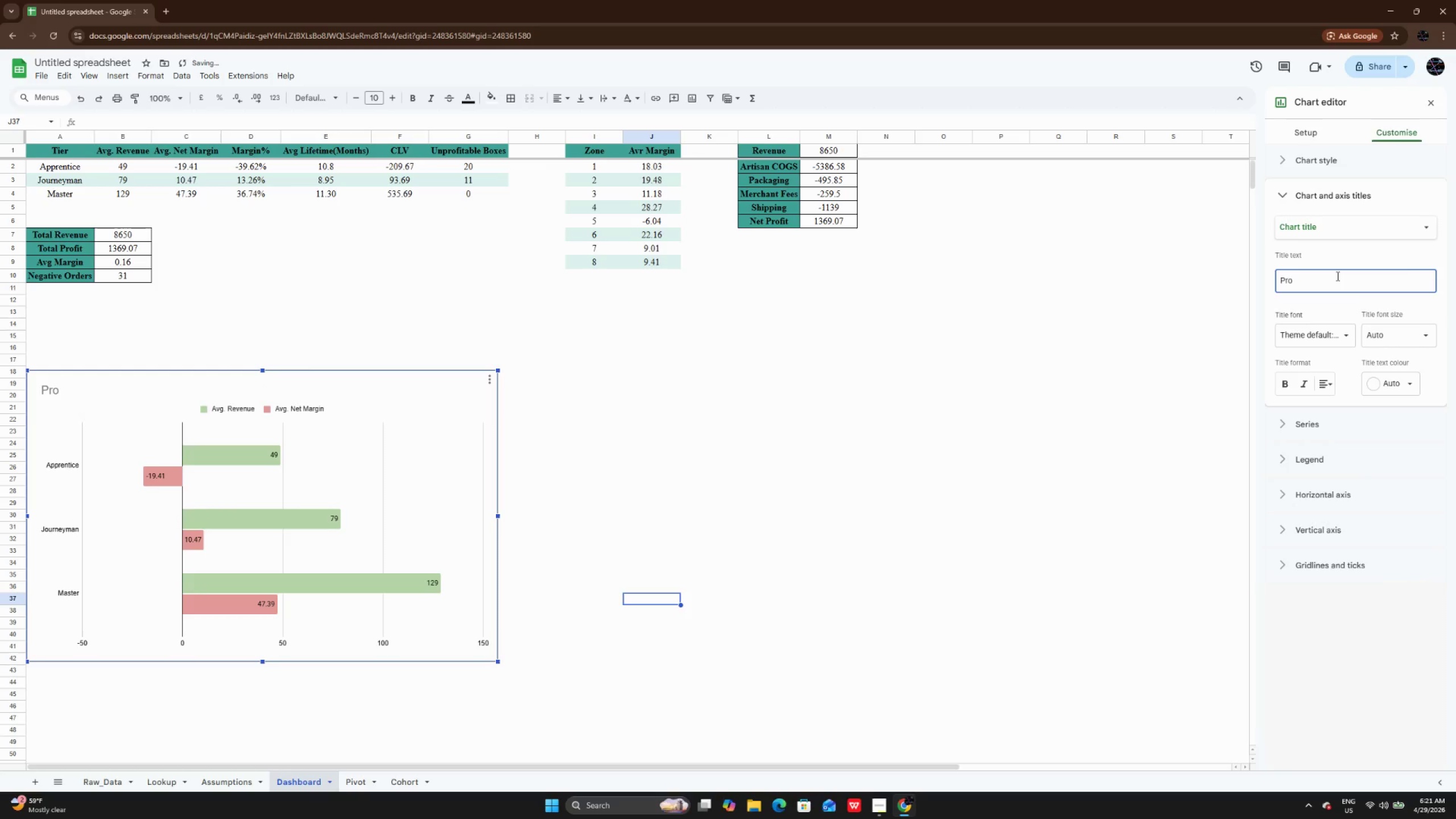 
type(FITA)
 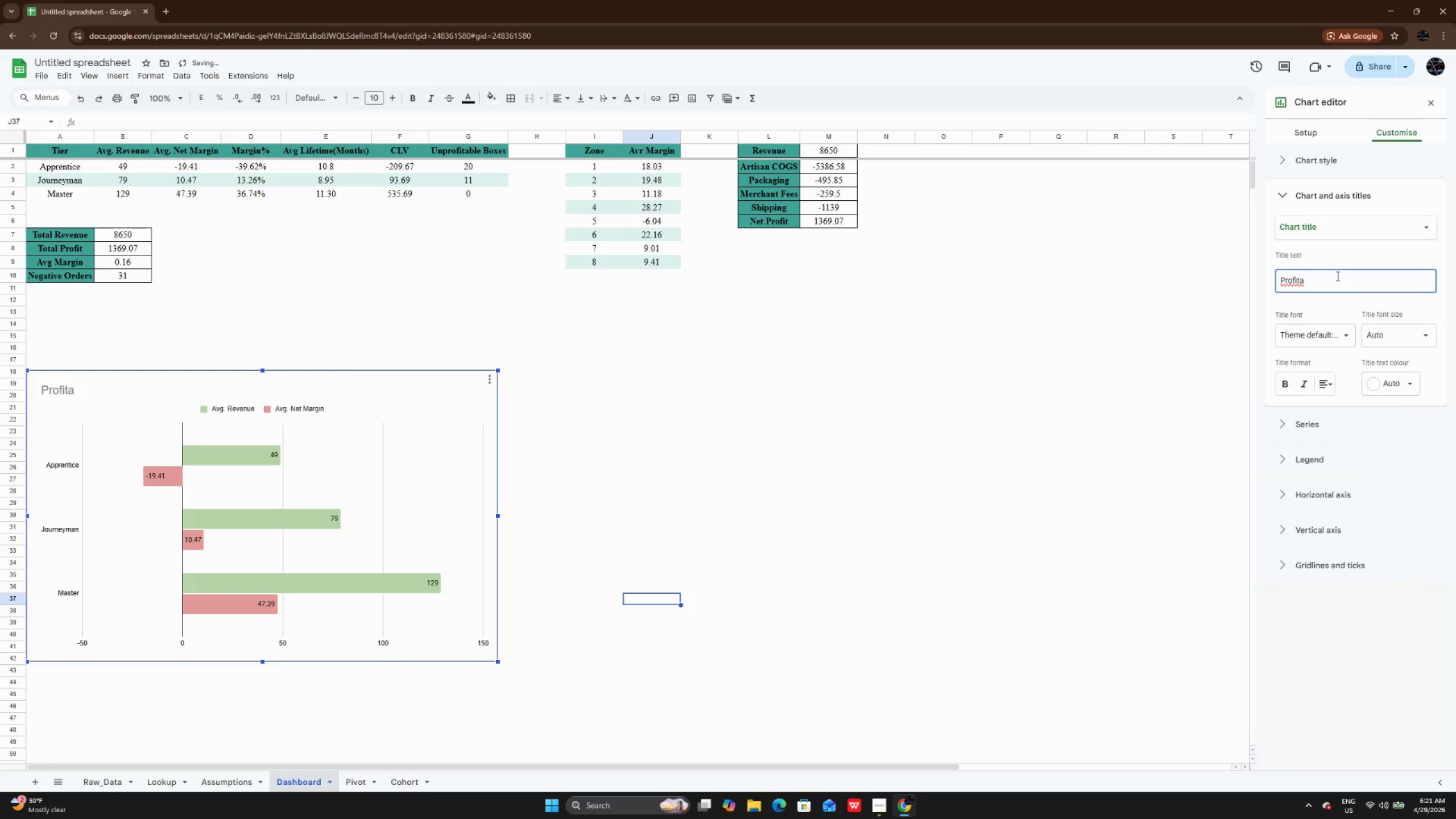 
type(bility by Tier)
 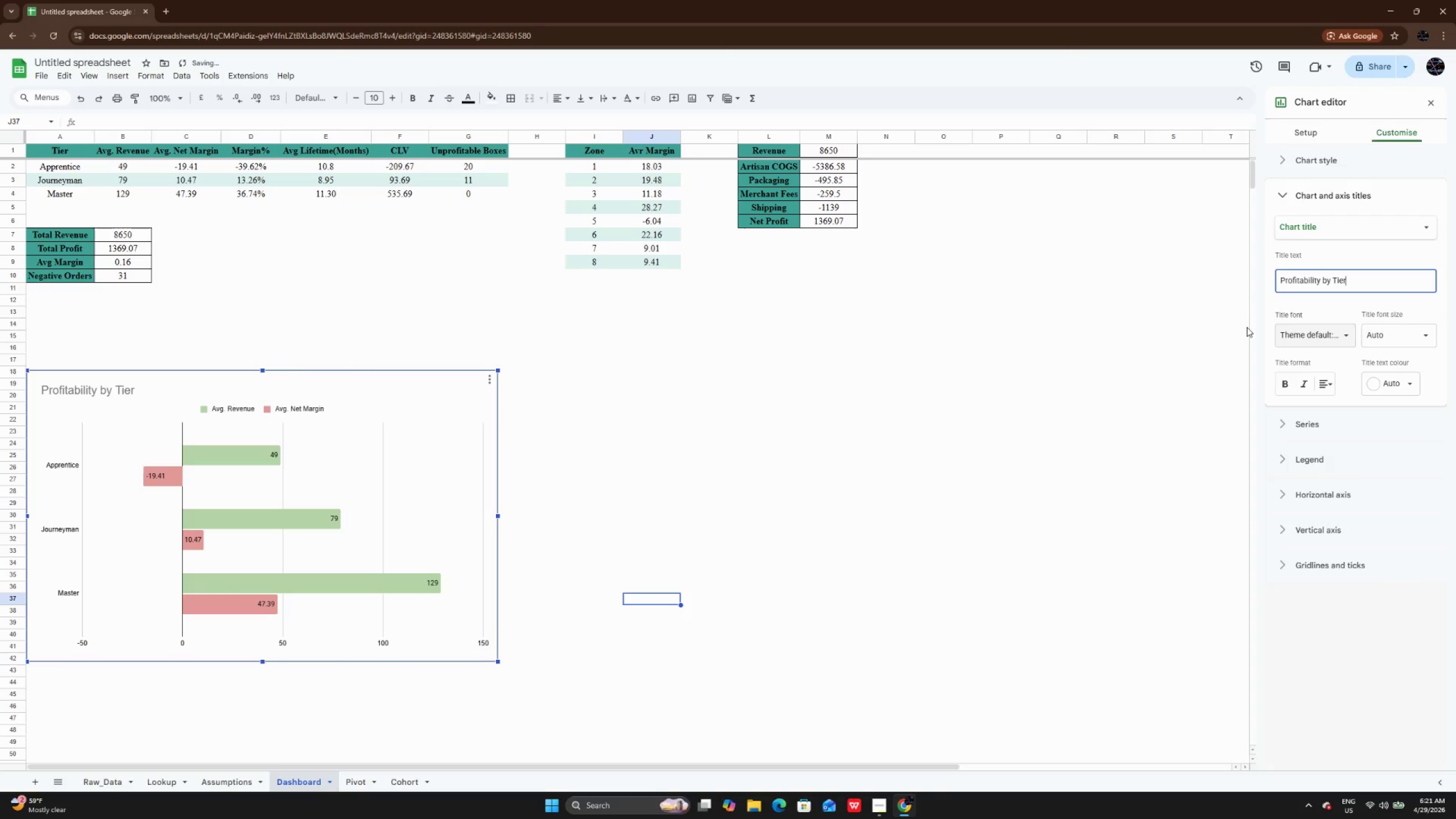 
left_click([1240, 329])
 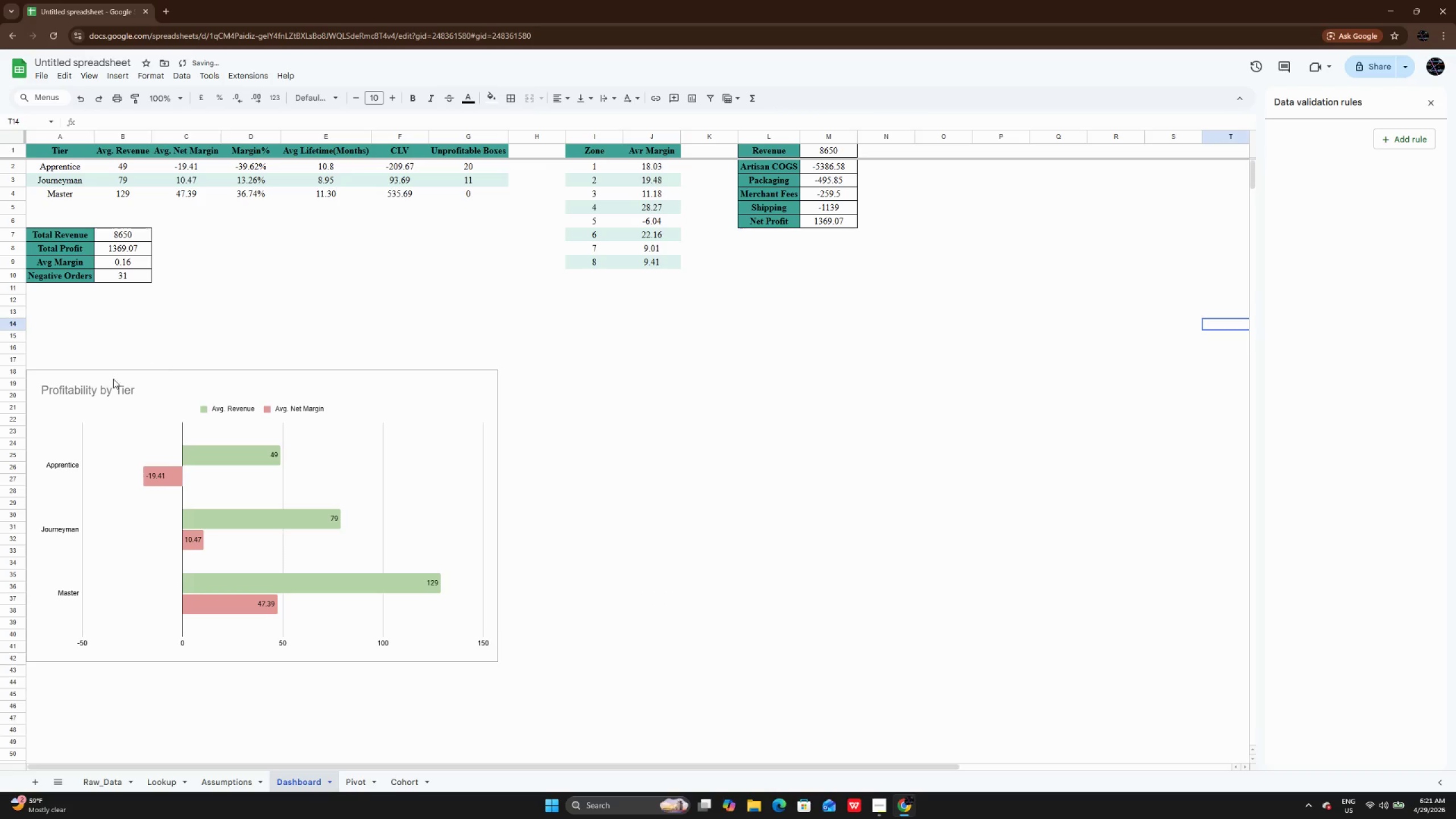 
left_click([70, 394])
 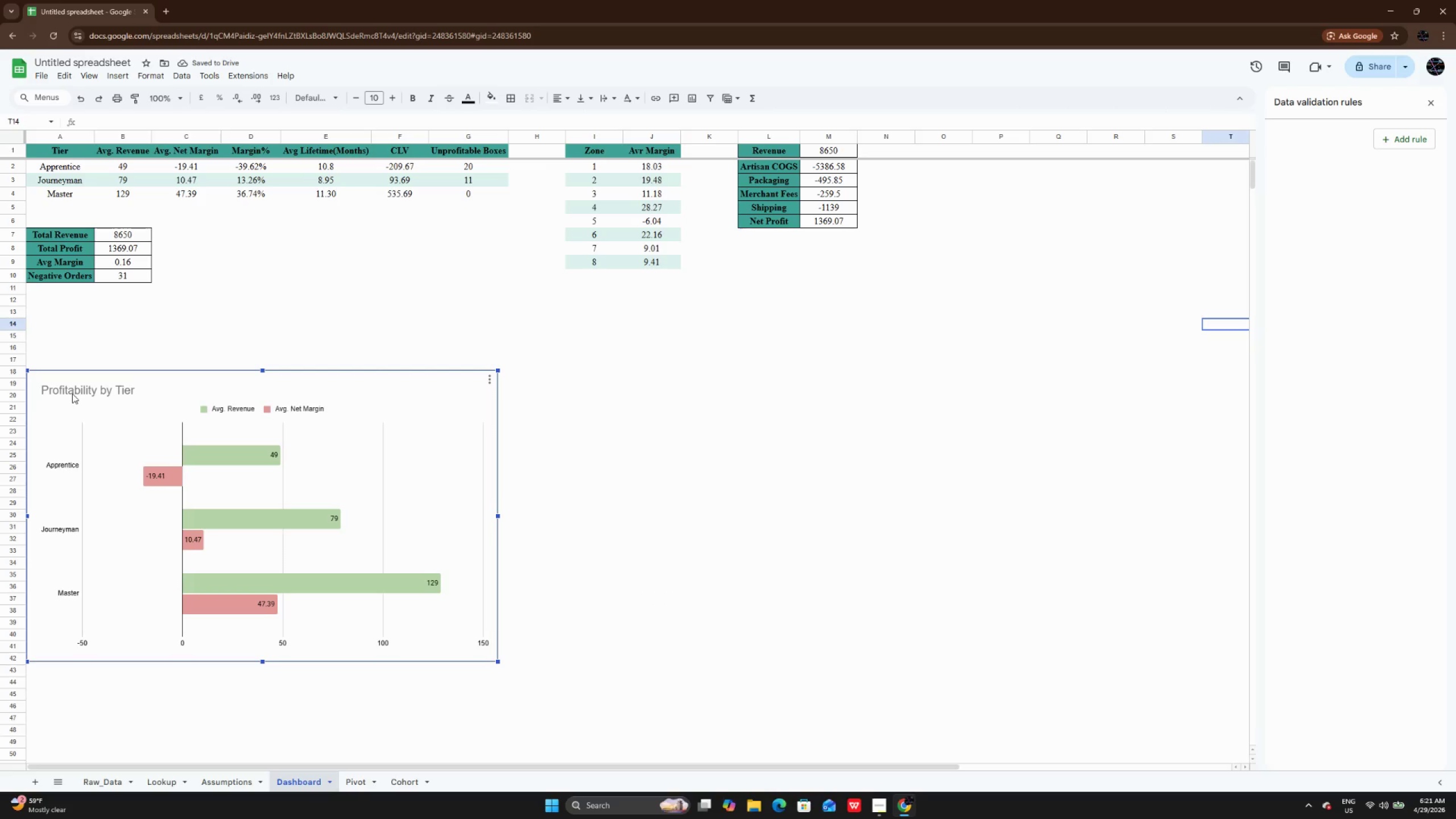 
double_click([72, 394])
 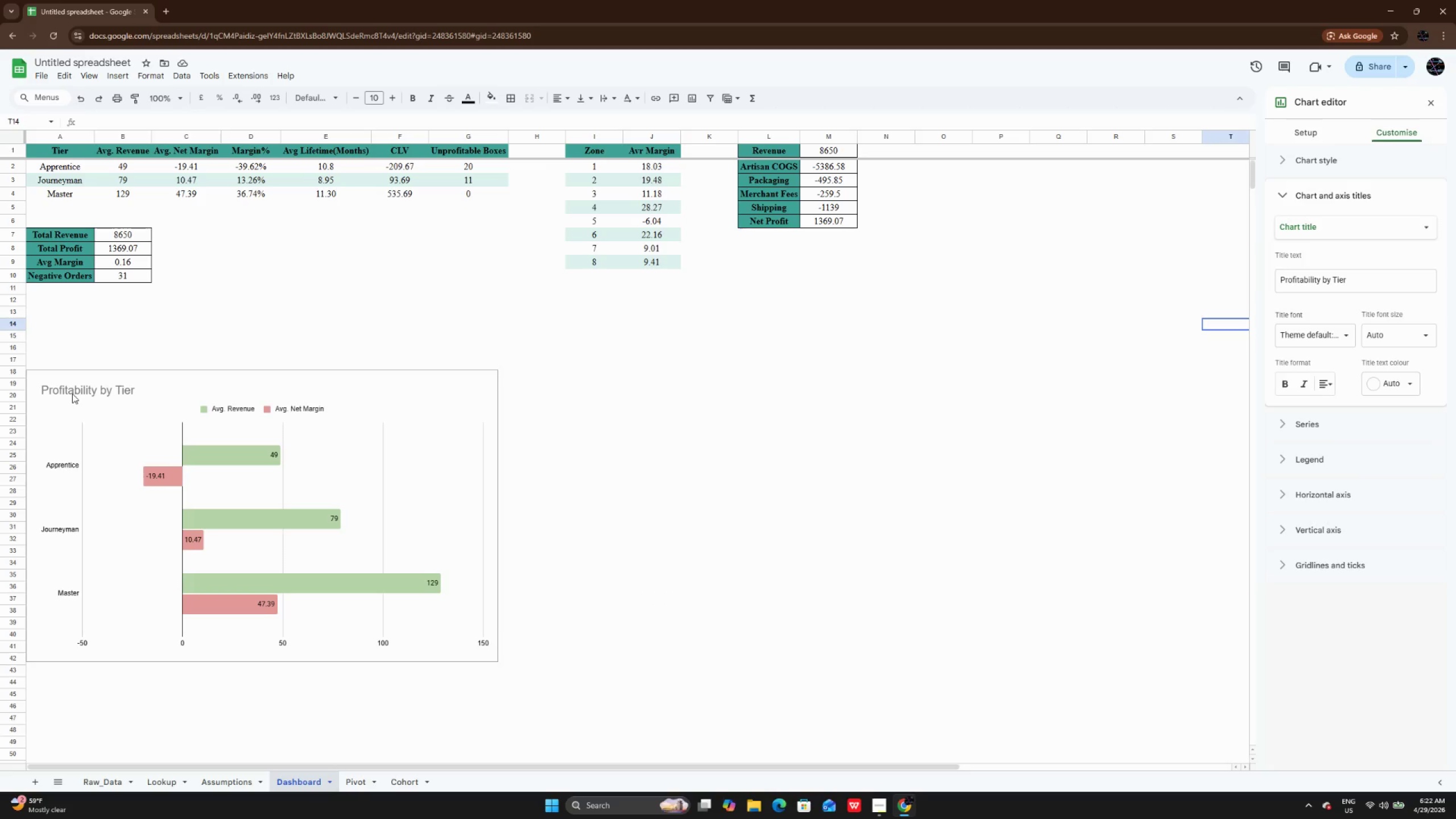 
wait(21.56)
 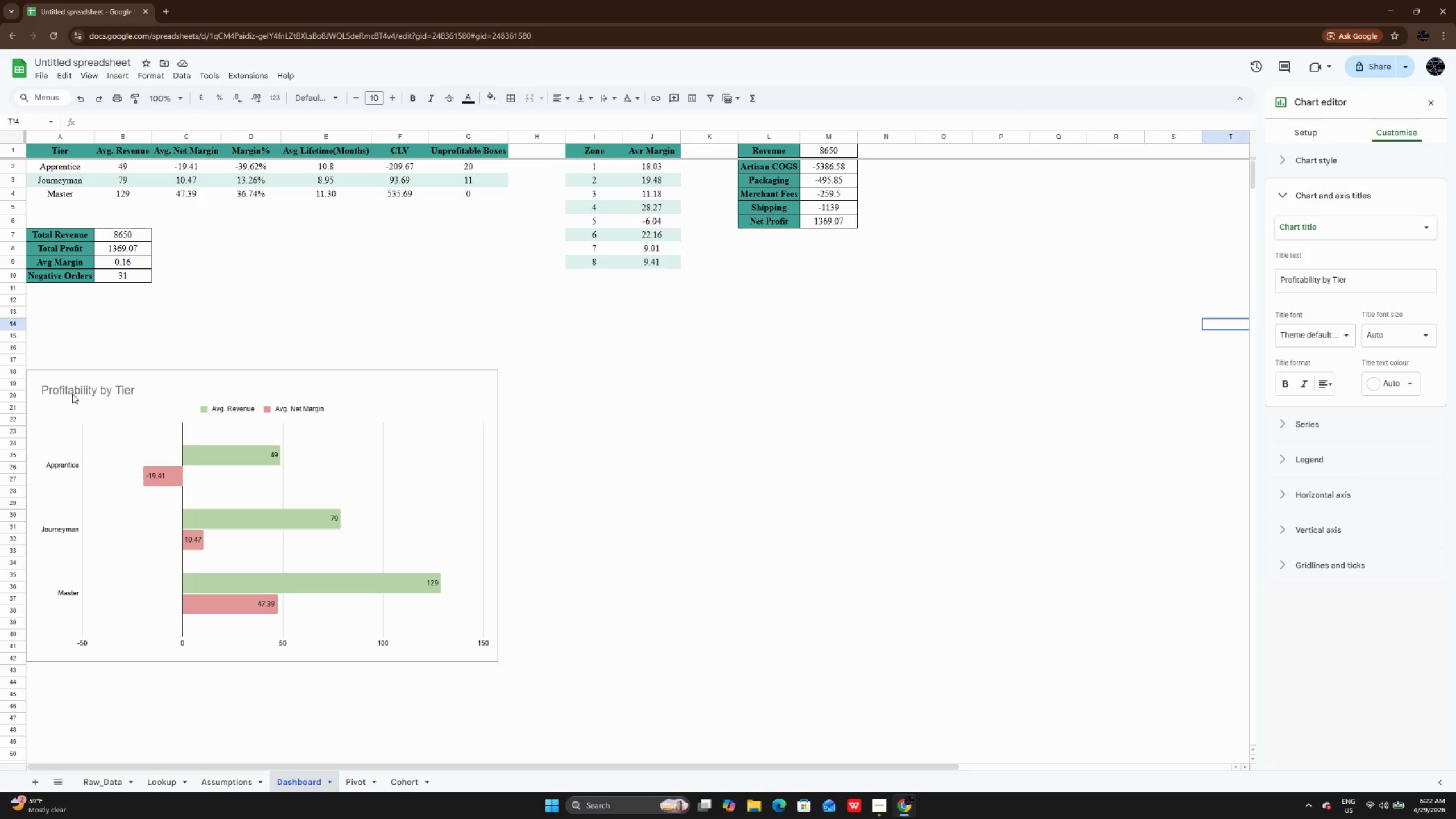 
left_click([481, 428])
 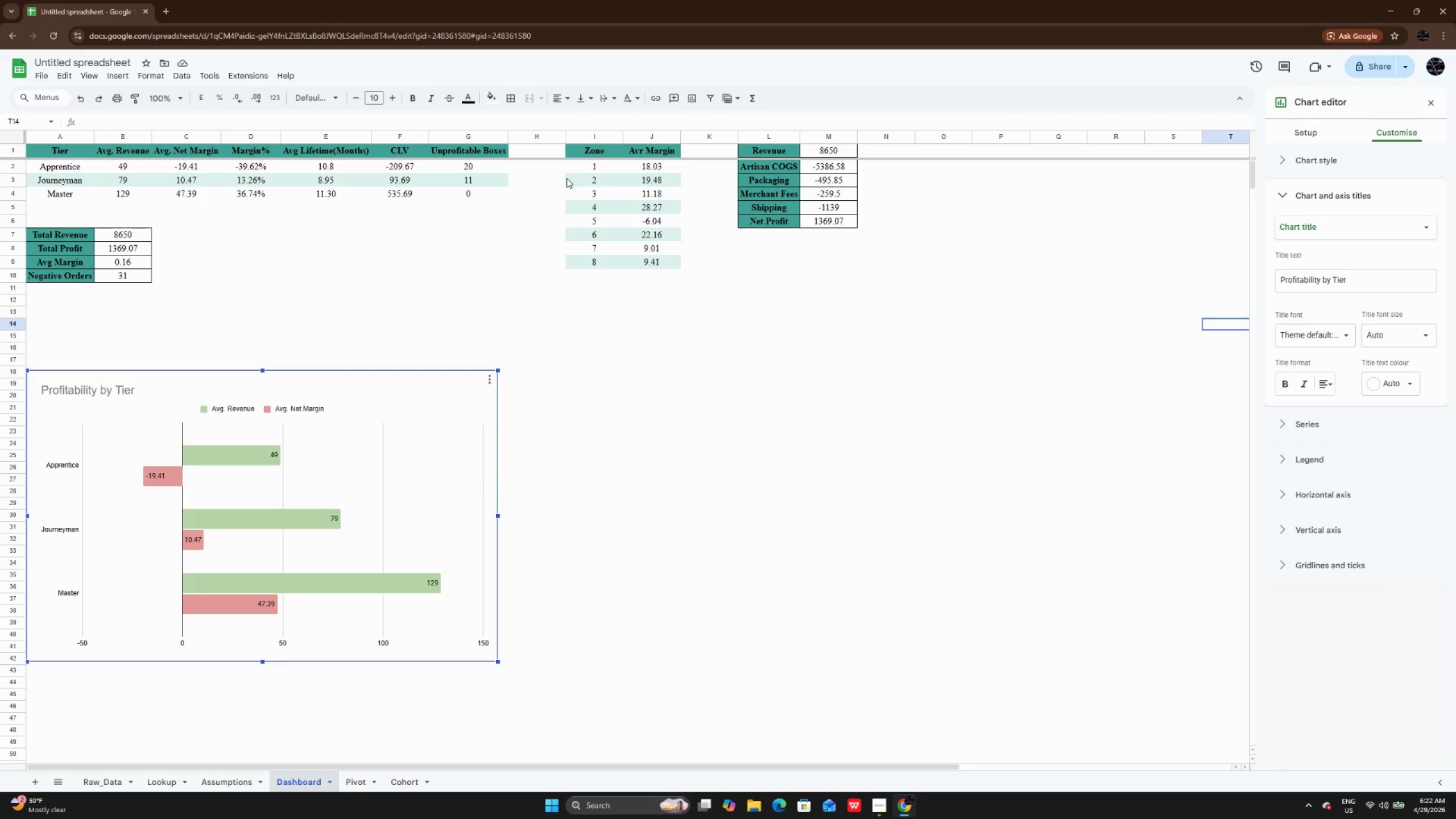 
left_click_drag(start_coordinate=[584, 148], to_coordinate=[656, 263])
 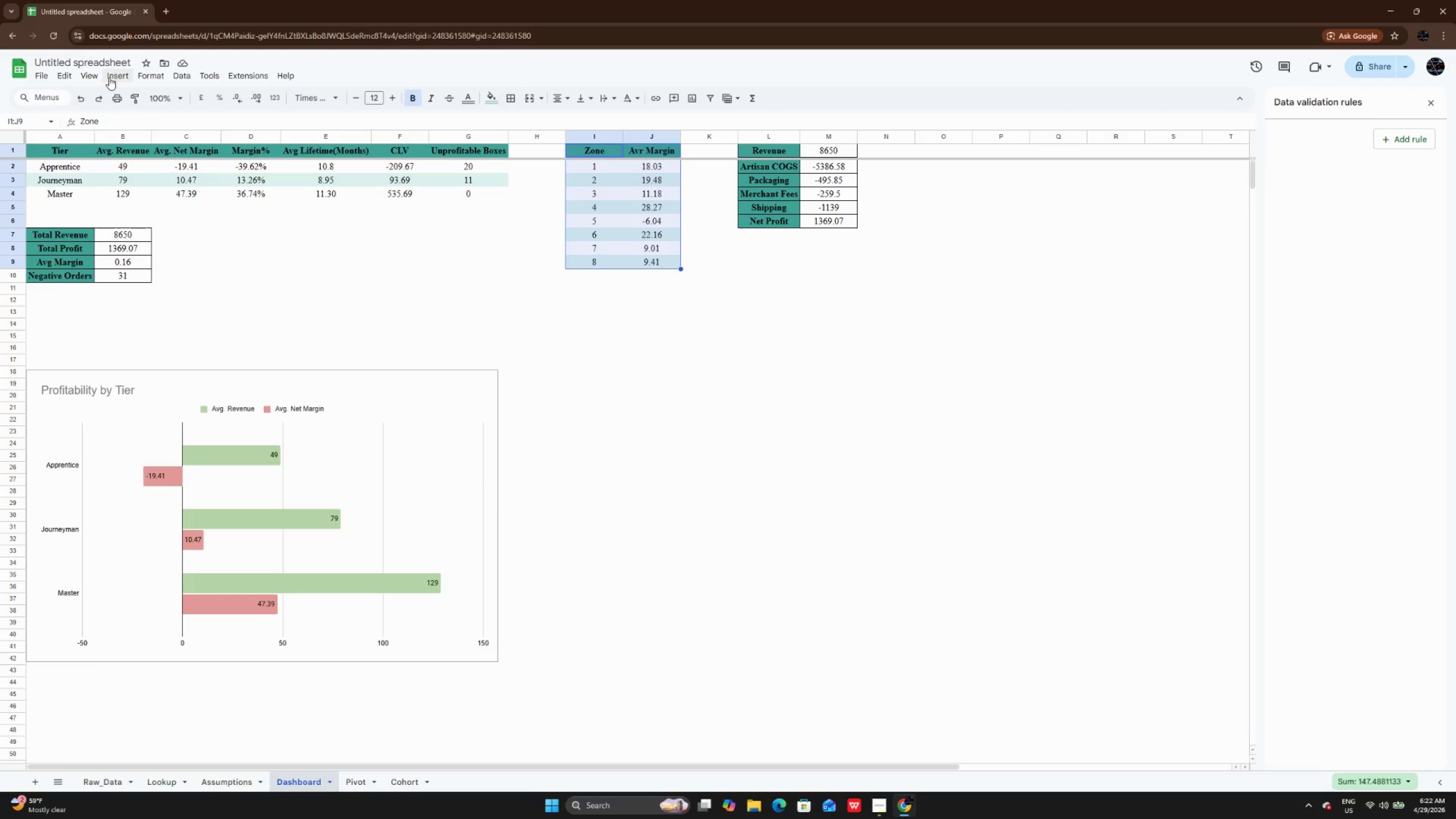 
left_click([109, 77])
 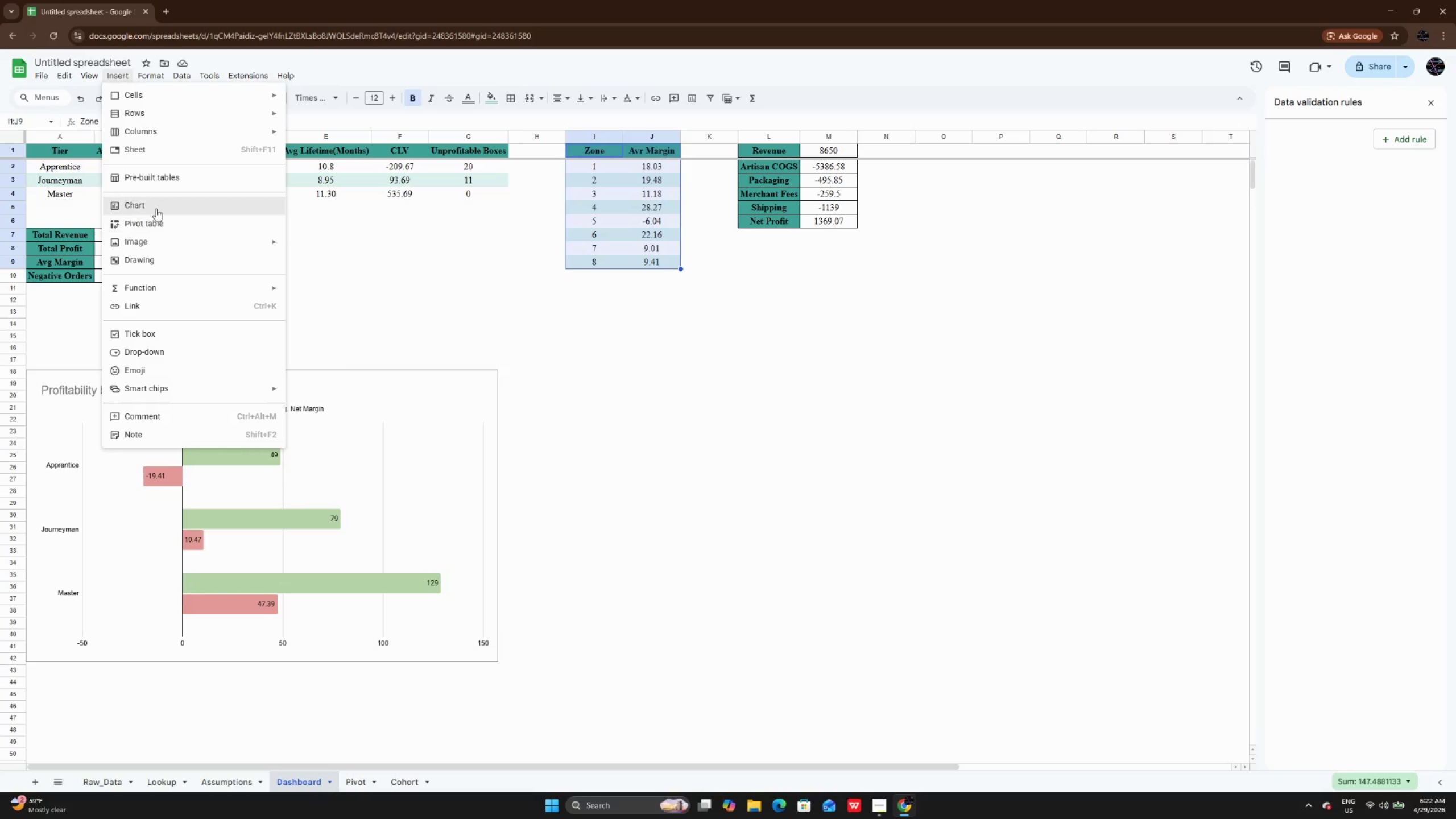 
left_click([156, 208])
 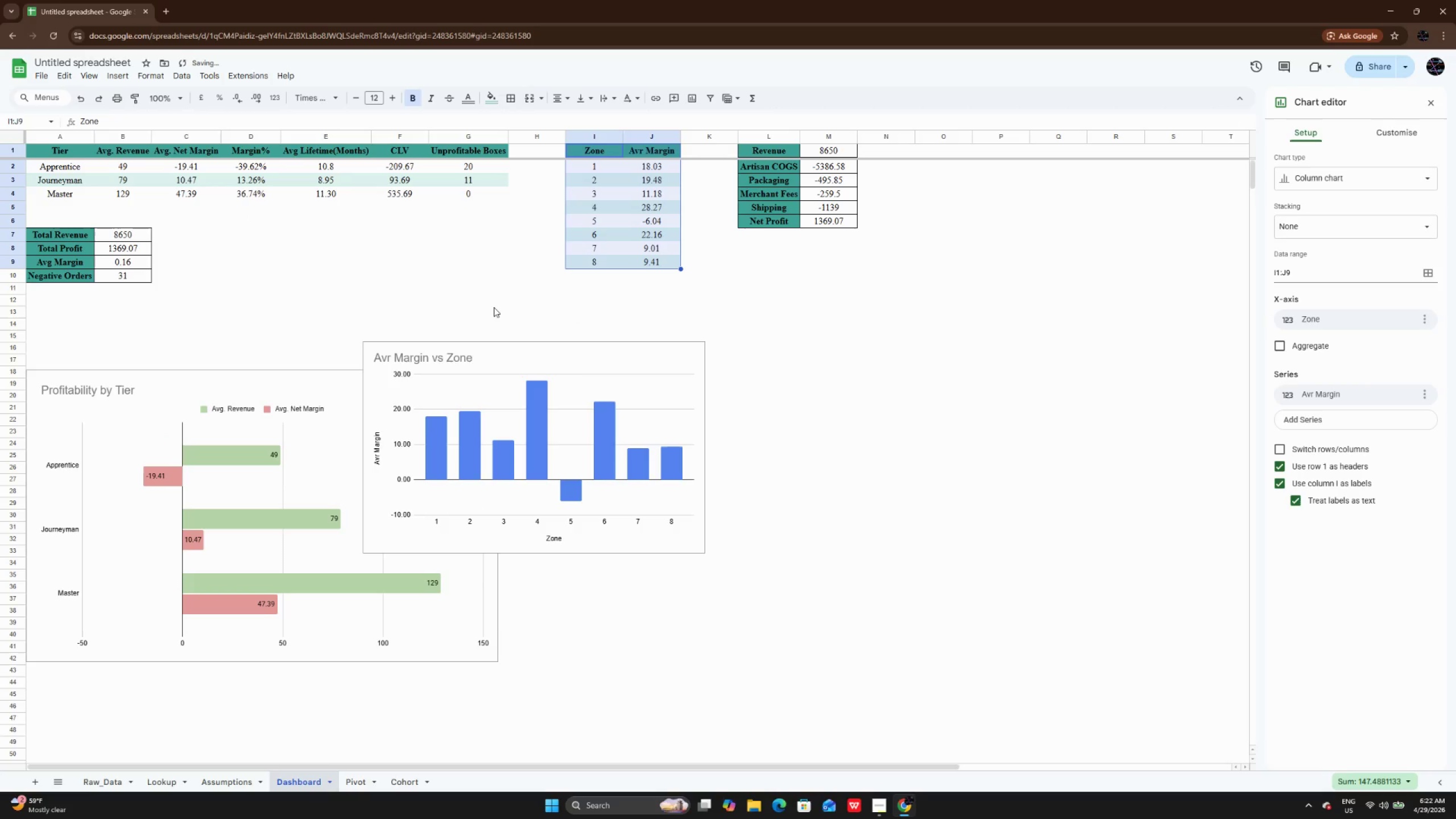 
left_click([523, 356])
 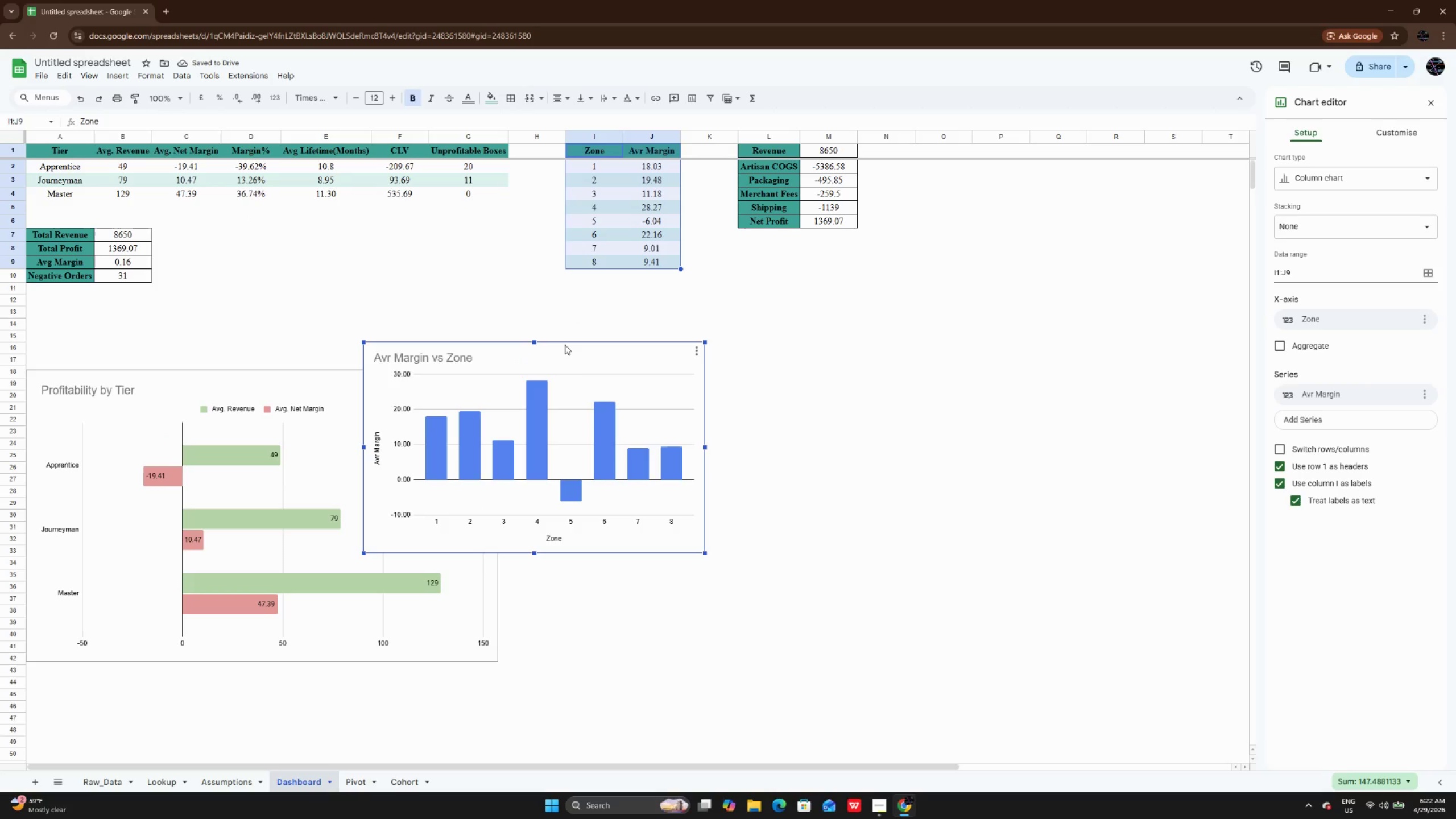 
left_click_drag(start_coordinate=[565, 345], to_coordinate=[733, 395])
 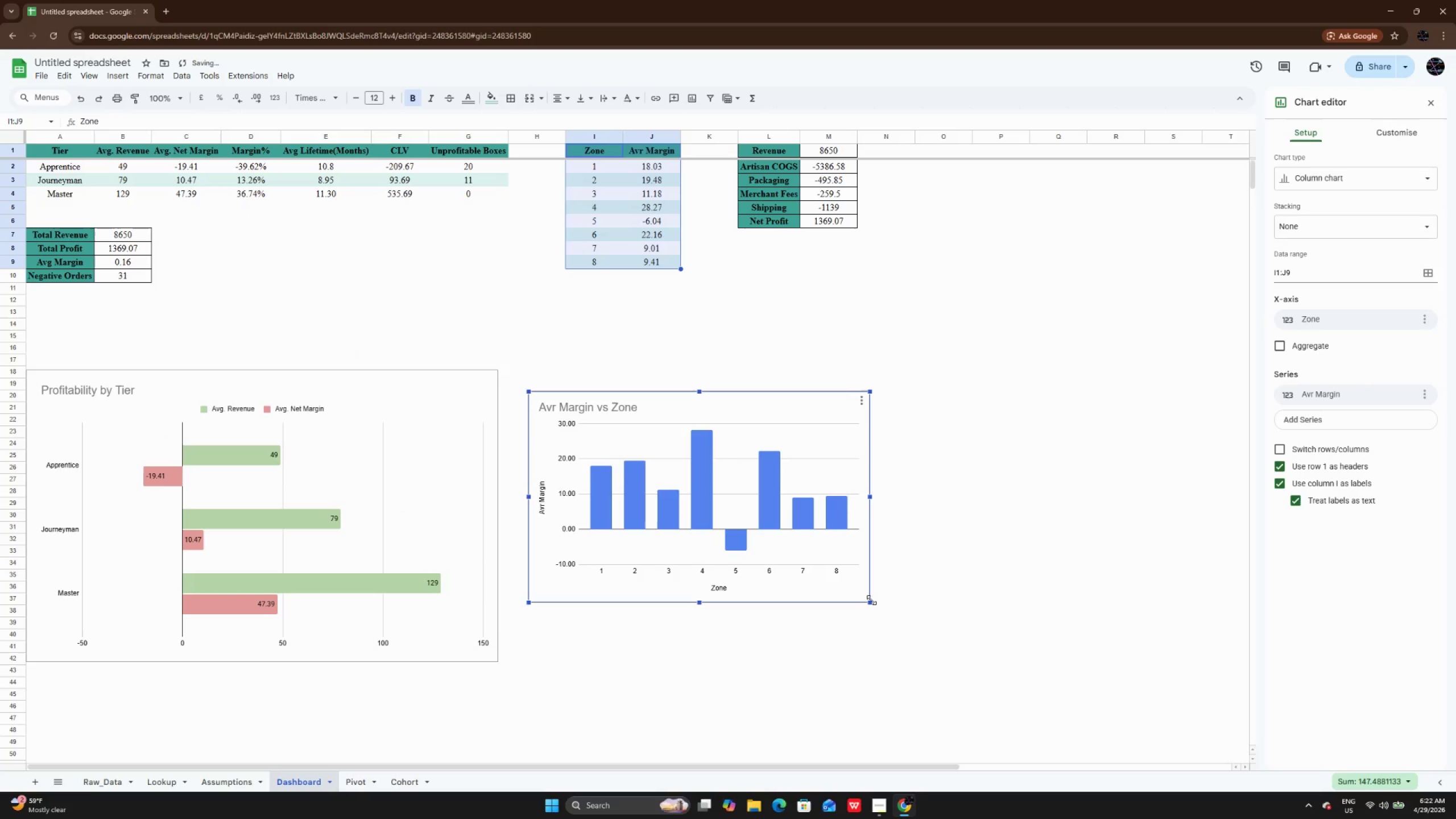 
left_click_drag(start_coordinate=[871, 600], to_coordinate=[945, 671])
 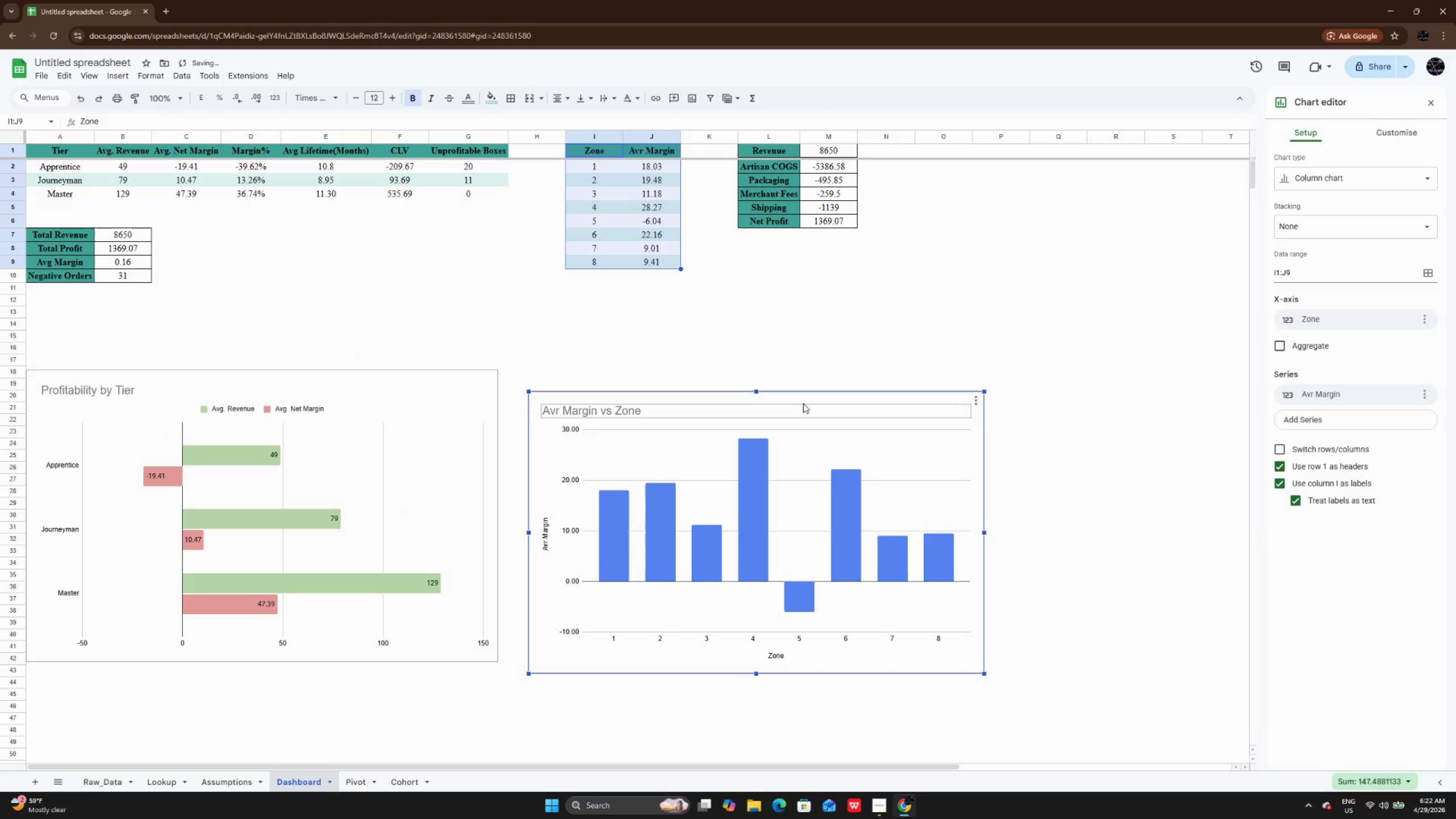 
left_click_drag(start_coordinate=[805, 398], to_coordinate=[803, 375])
 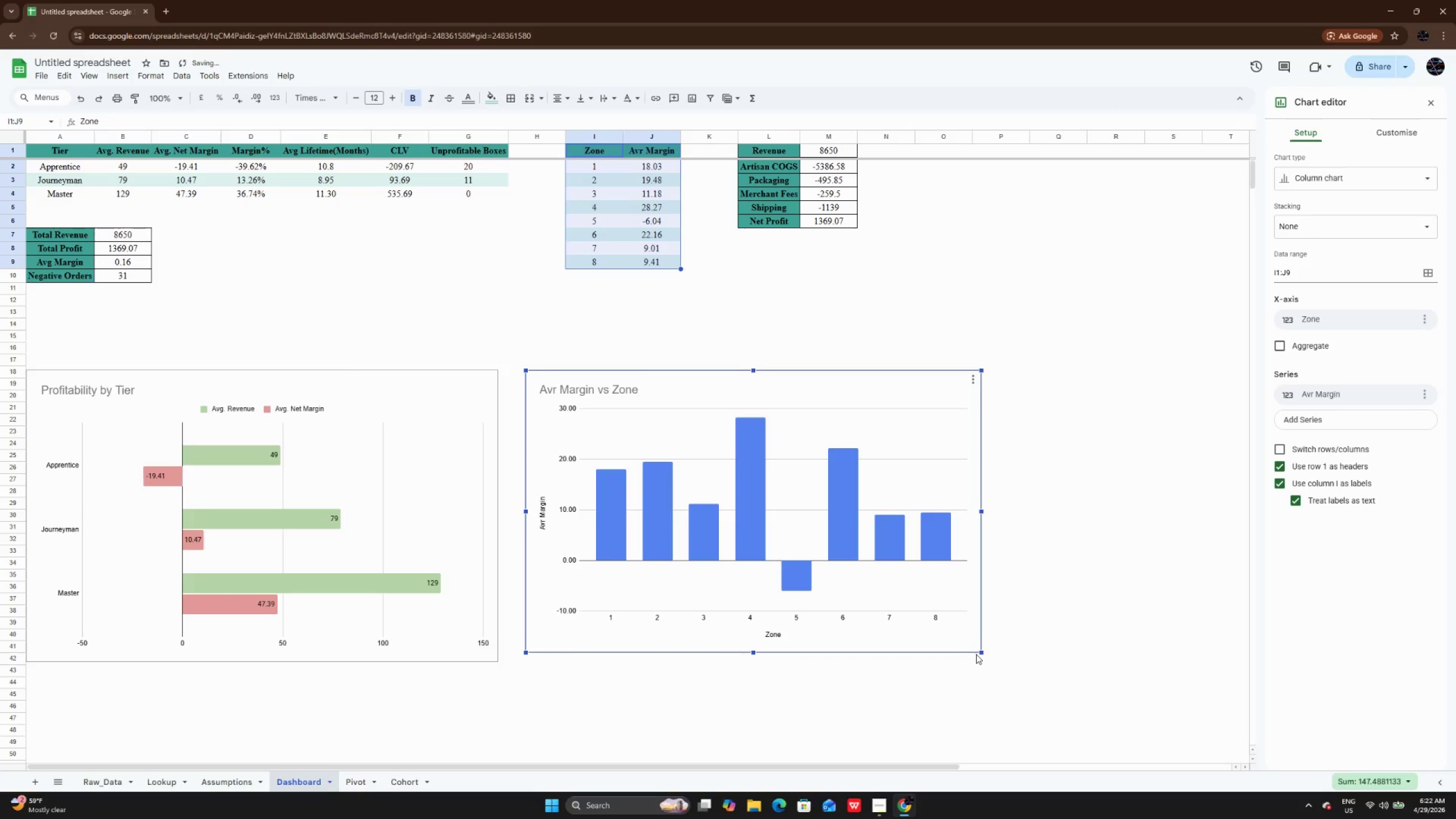 
left_click_drag(start_coordinate=[979, 653], to_coordinate=[982, 662])
 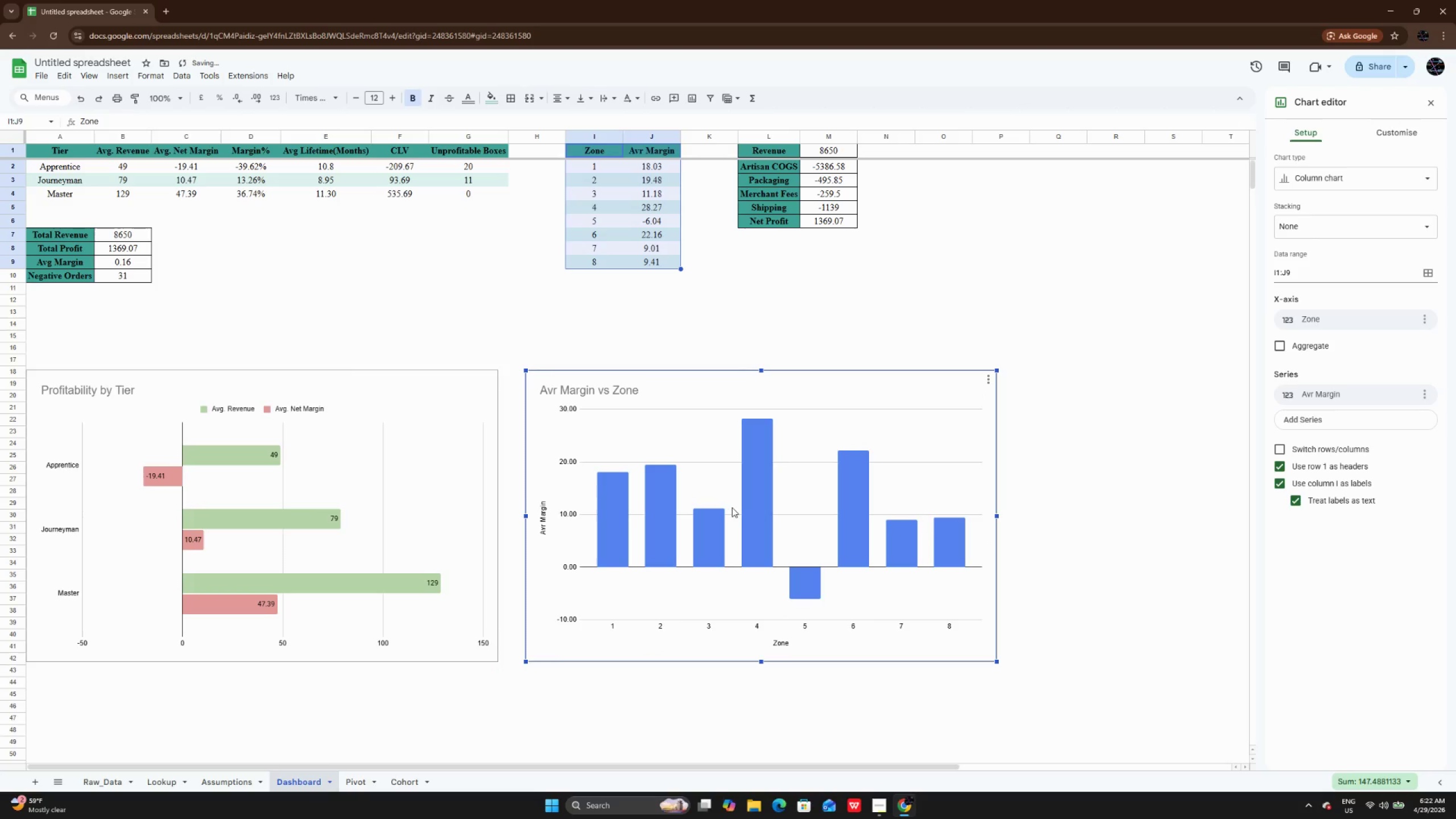 
left_click([747, 500])
 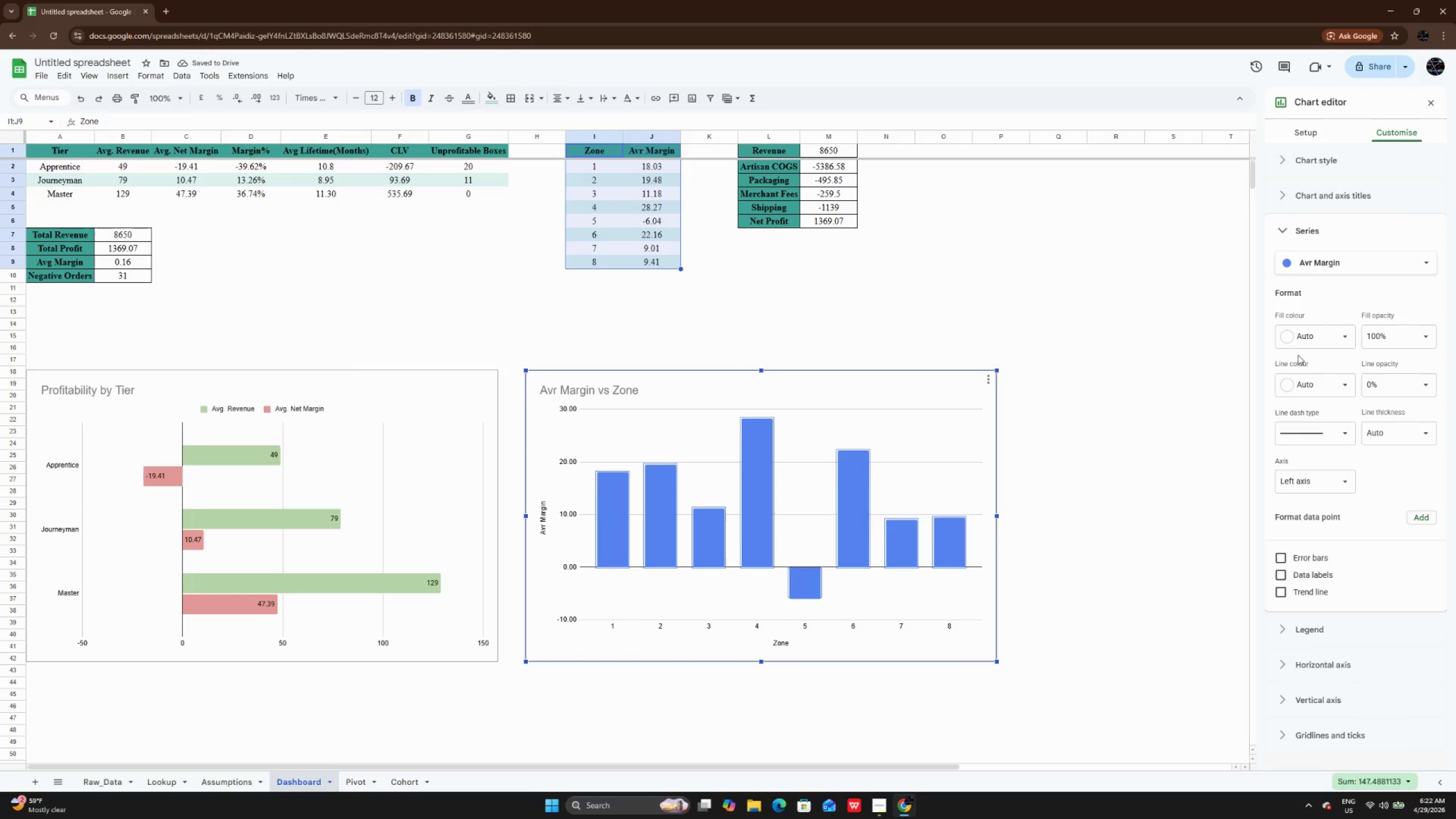 
left_click([1300, 344])
 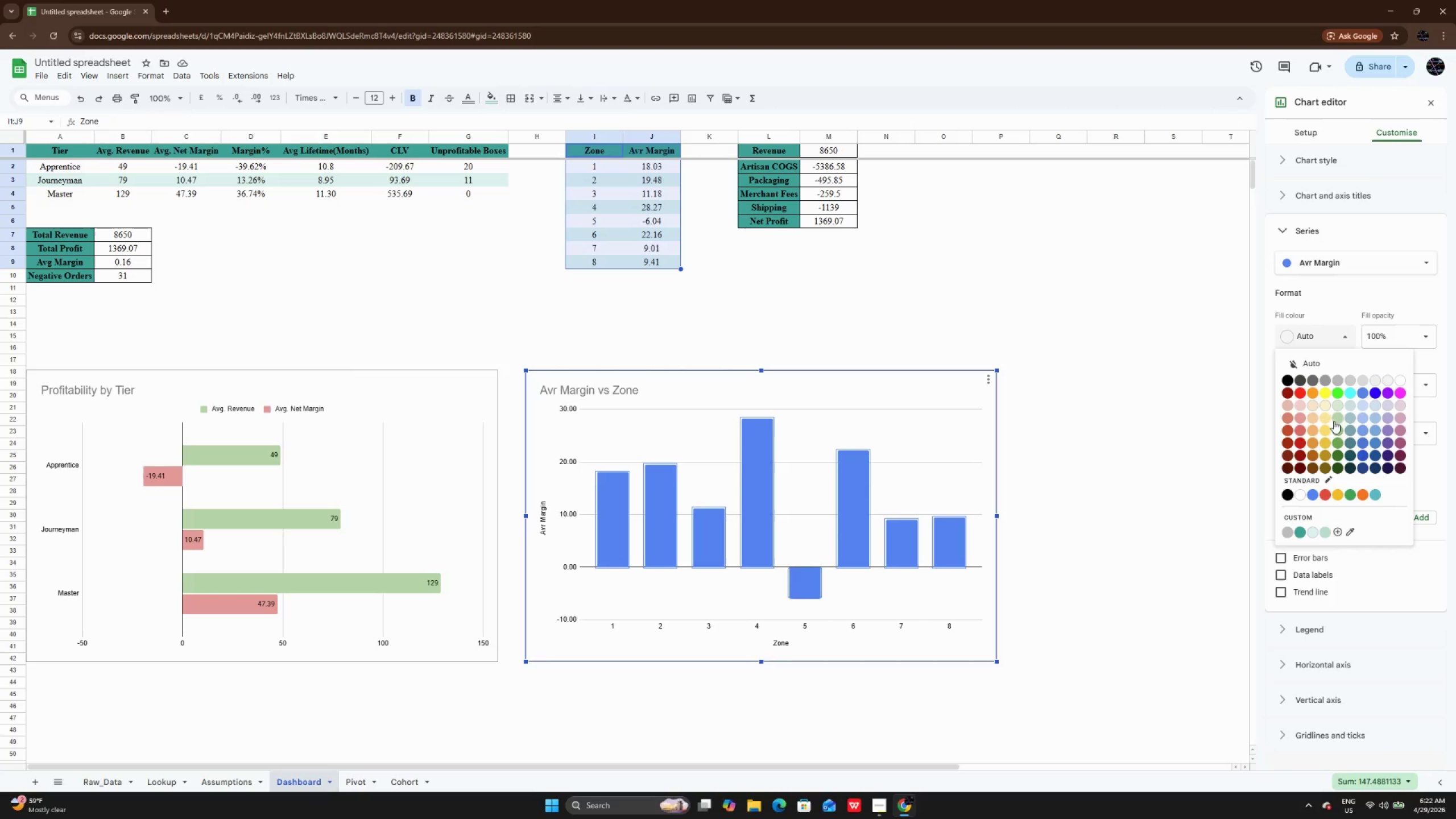 
left_click([1338, 420])
 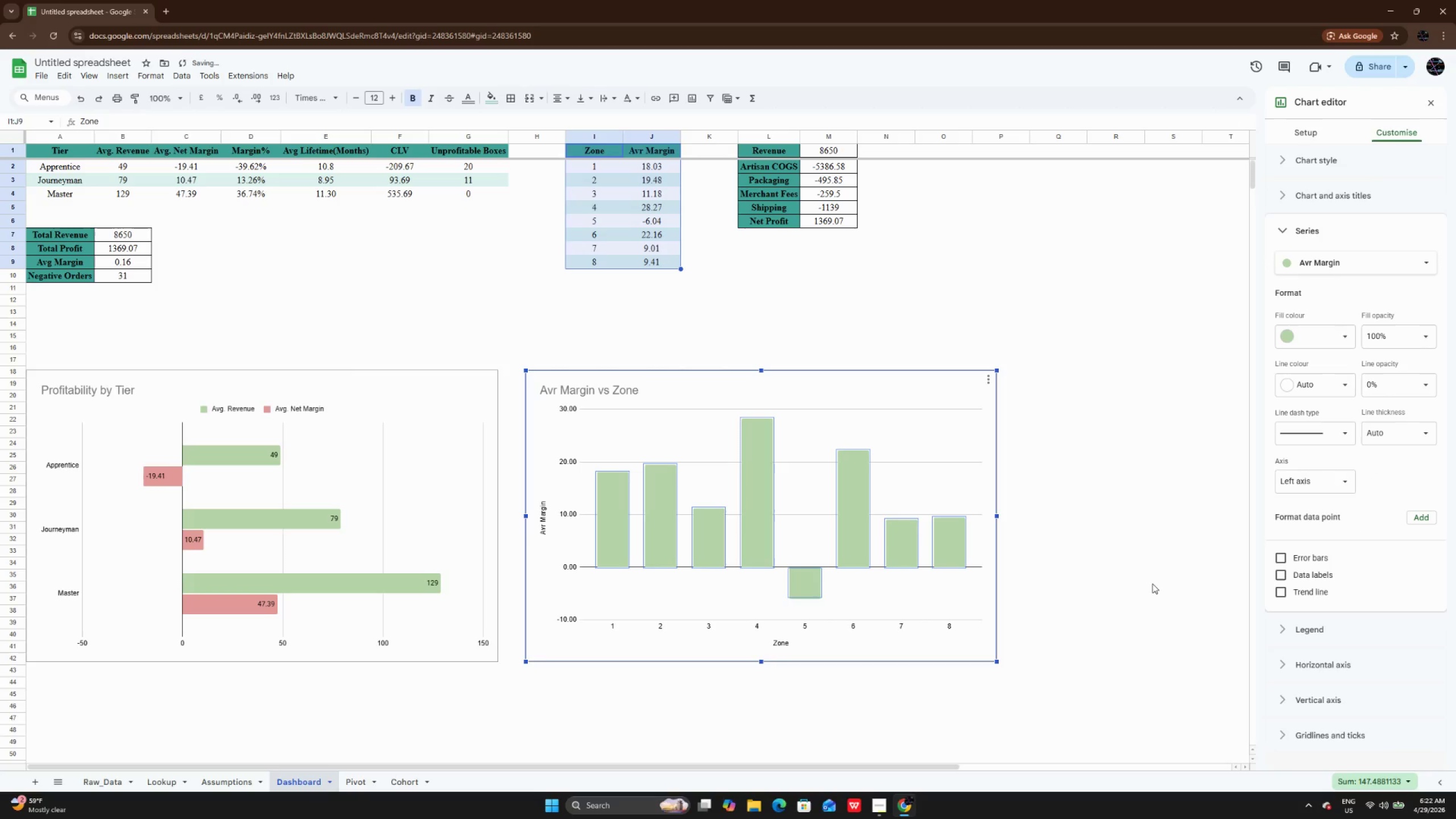 
left_click([1152, 584])
 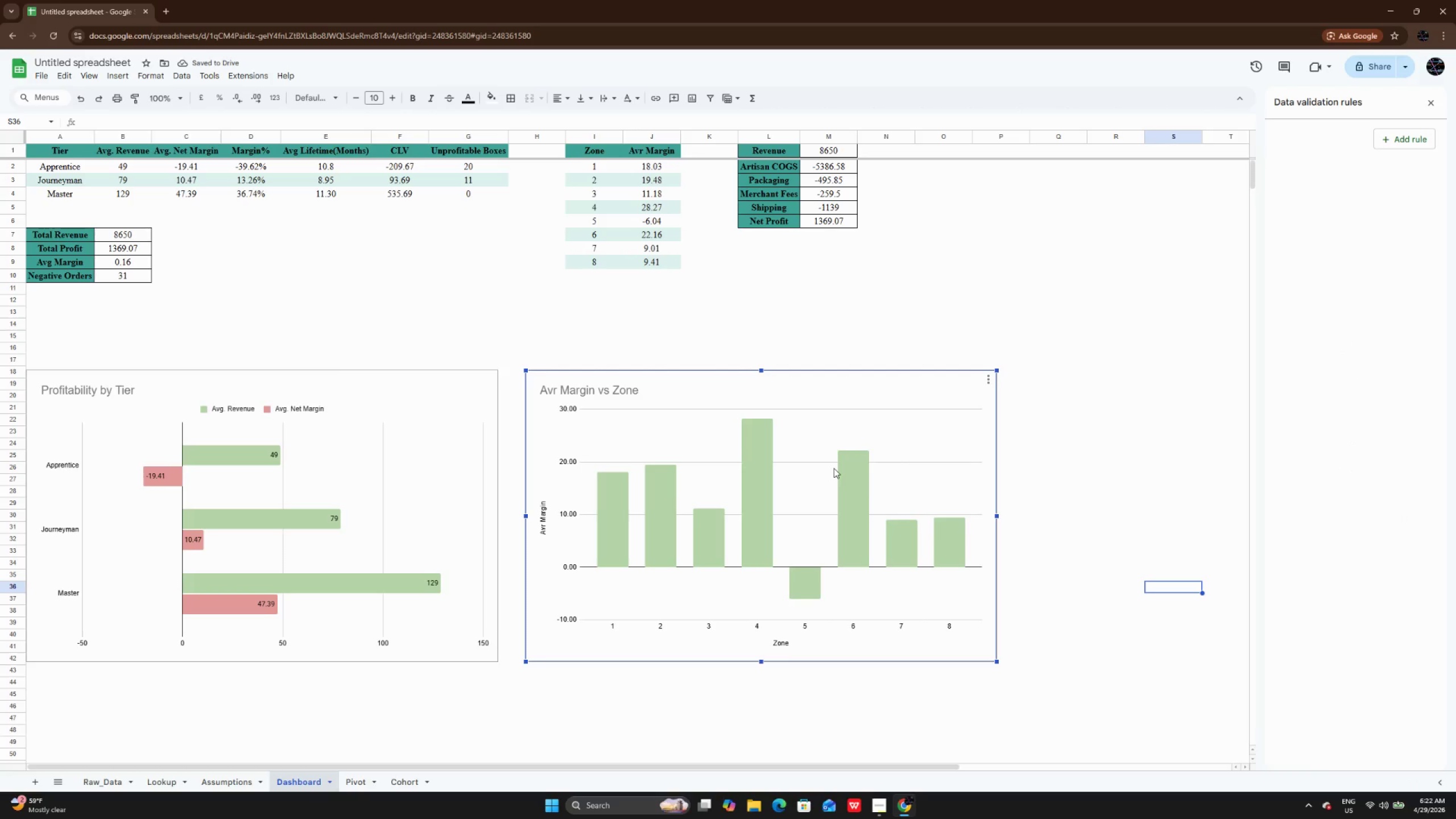 
double_click([857, 491])
 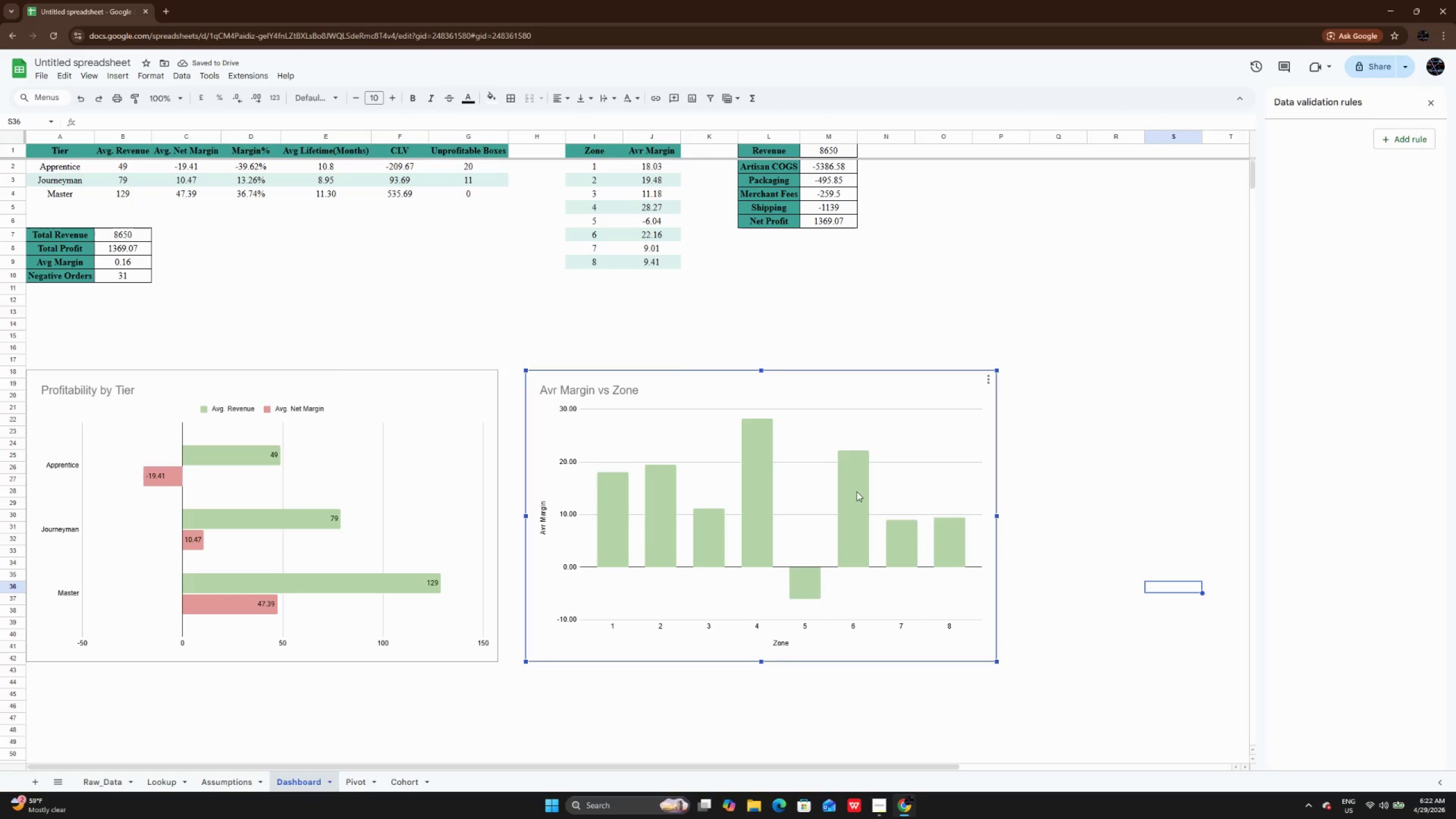 
triple_click([857, 491])
 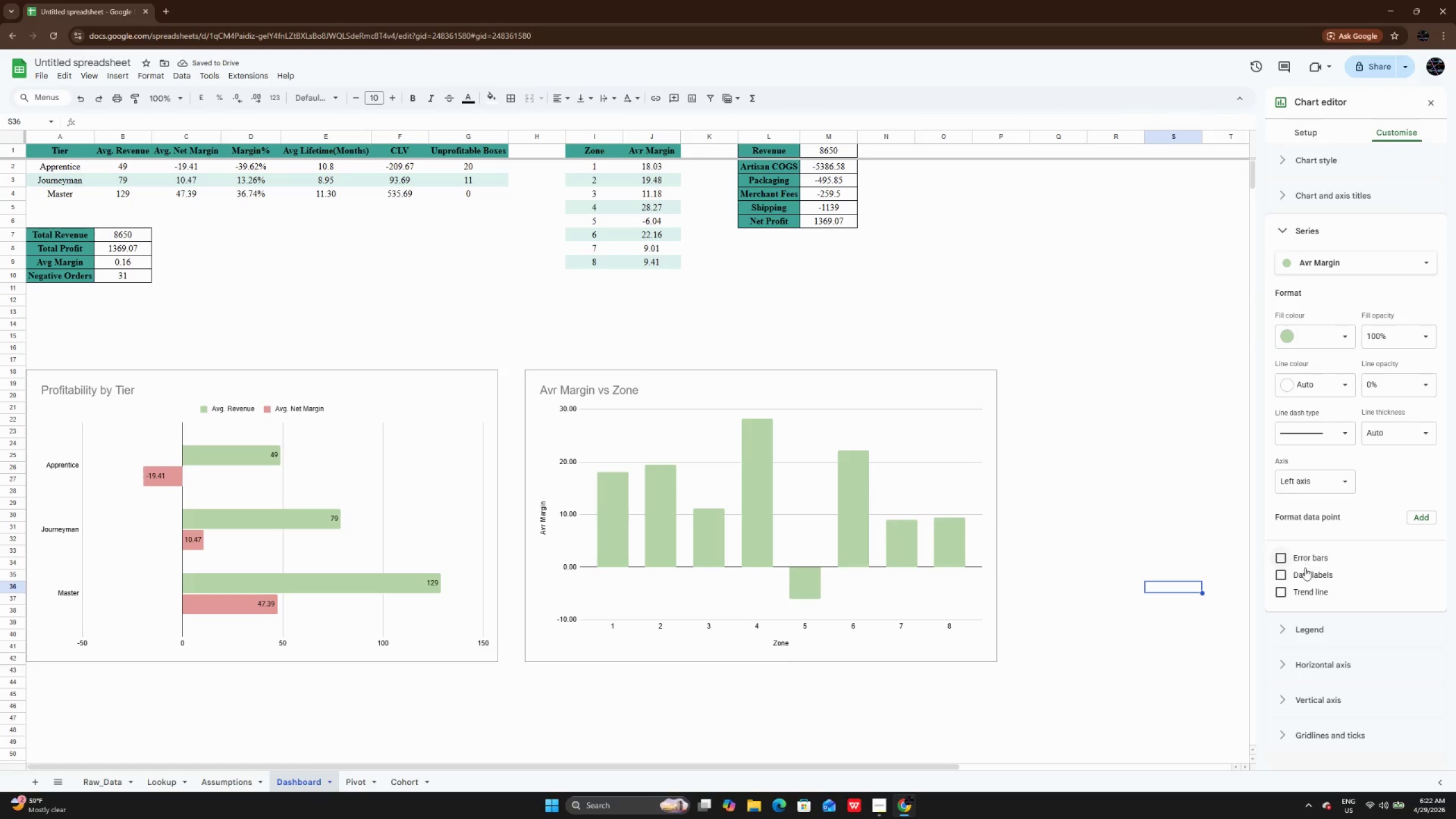 
left_click([1304, 573])
 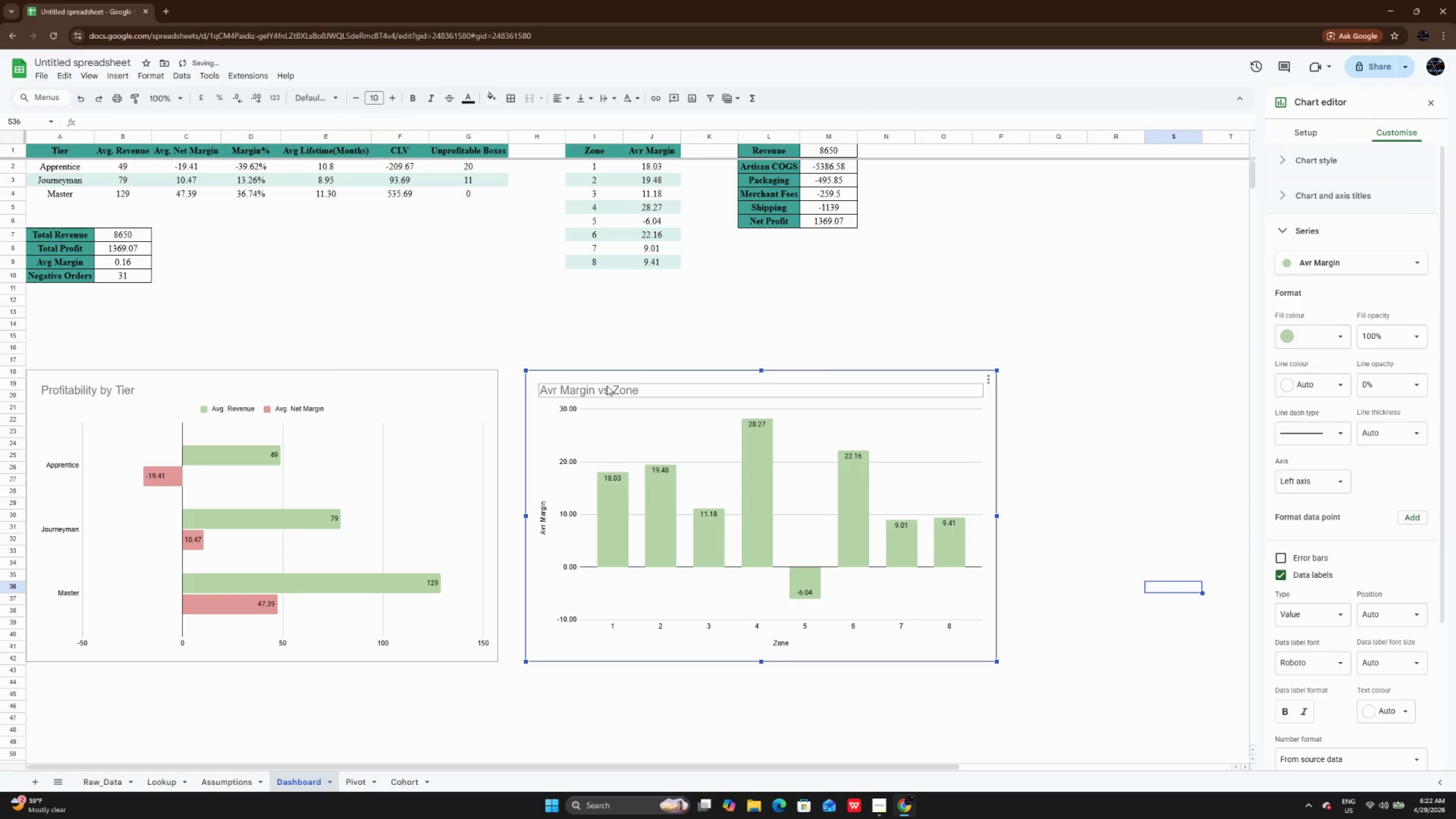 
double_click([607, 386])
 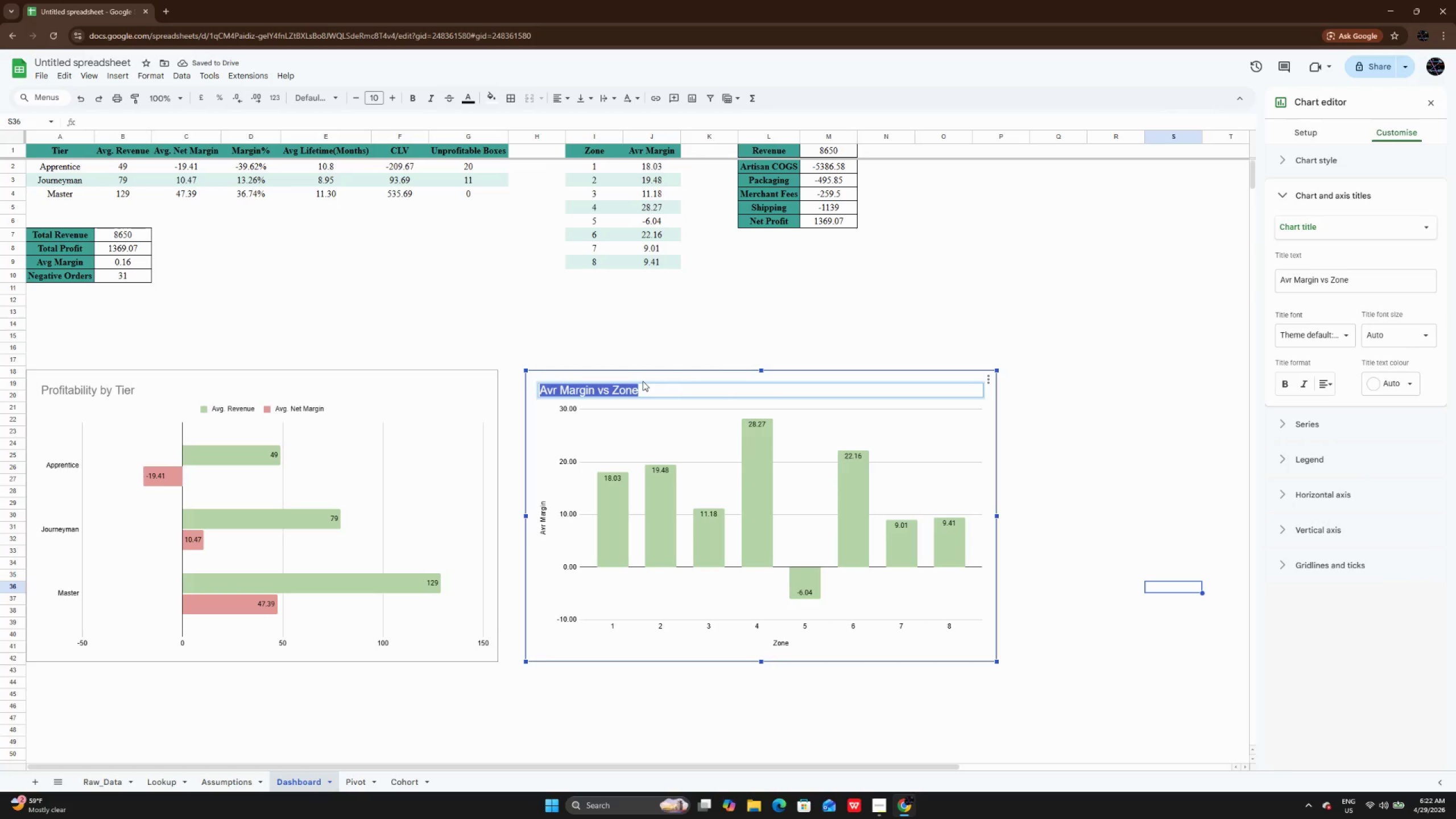 
key(Backspace)
type(Profir)
key(Backspace)
type(t )
 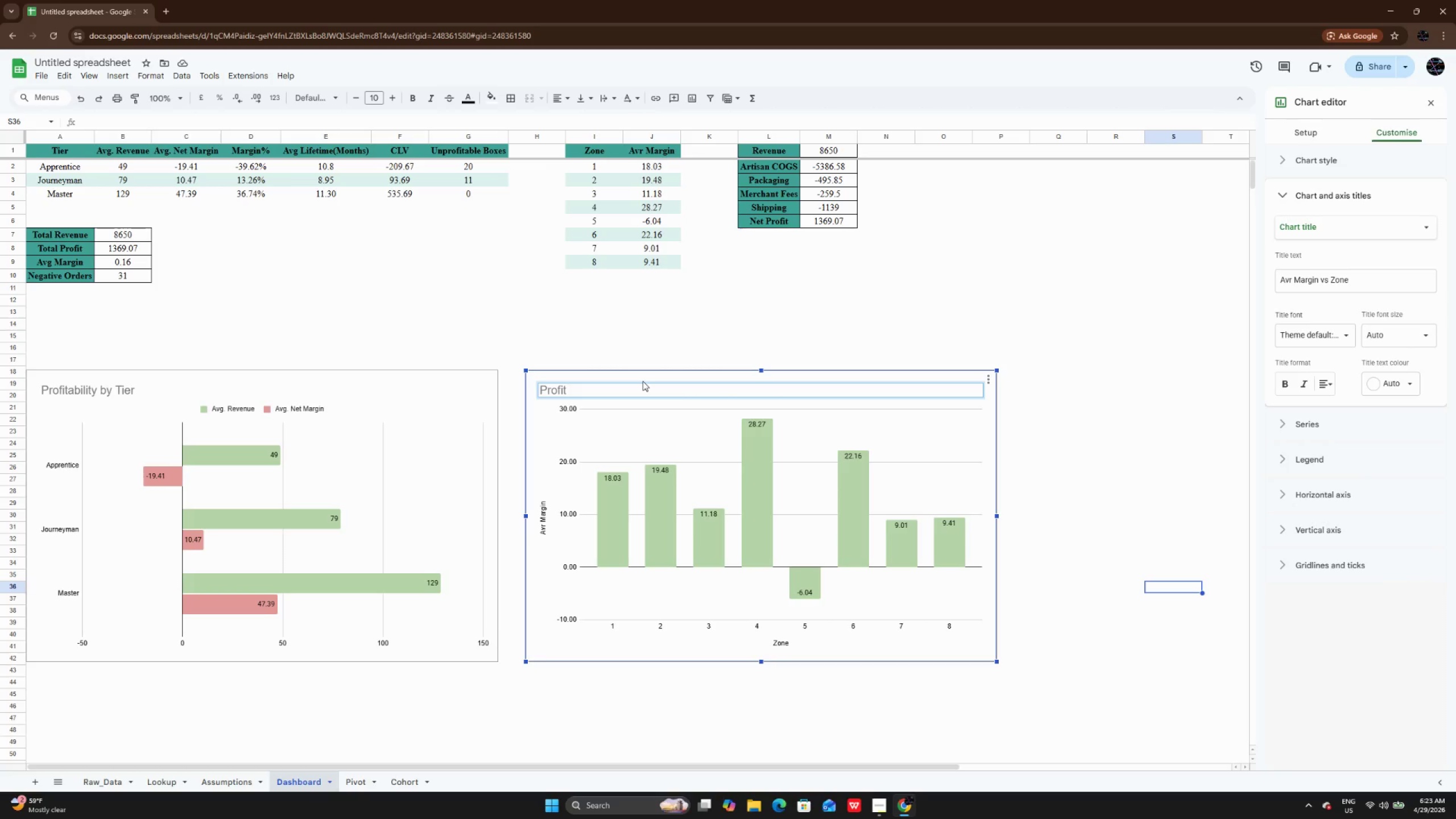 
type(by Shipping Zone)
 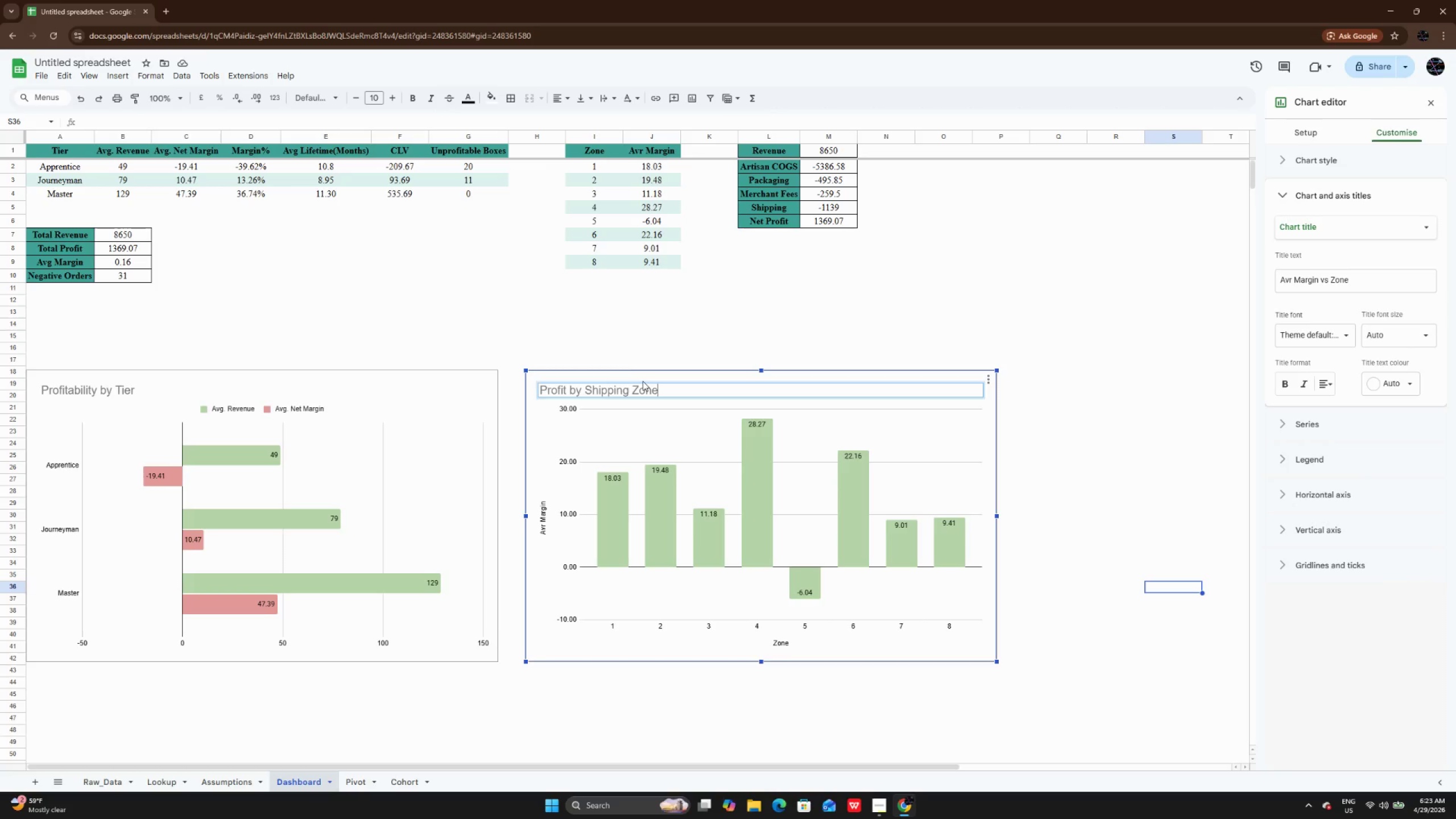 
key(Enter)
 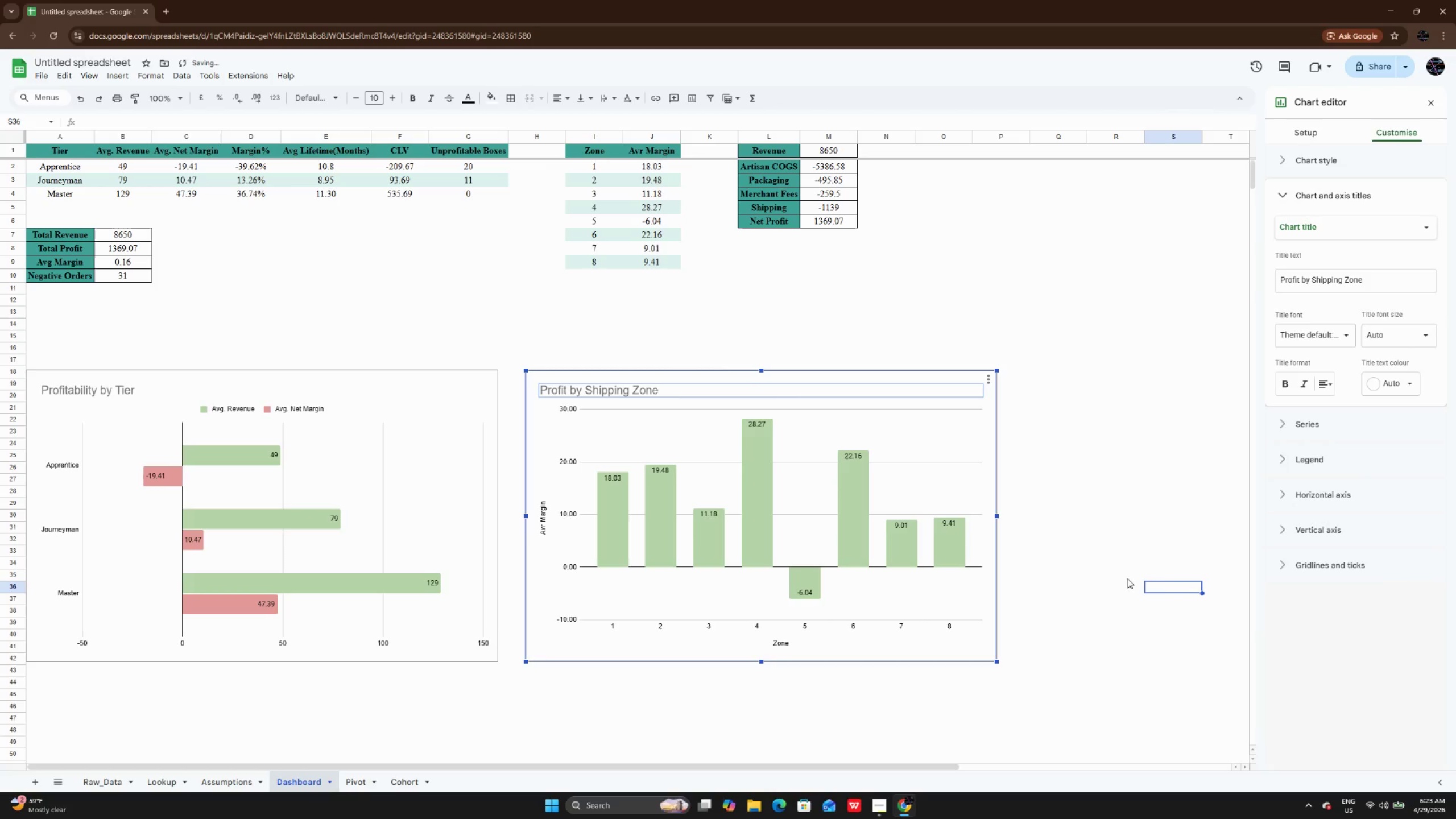 
left_click([1164, 576])
 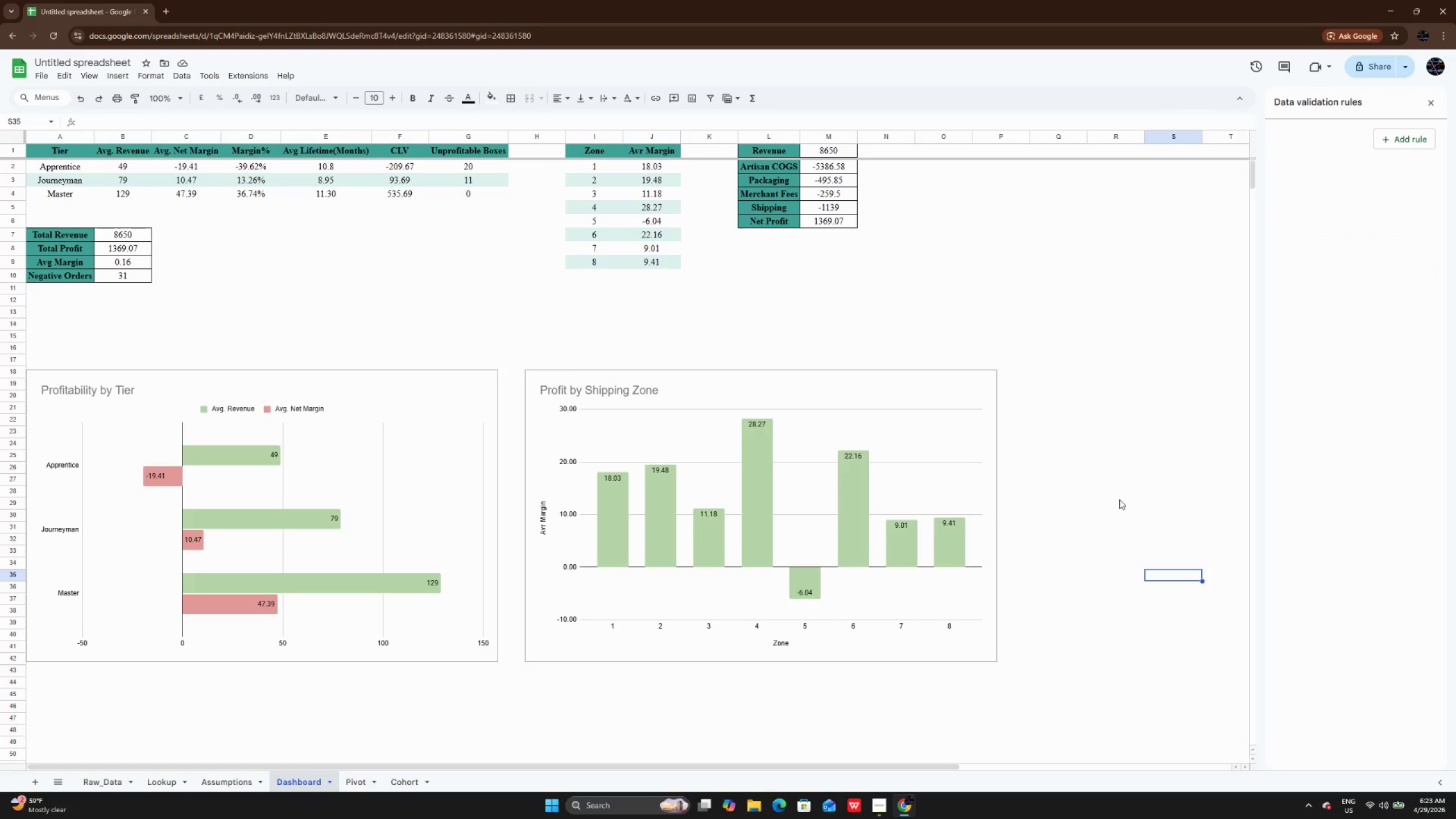 
wait(14.08)
 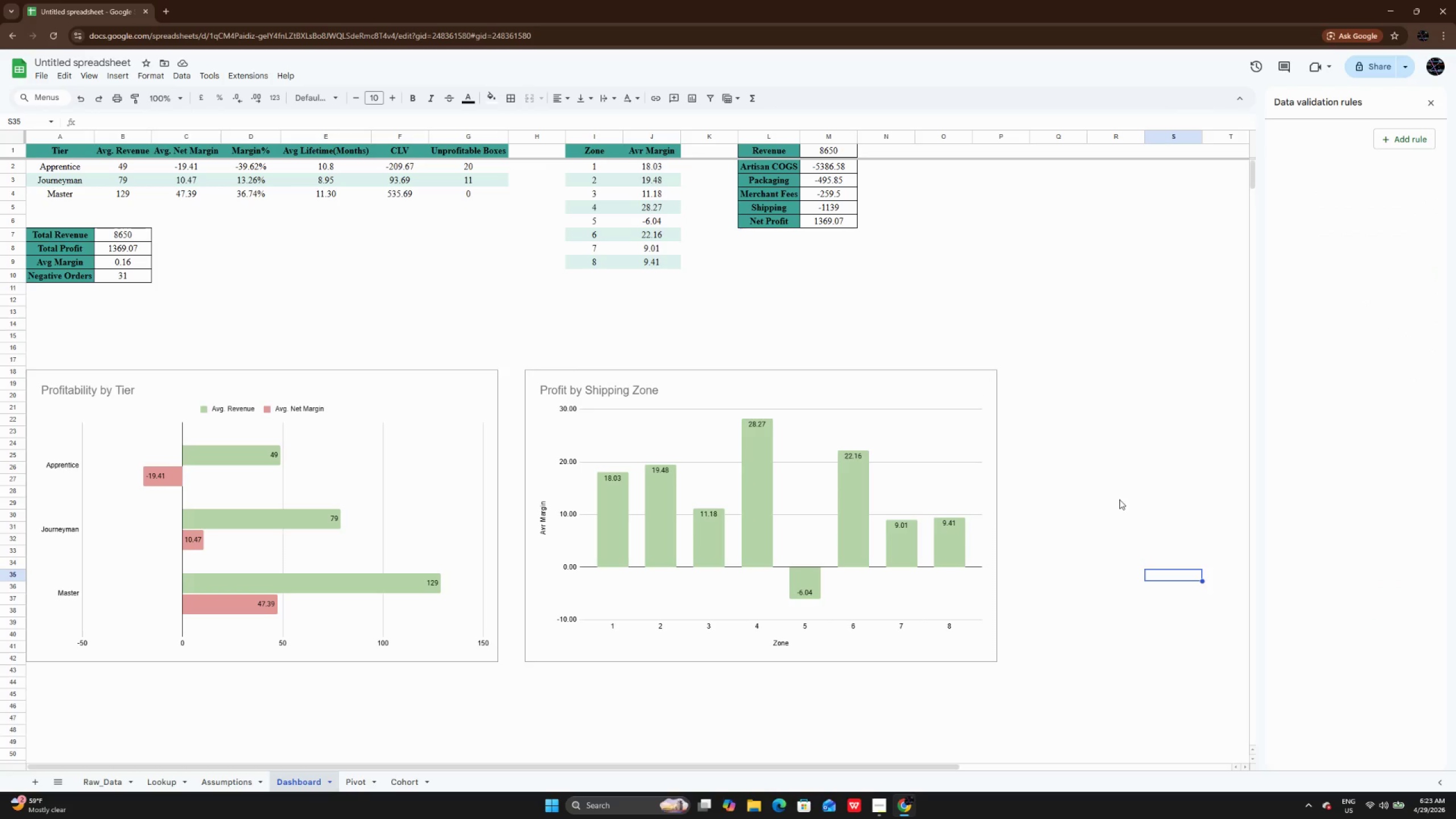 
left_click_drag(start_coordinate=[777, 149], to_coordinate=[819, 222])
 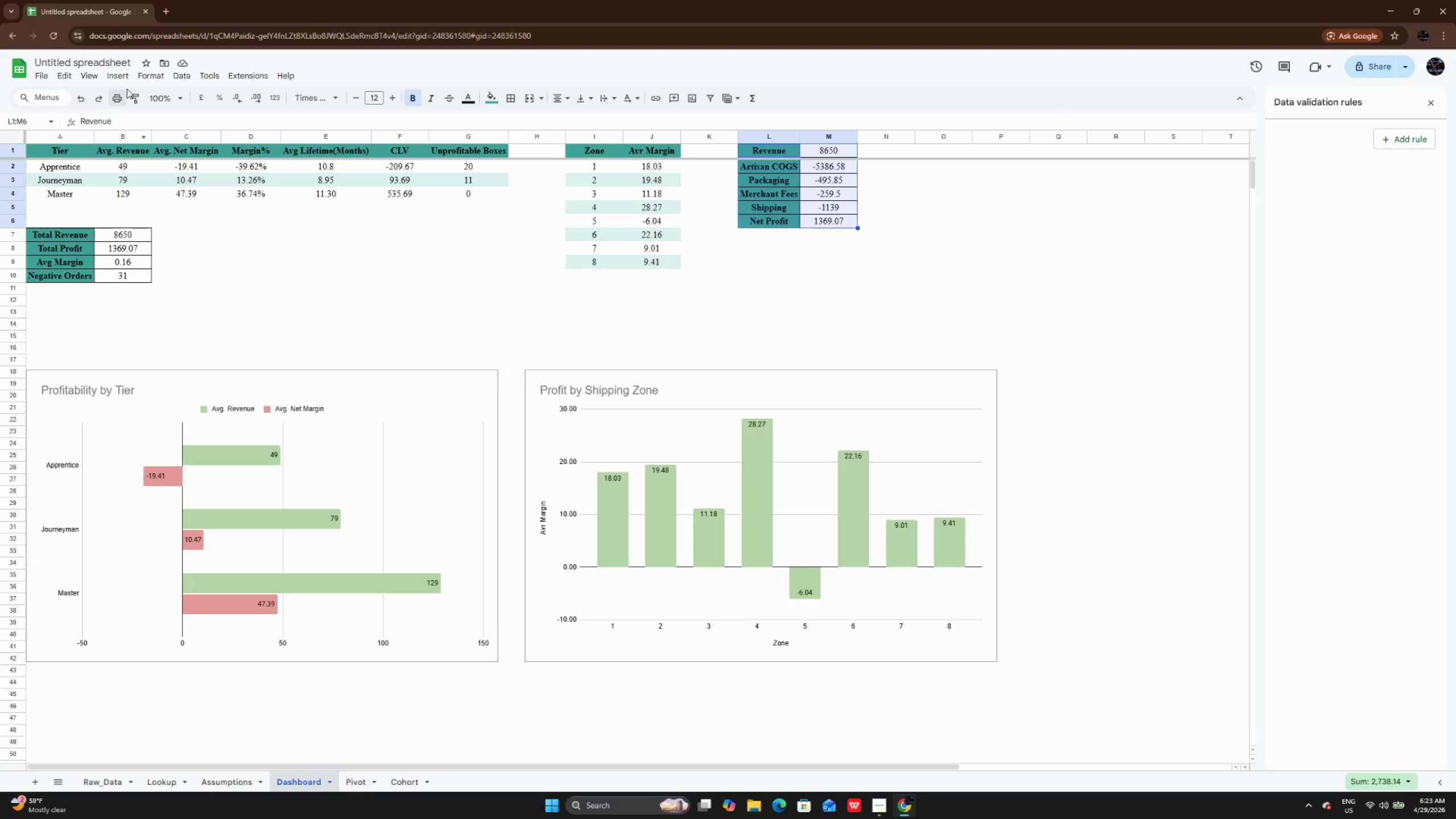 
left_click([132, 78])
 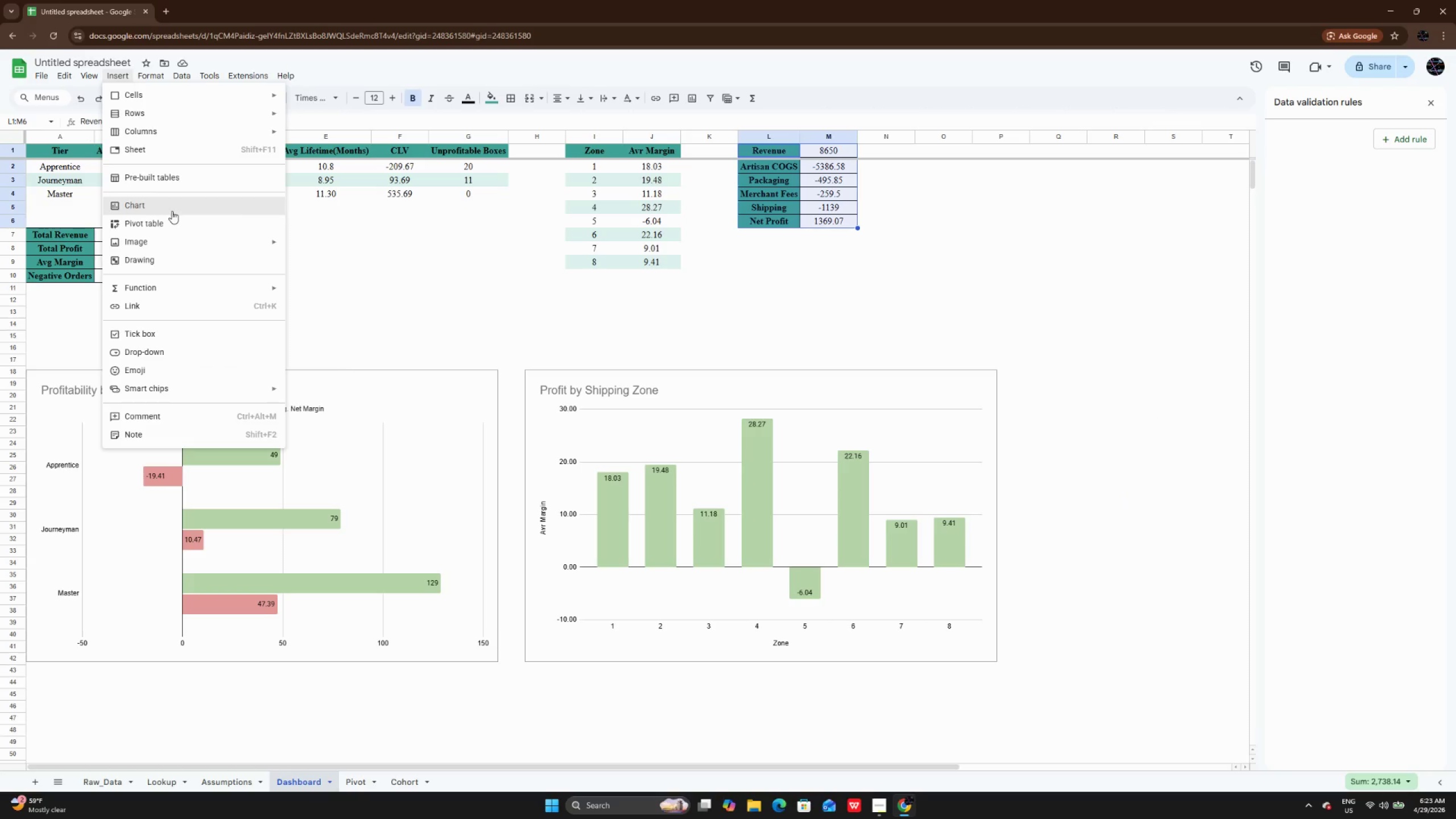 
left_click([172, 211])
 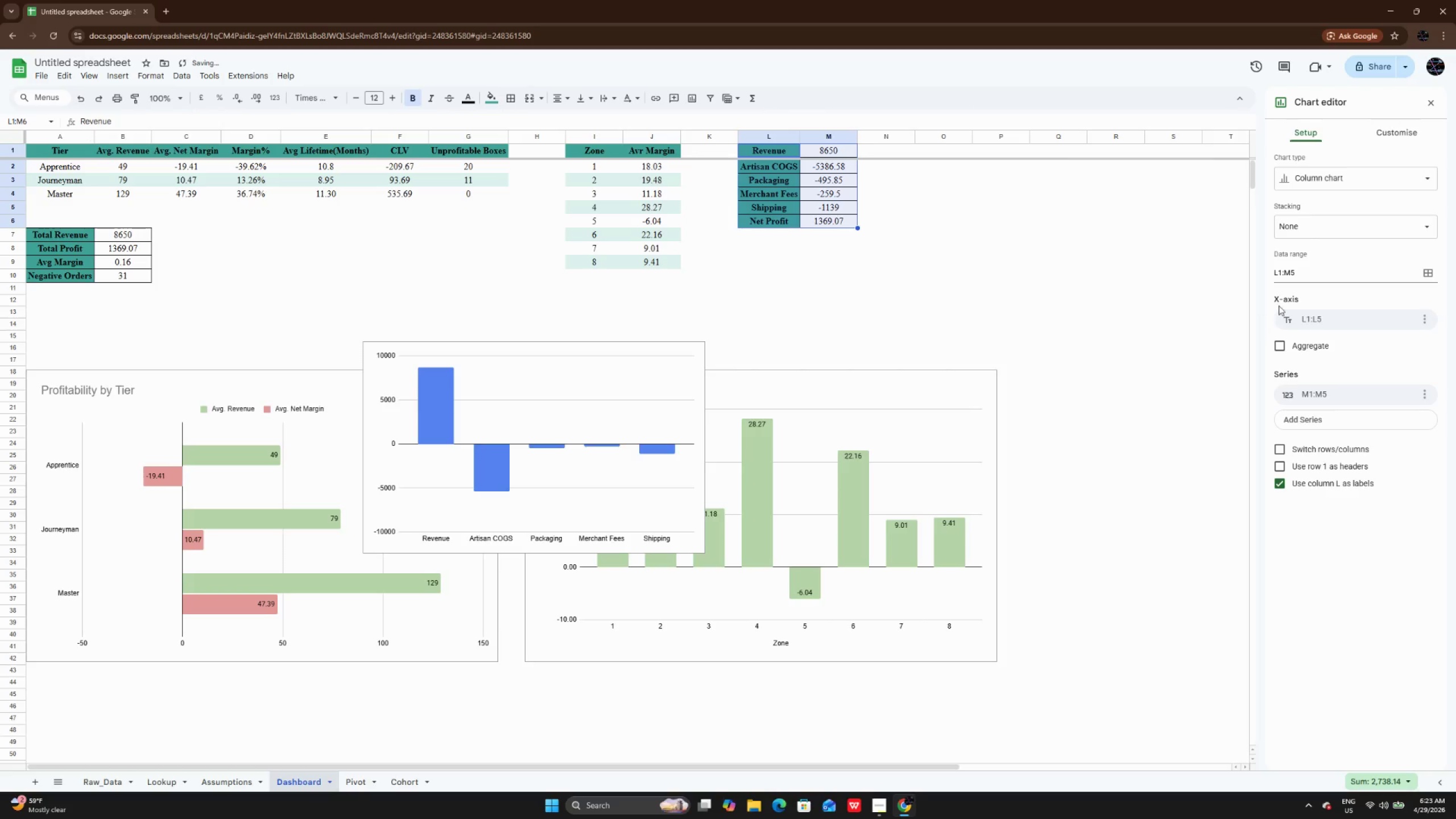 
left_click([1373, 180])
 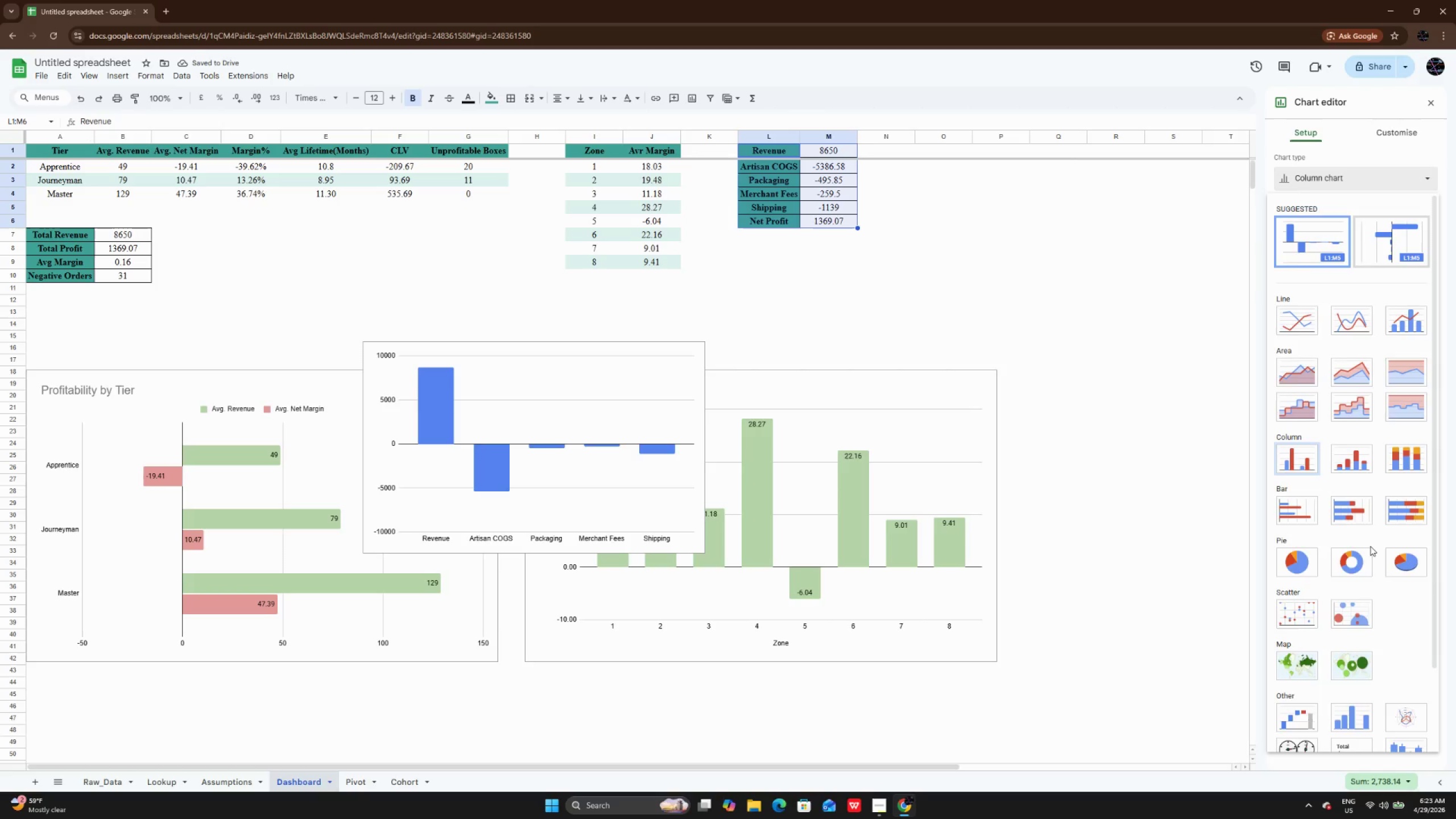 
scroll: coordinate [1370, 546], scroll_direction: down, amount: 1.0
 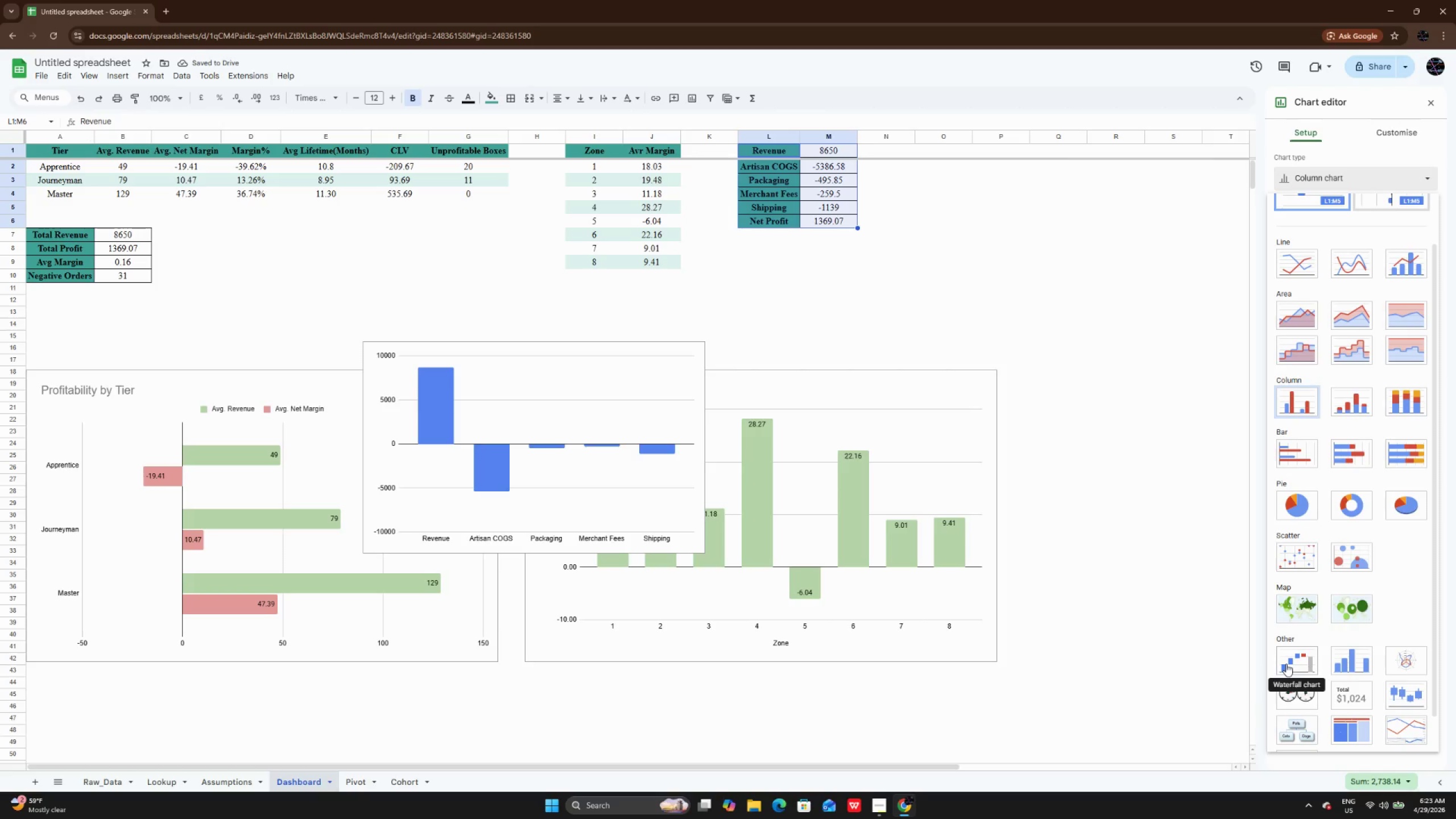 
left_click([1286, 664])
 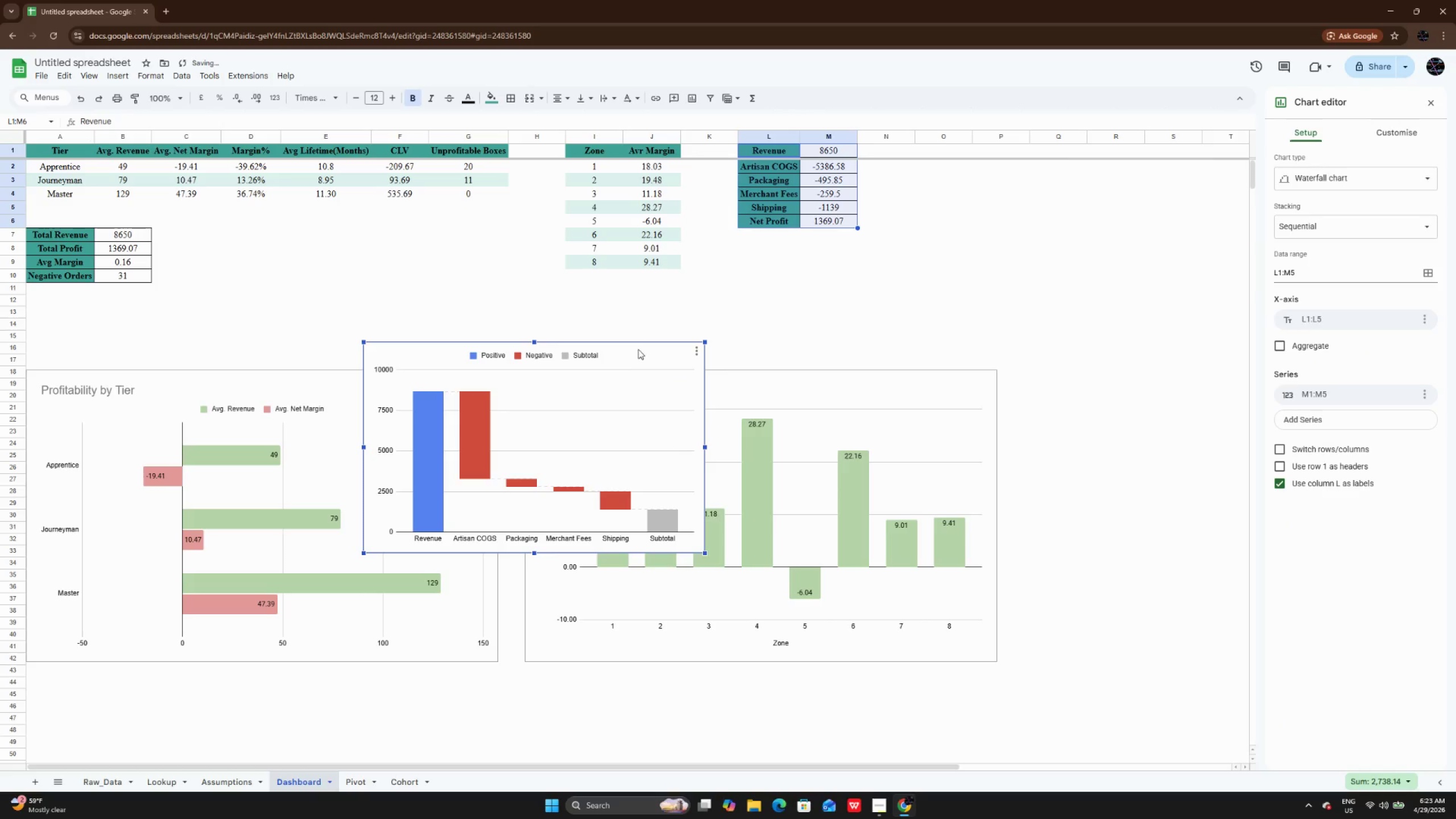 
left_click_drag(start_coordinate=[638, 349], to_coordinate=[1208, 416])
 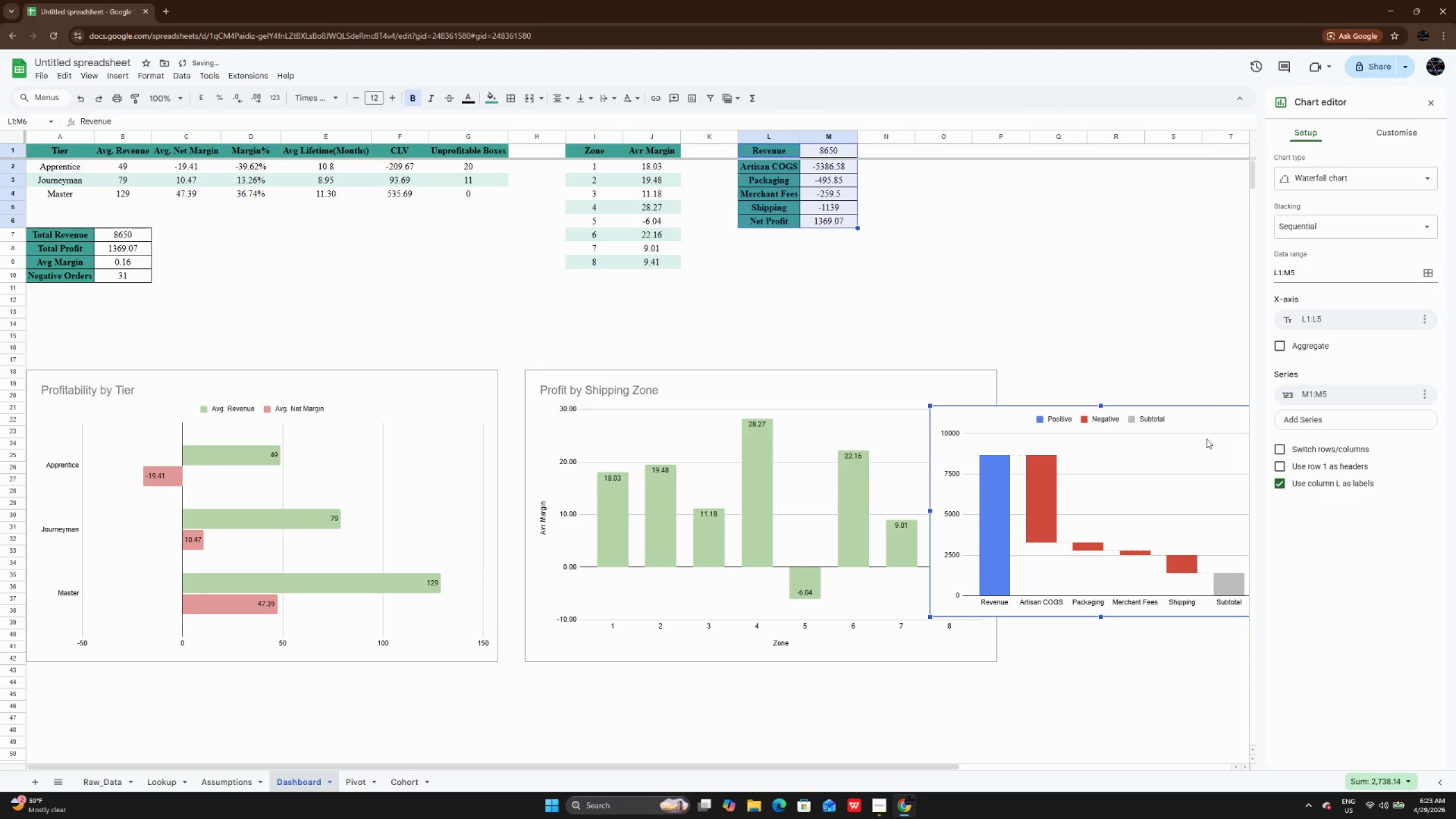 
left_click_drag(start_coordinate=[1207, 424], to_coordinate=[1010, 448])
 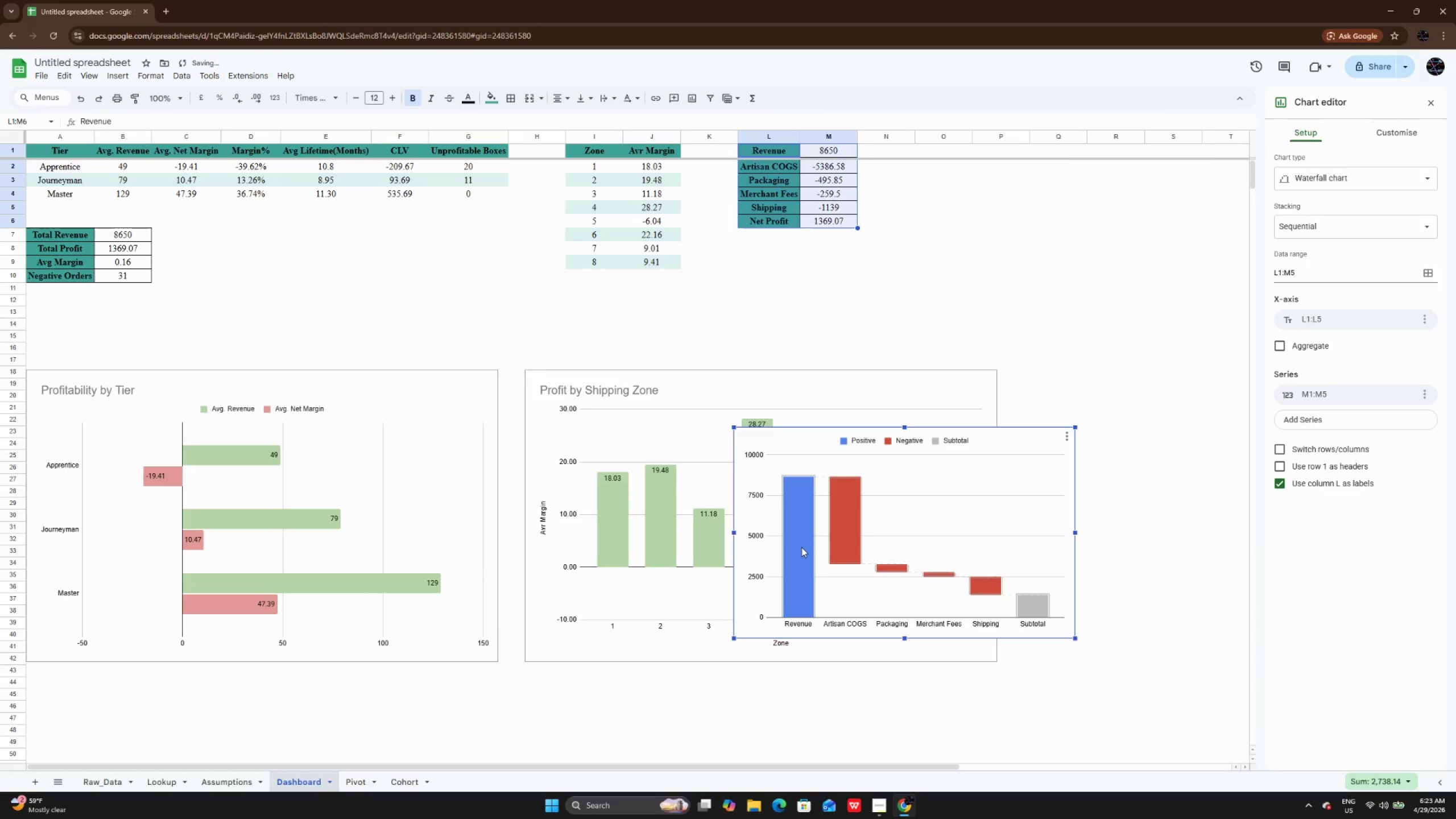 
left_click([801, 547])
 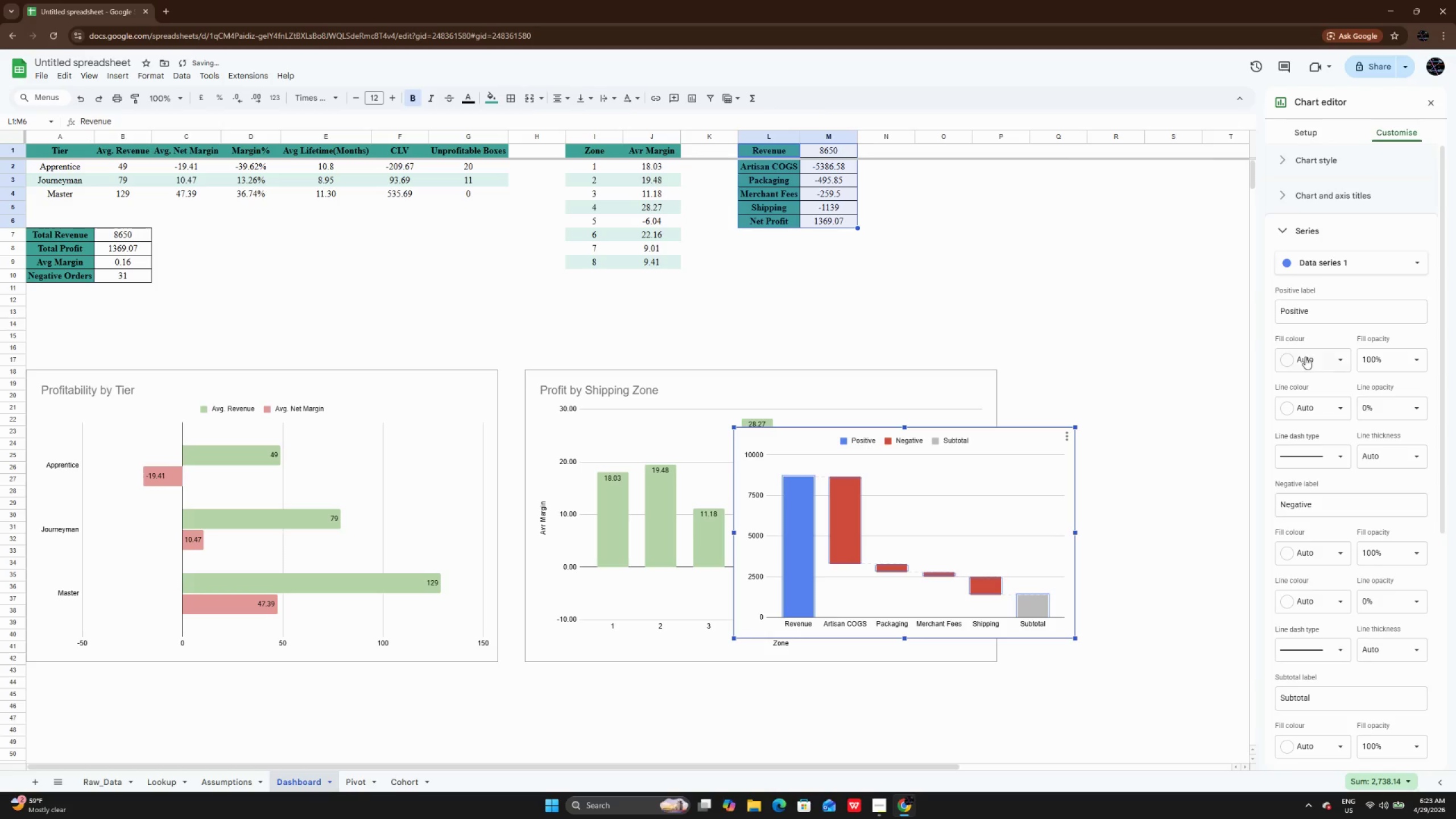 
left_click([1305, 357])
 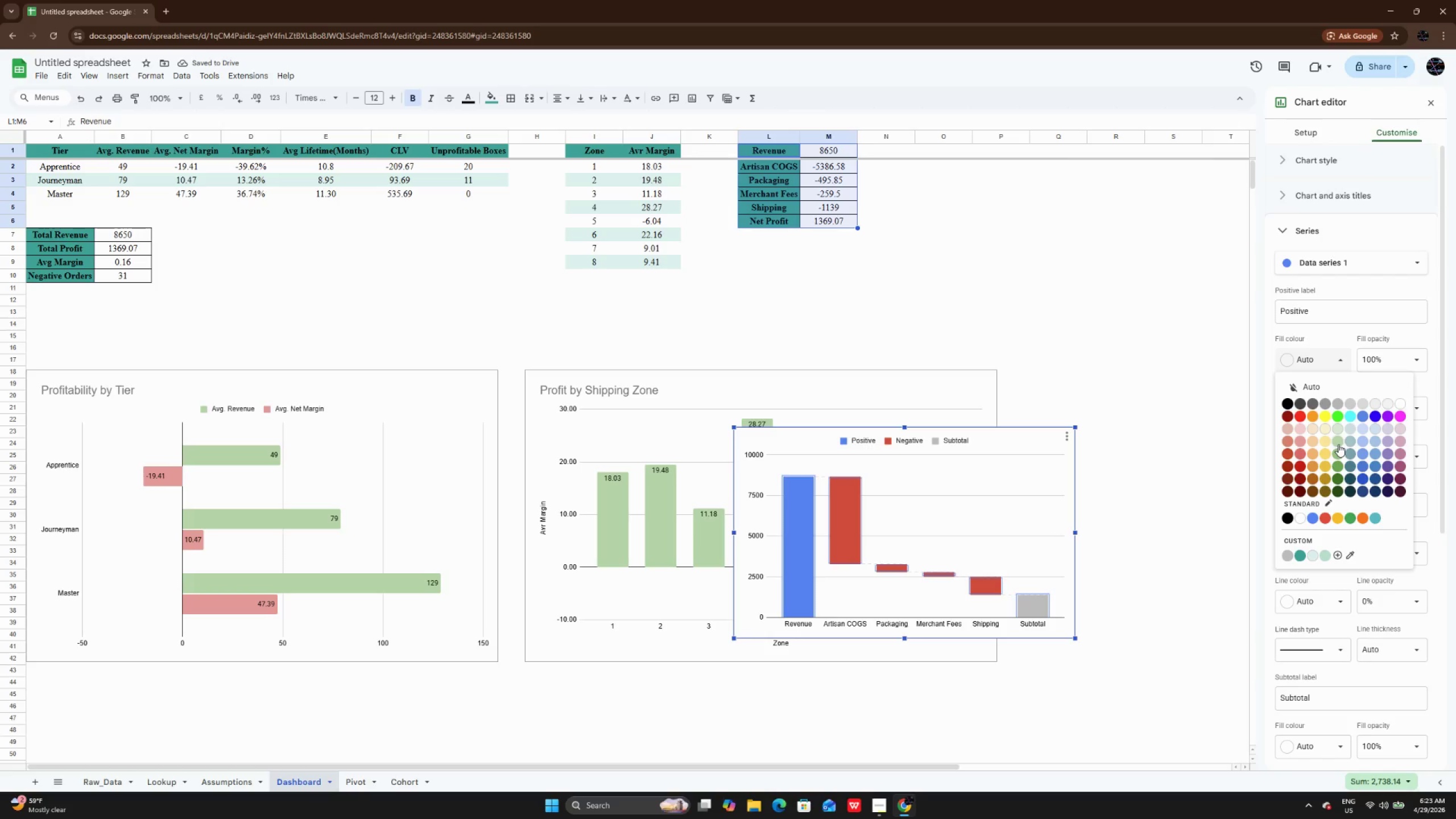 
left_click([1338, 444])
 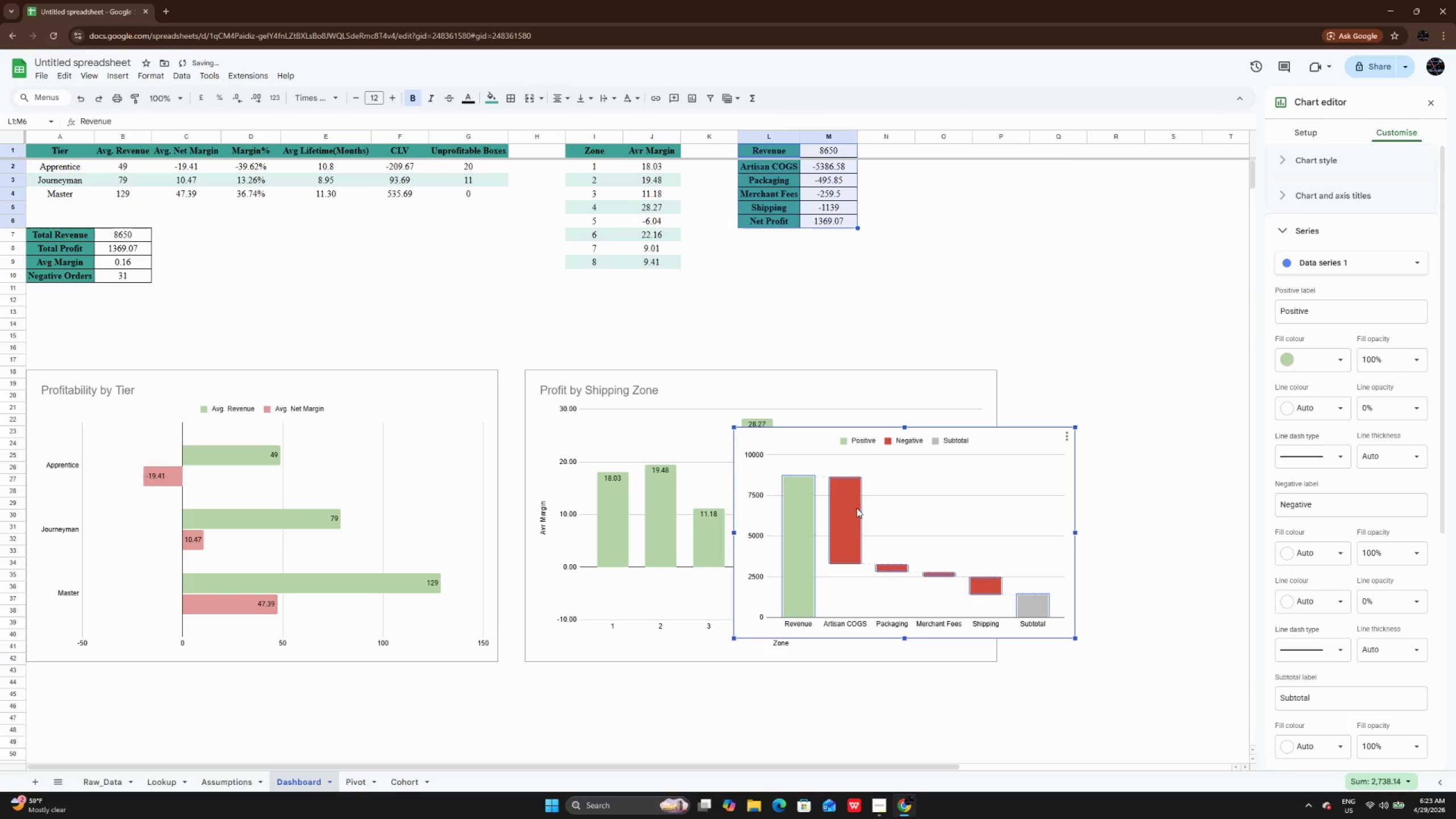 
left_click([844, 519])
 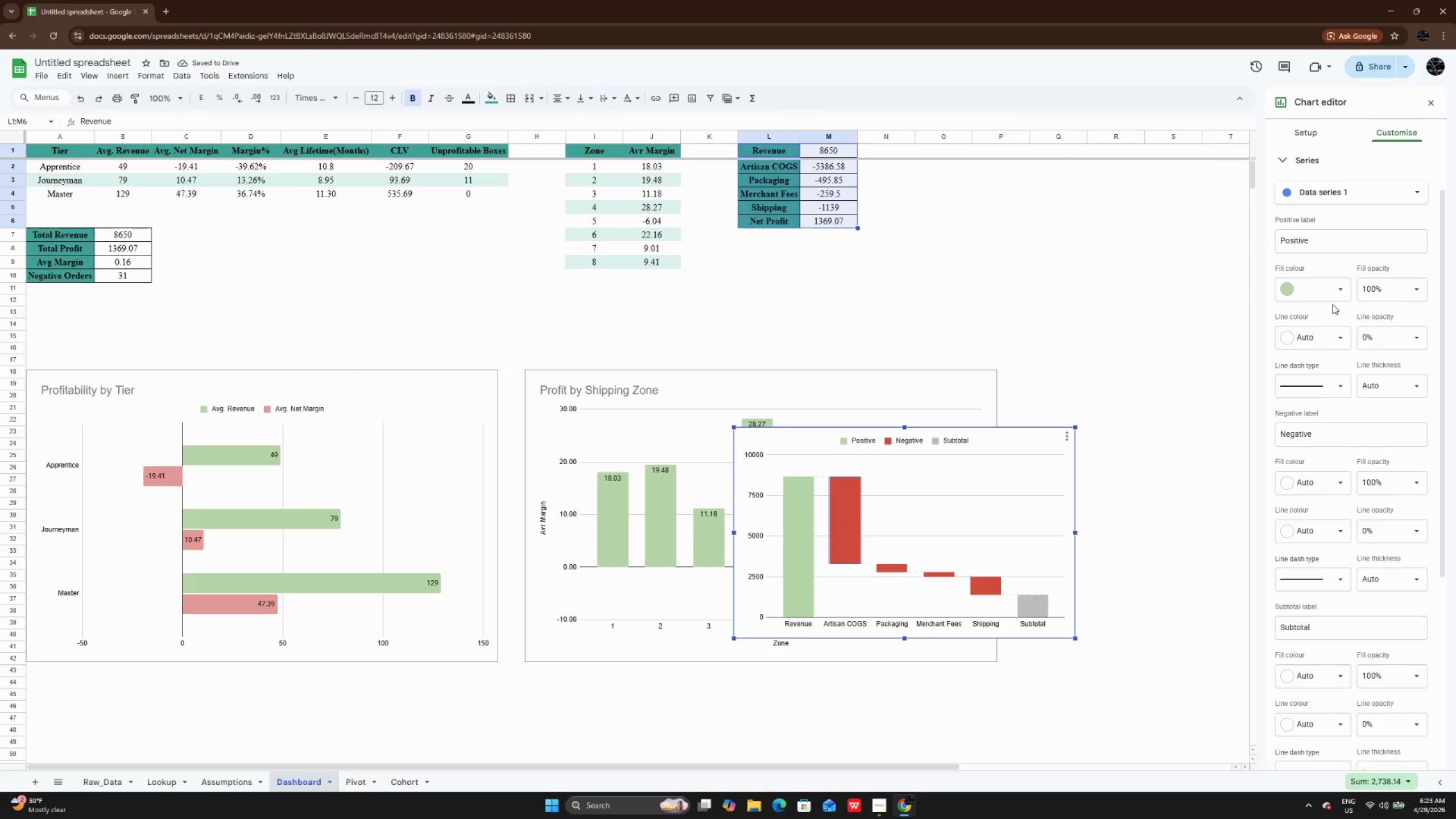 
left_click([1326, 298])
 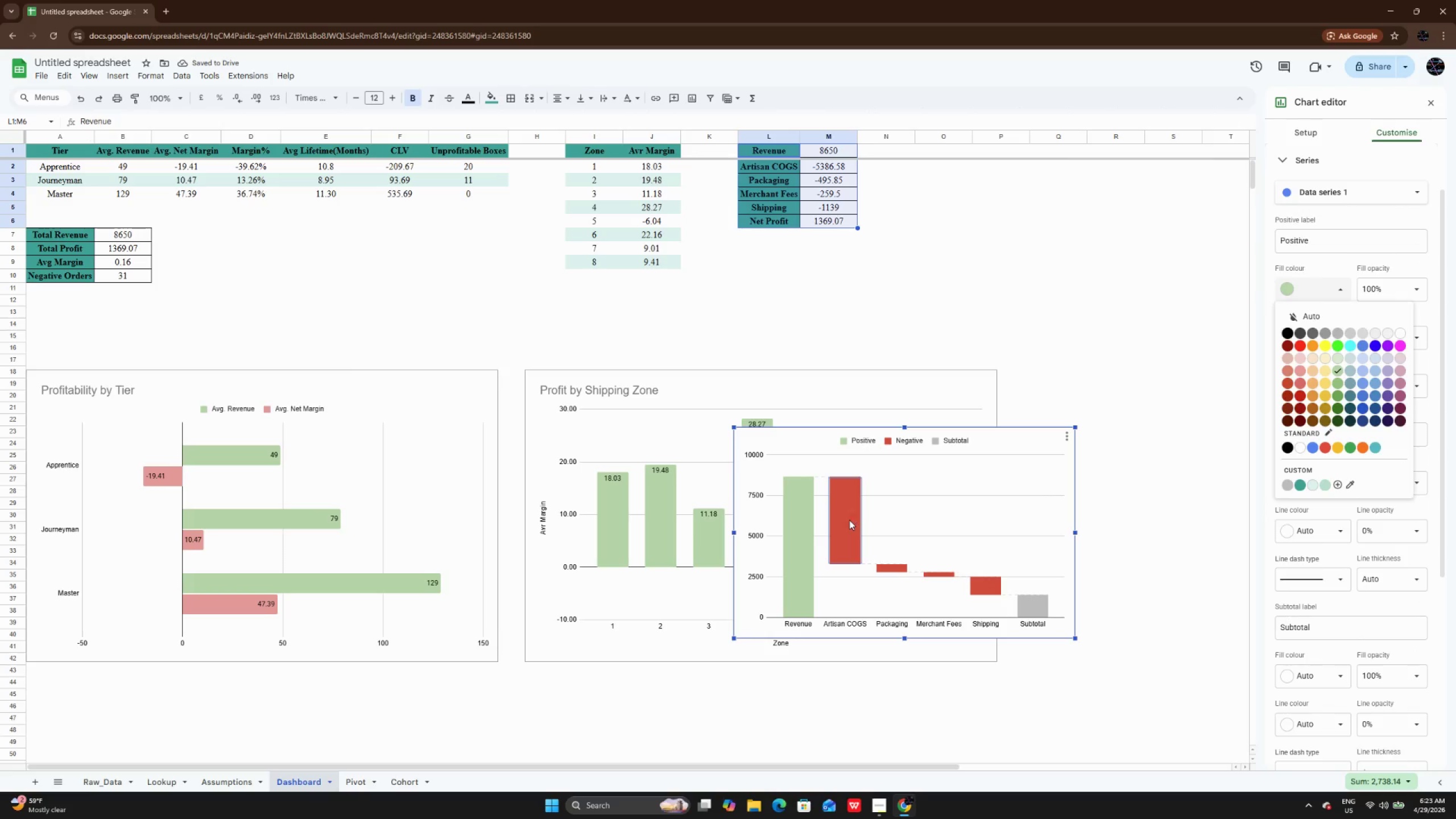 
double_click([849, 520])
 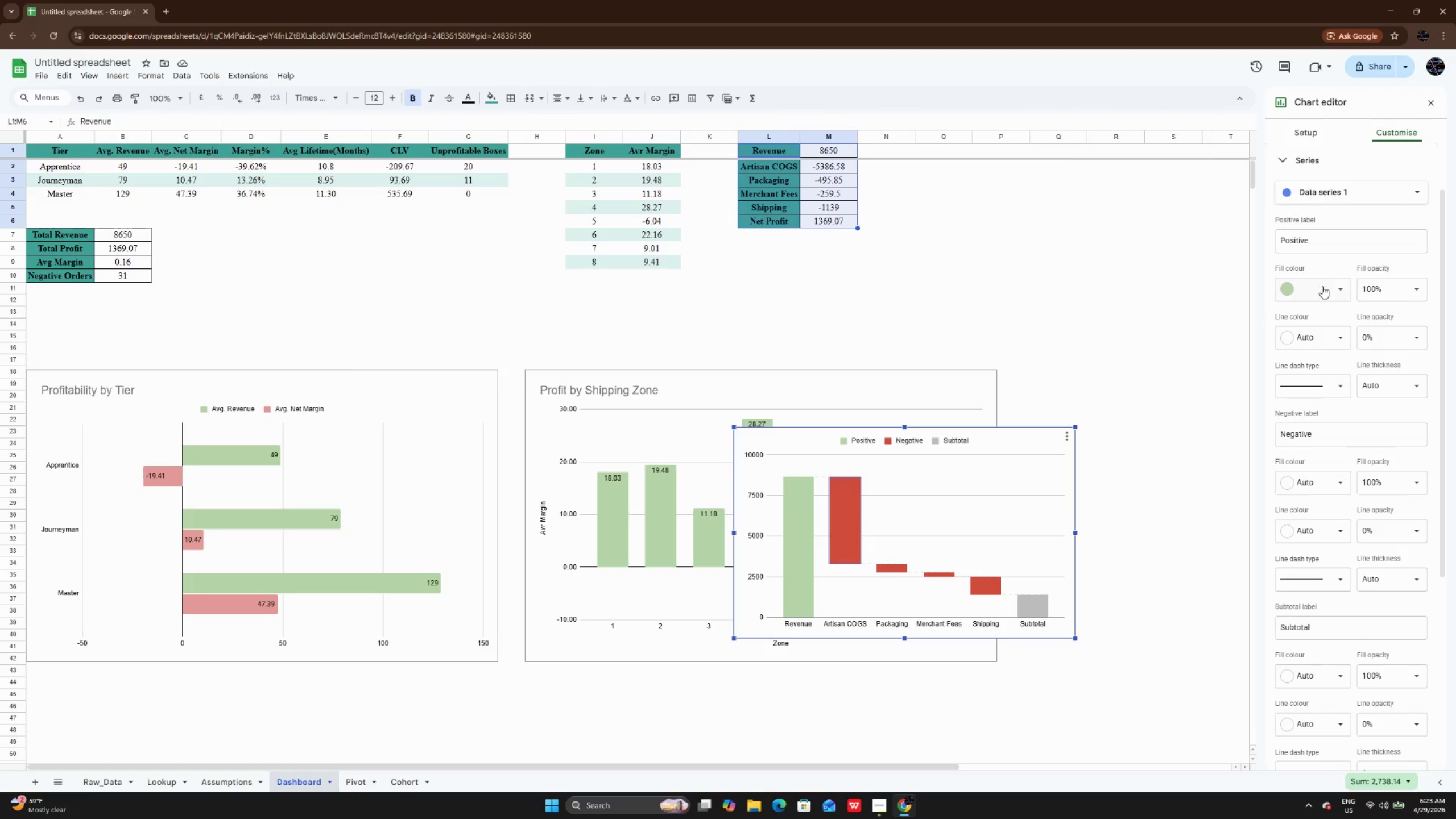 
left_click([1329, 286])
 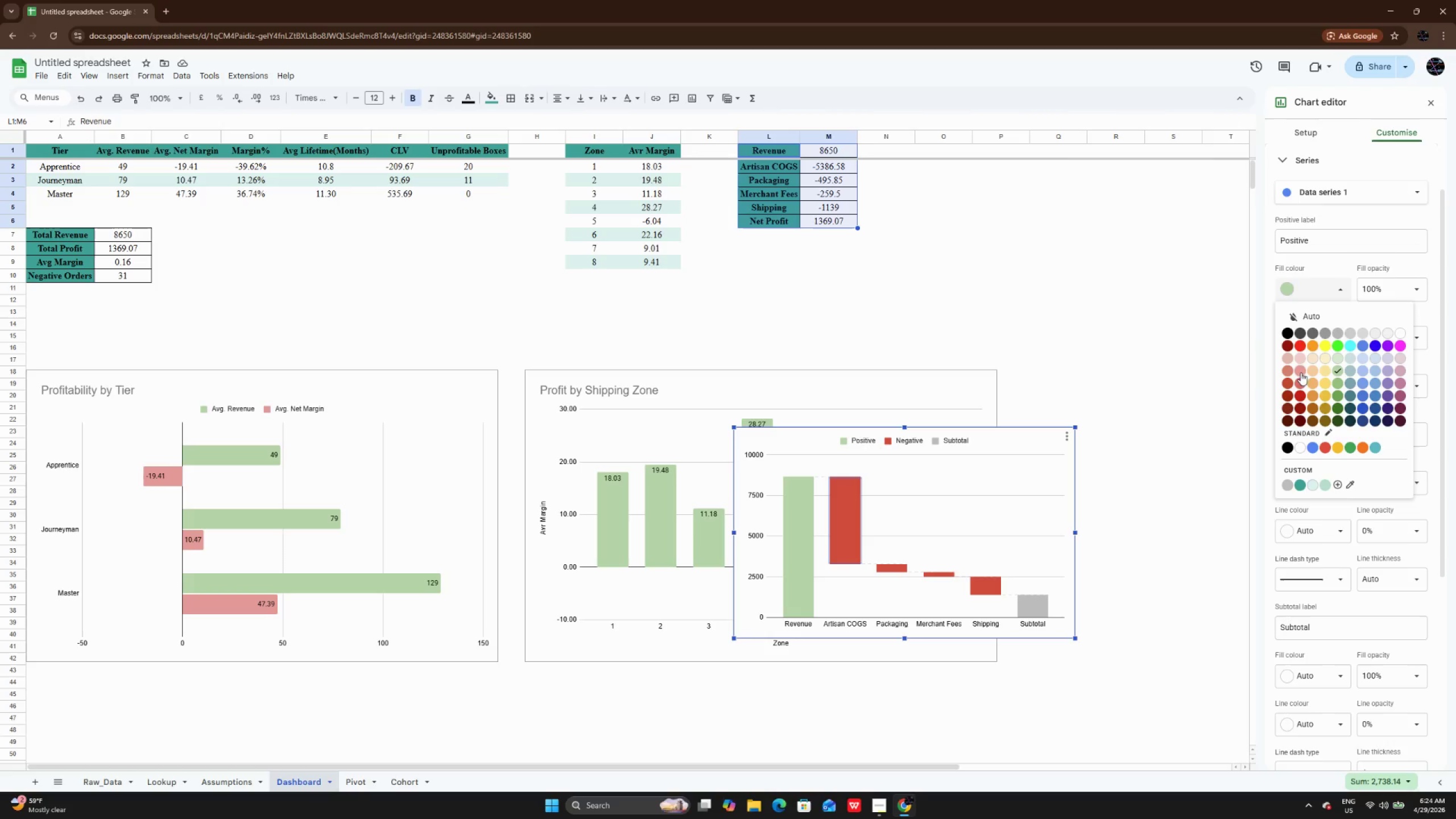 
left_click([1300, 377])
 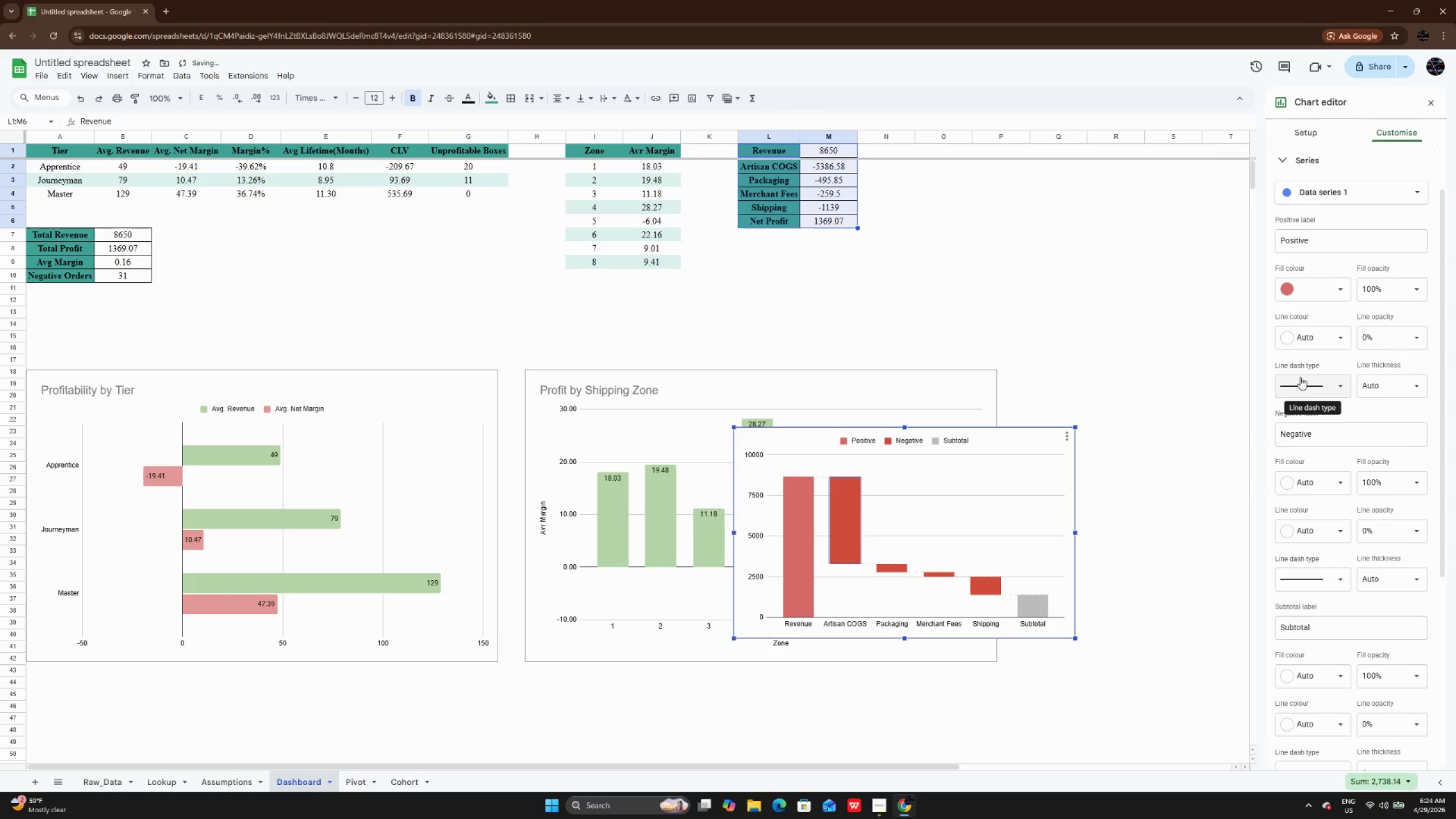 
key(Control+Z)
 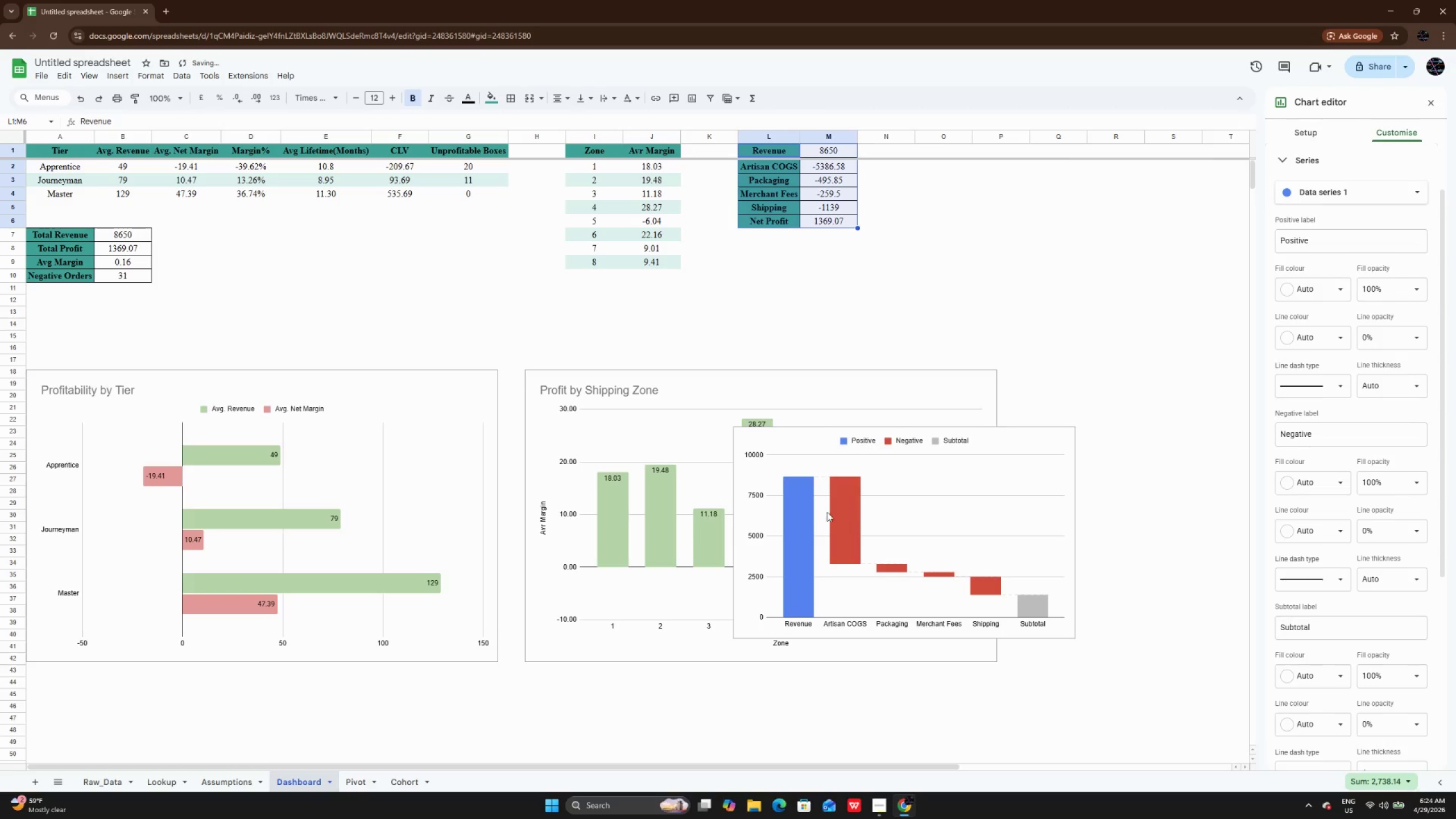 
left_click([790, 524])
 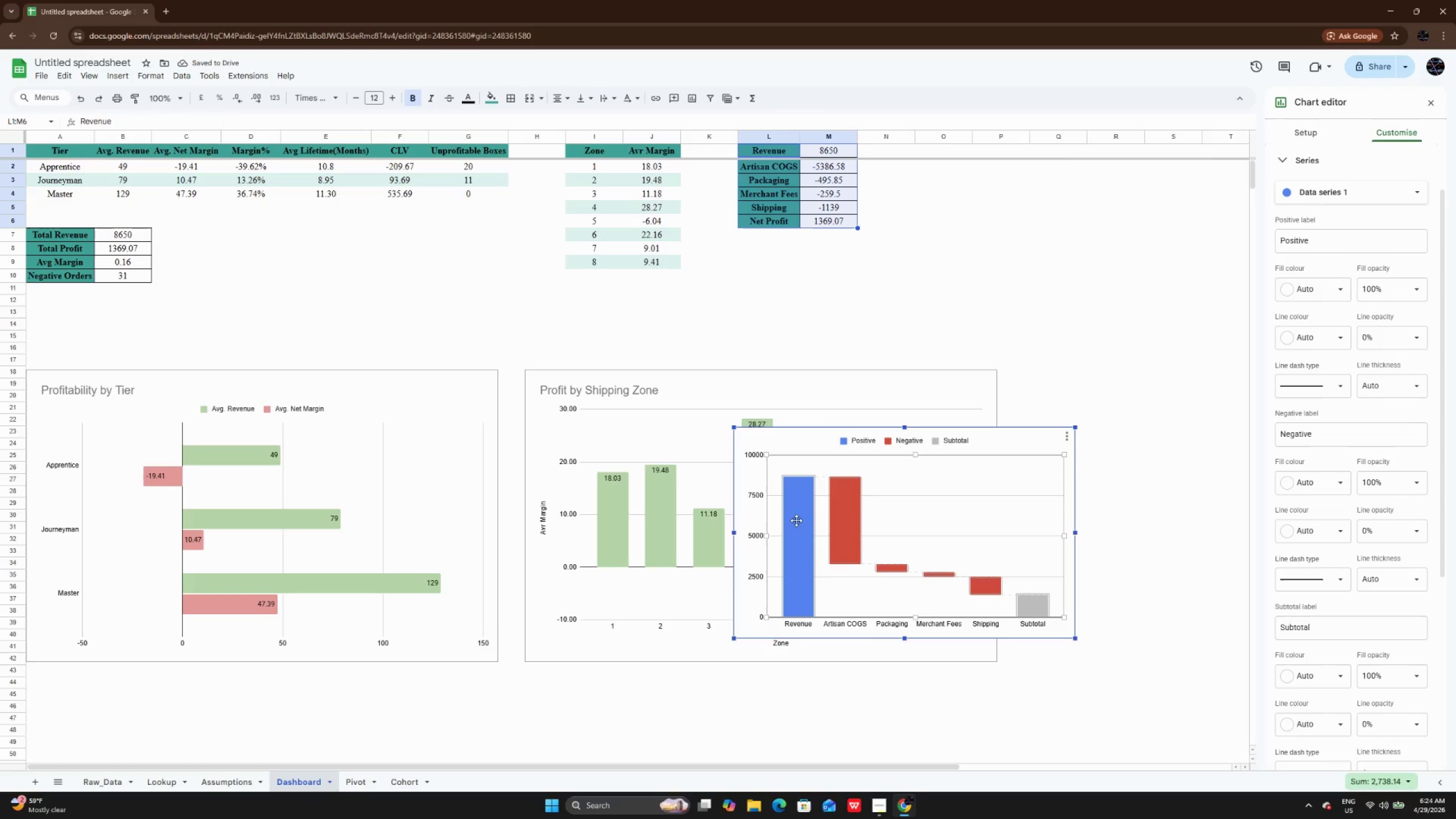 
double_click([796, 520])
 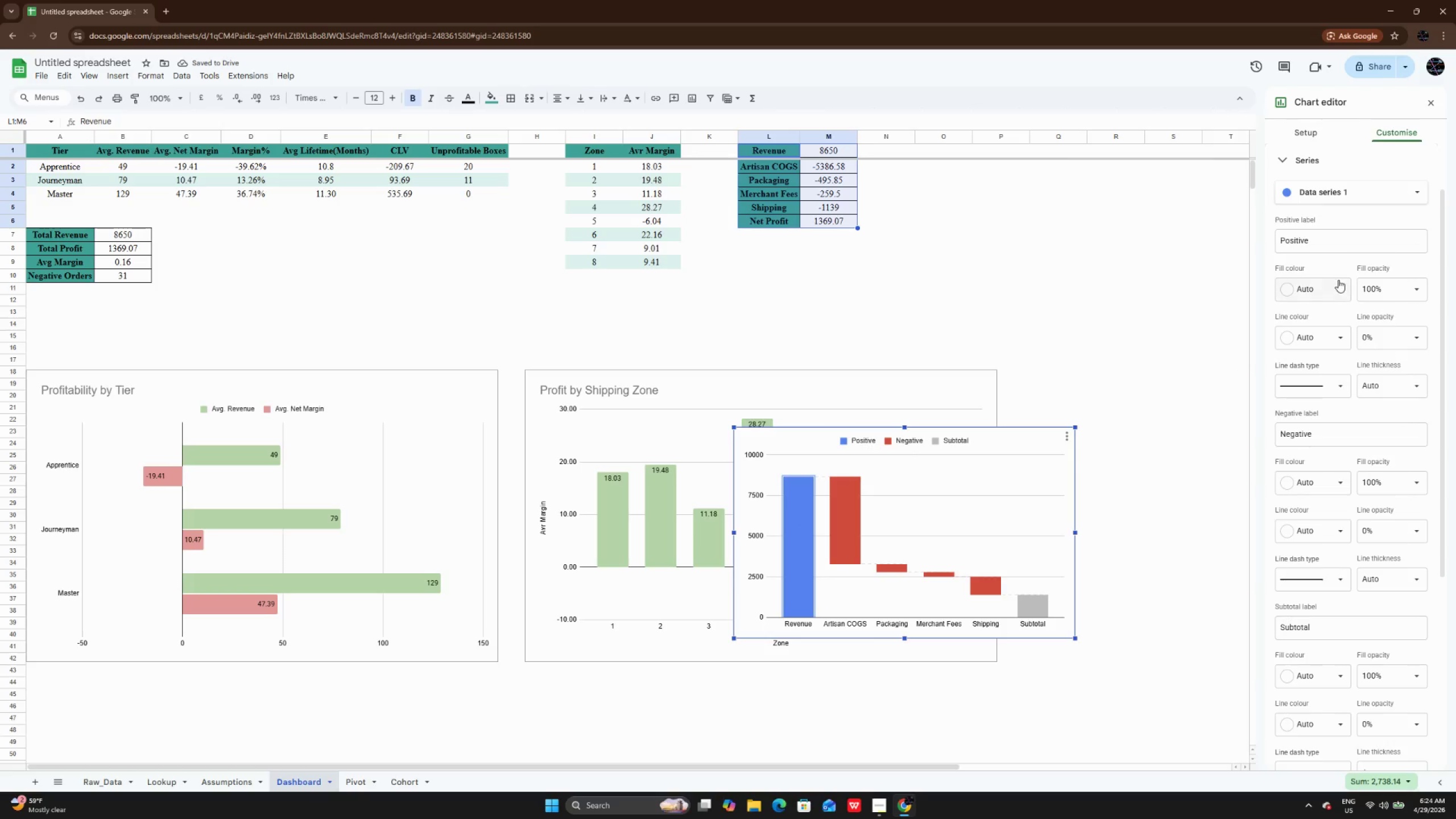 
left_click([1327, 280])
 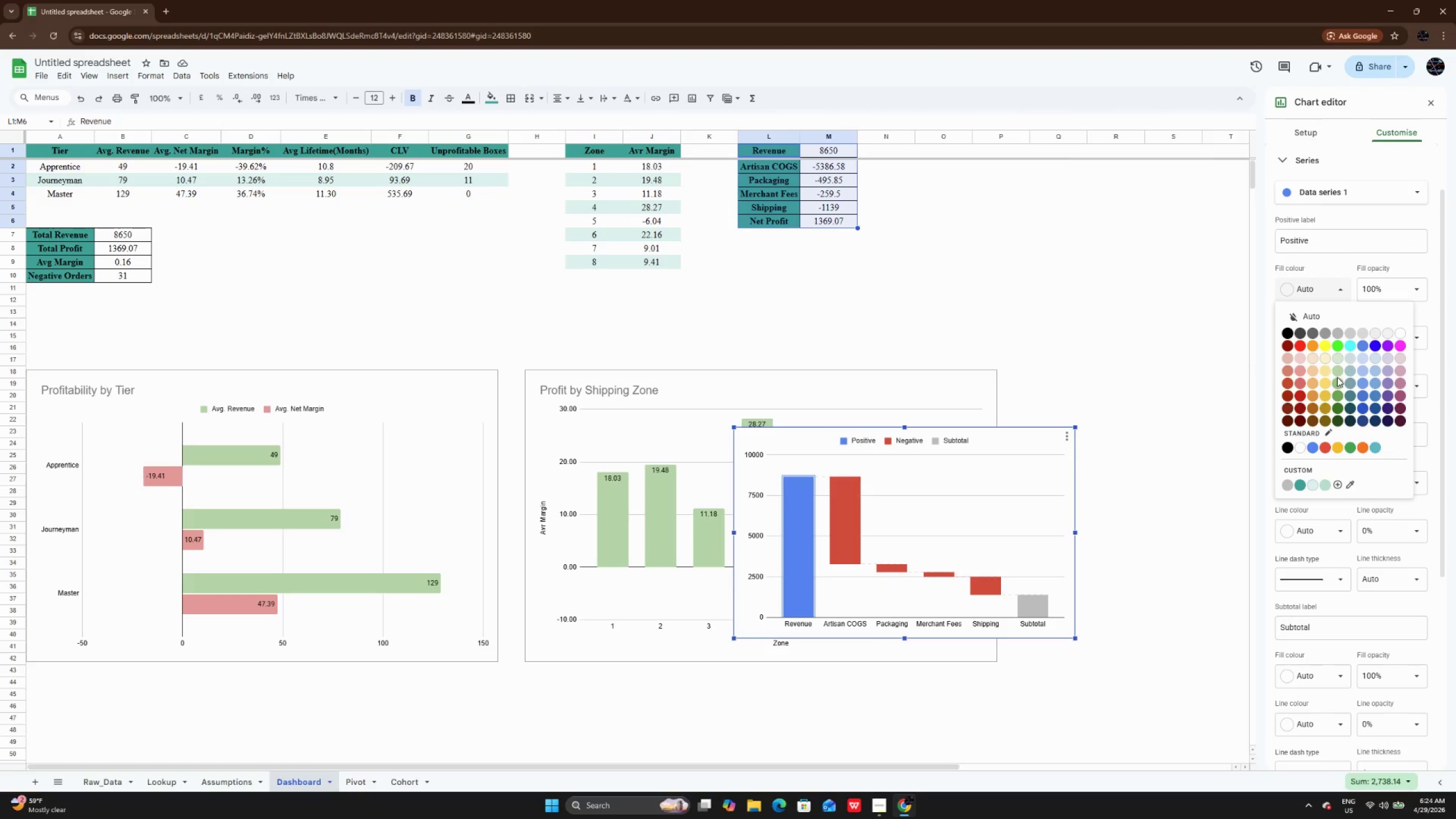 
left_click([1337, 370])
 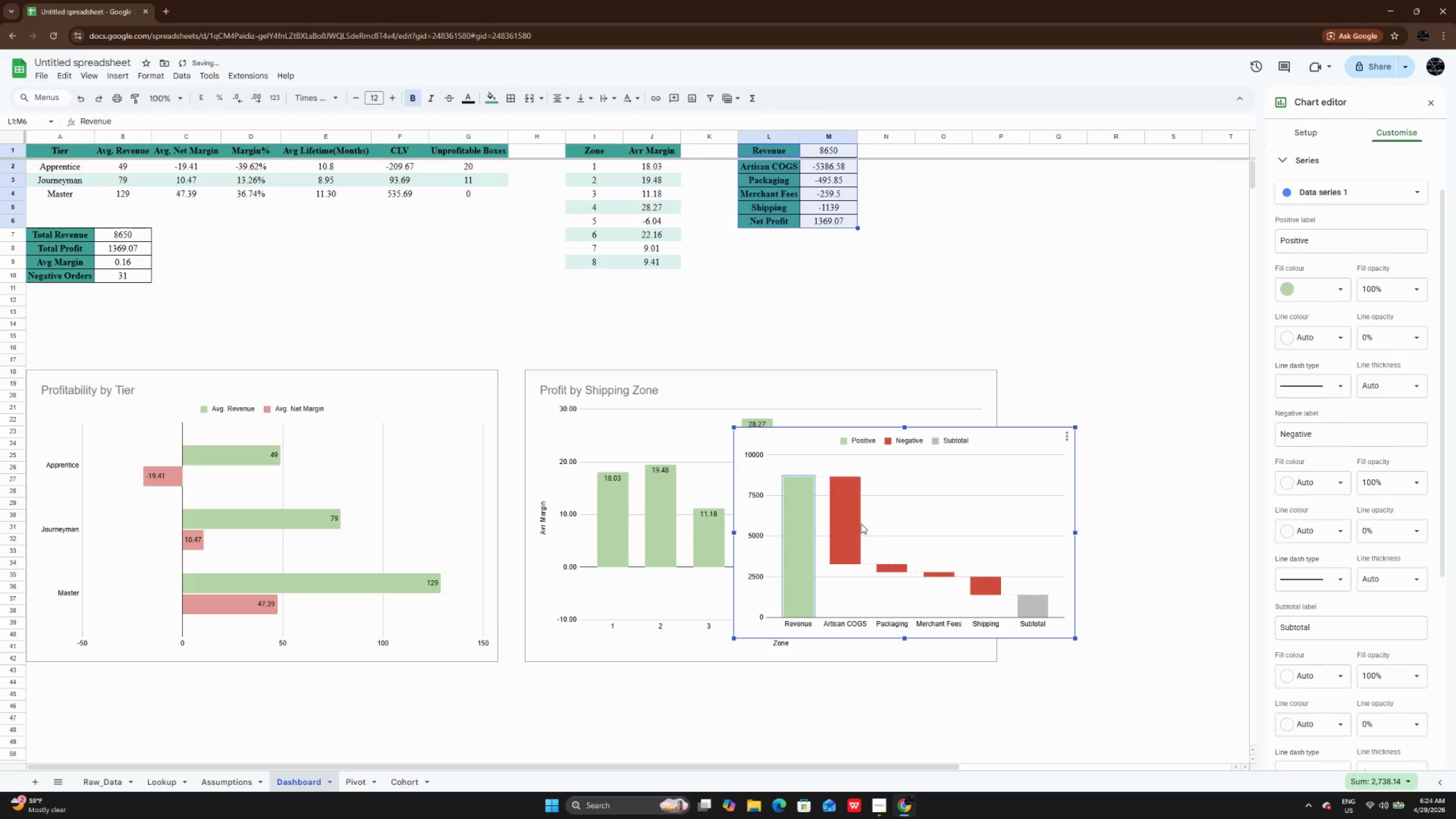 
left_click([847, 526])
 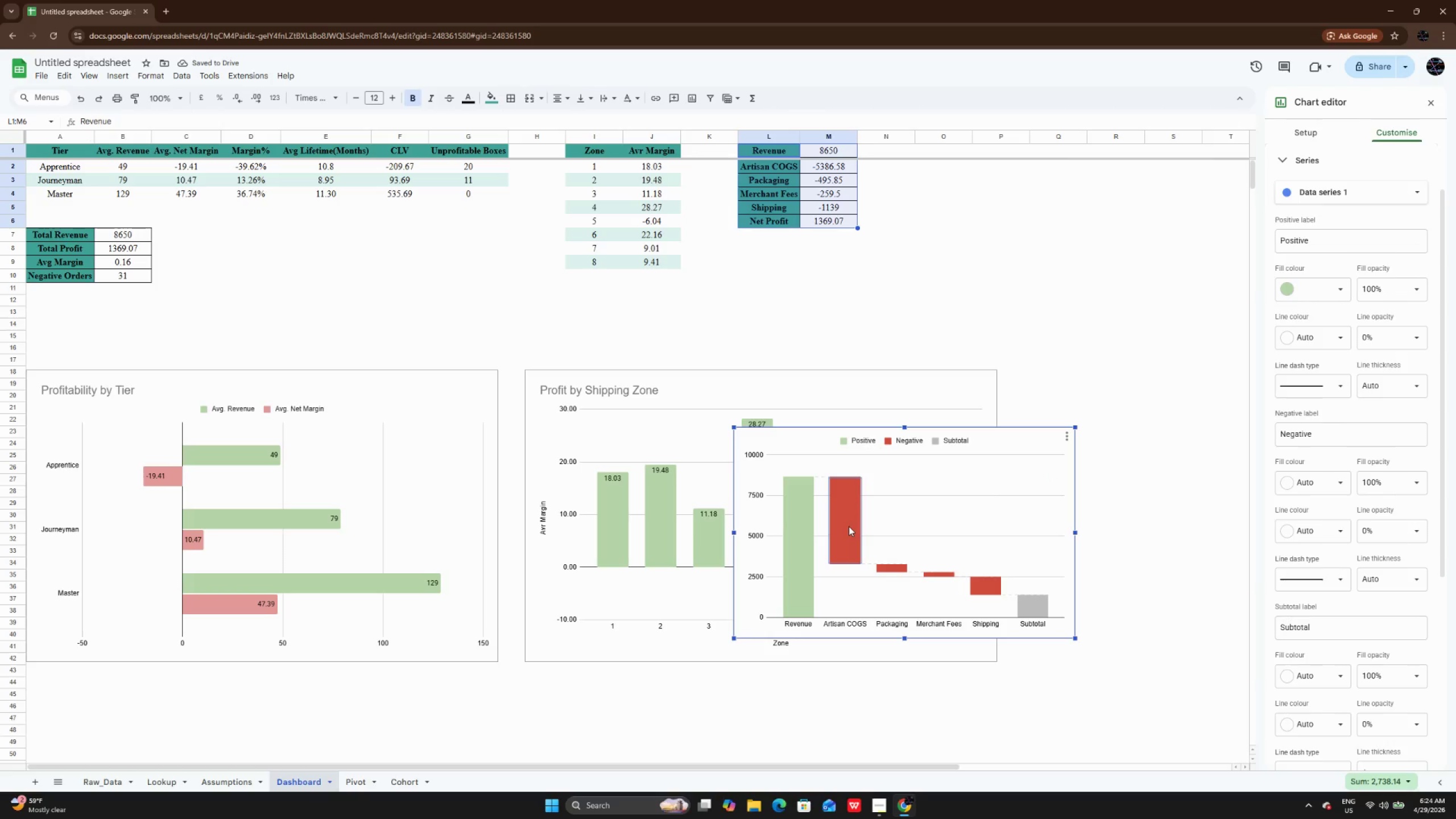 
double_click([849, 526])
 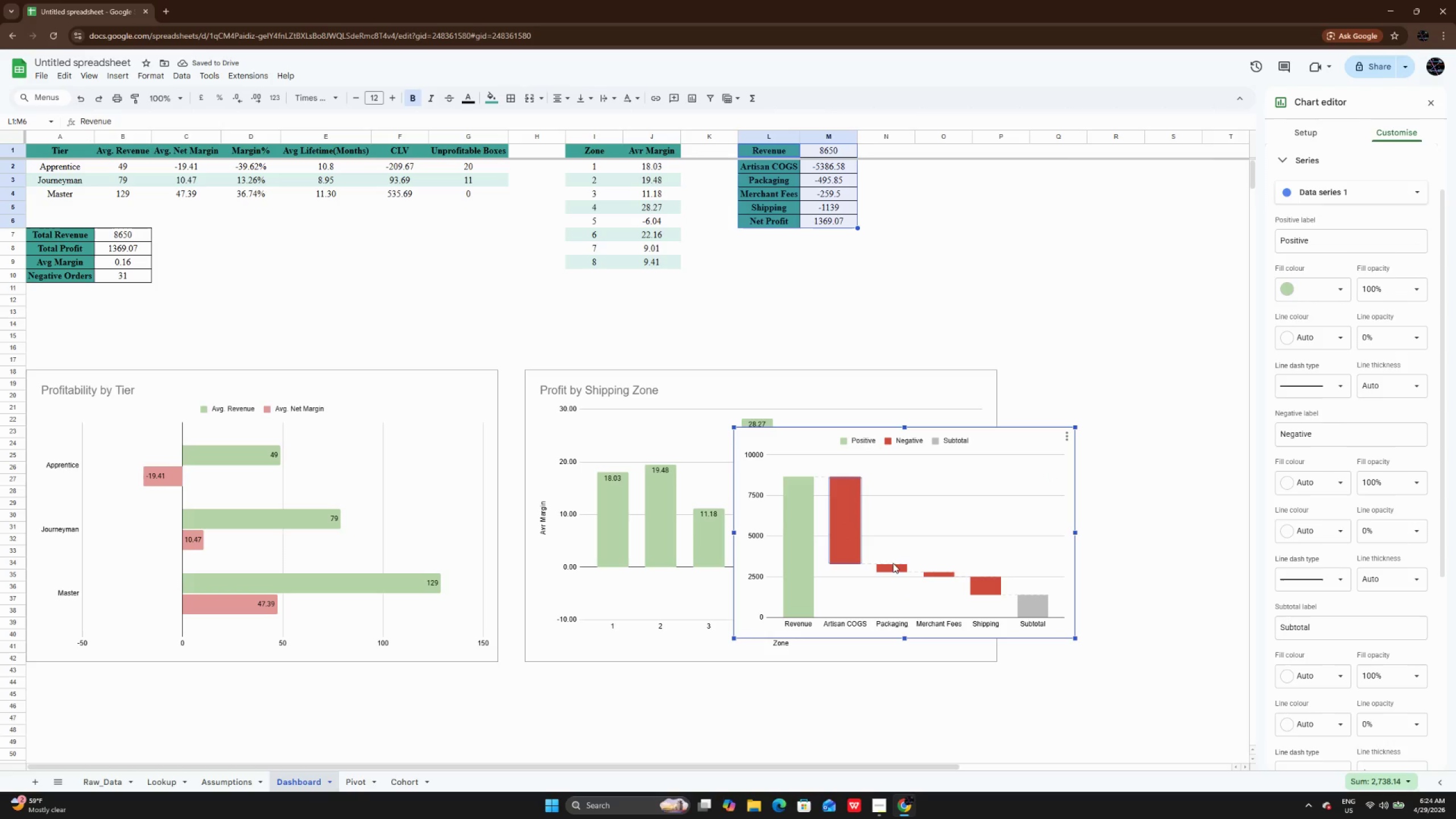 
left_click([893, 566])
 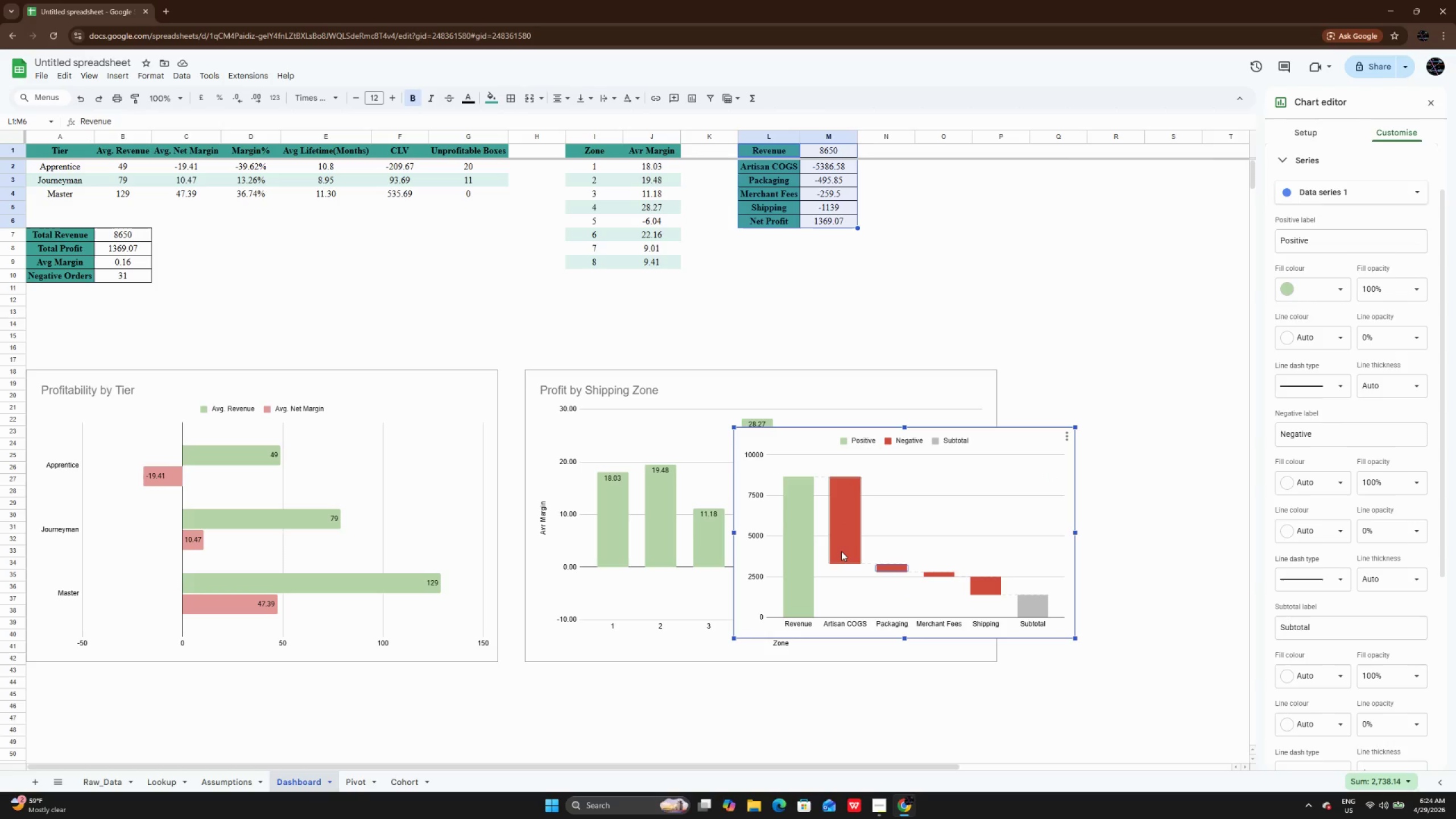 
left_click([841, 551])
 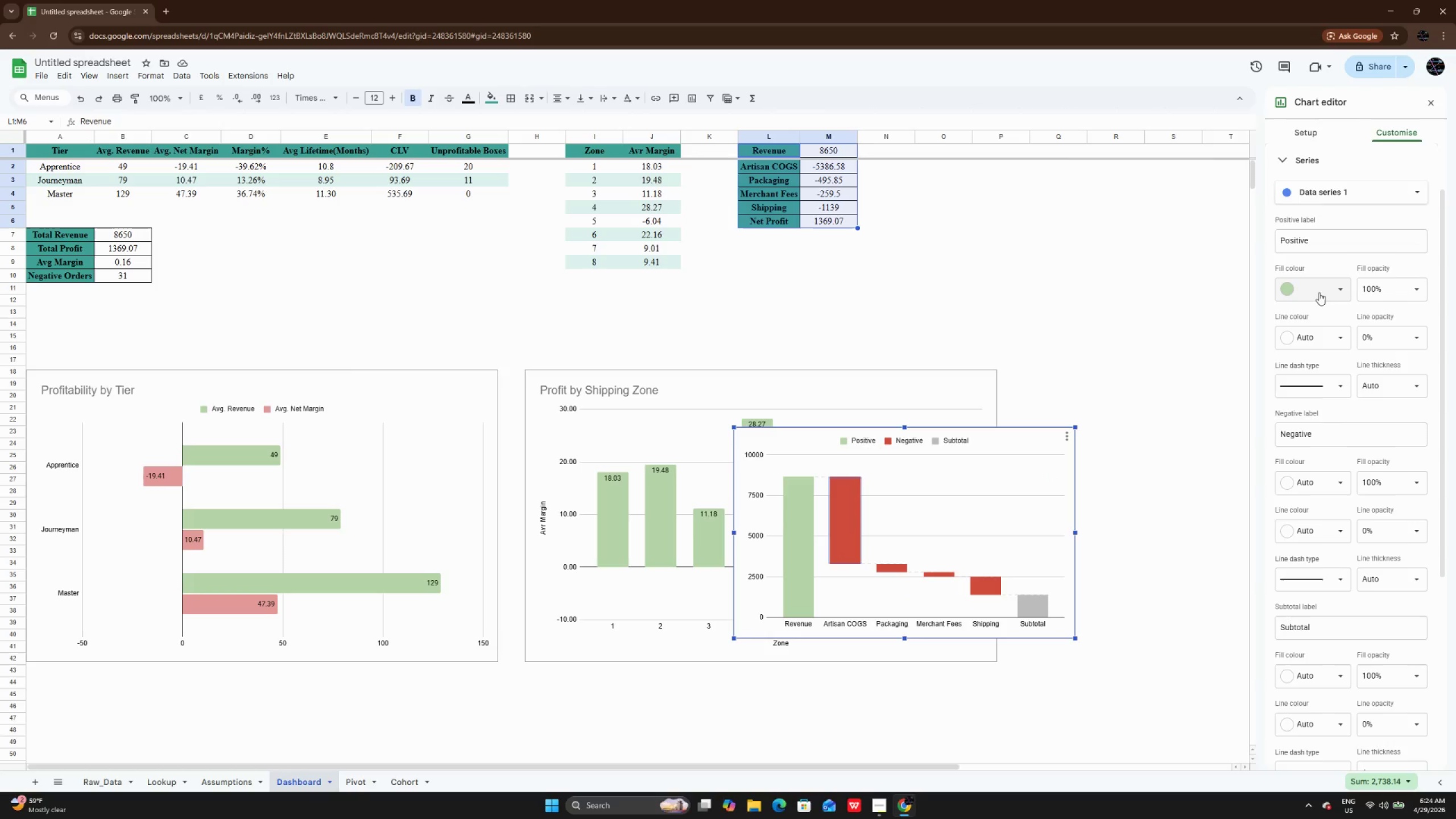 
left_click([1320, 292])
 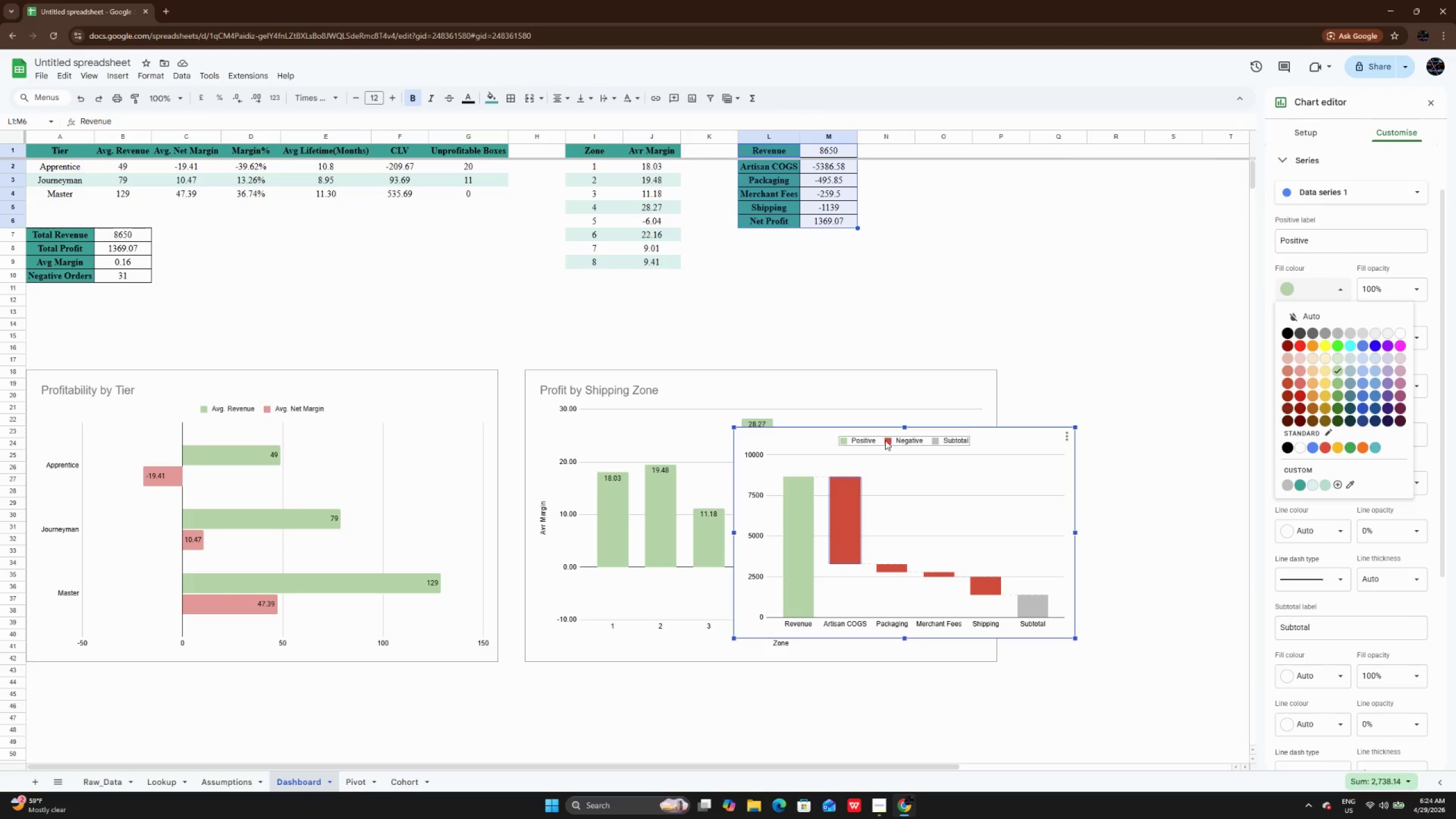 
double_click([885, 440])
 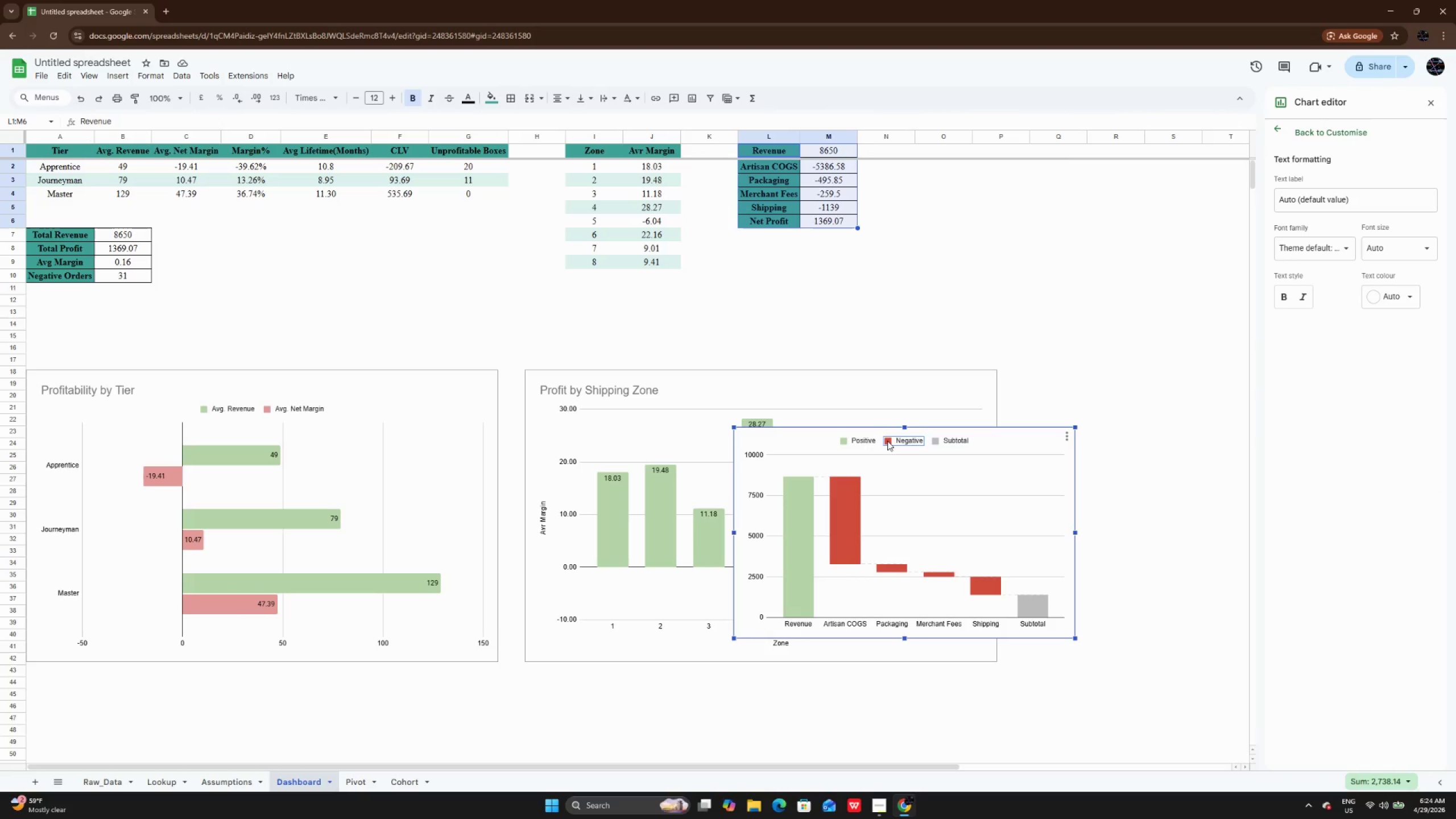 
left_click([887, 441])
 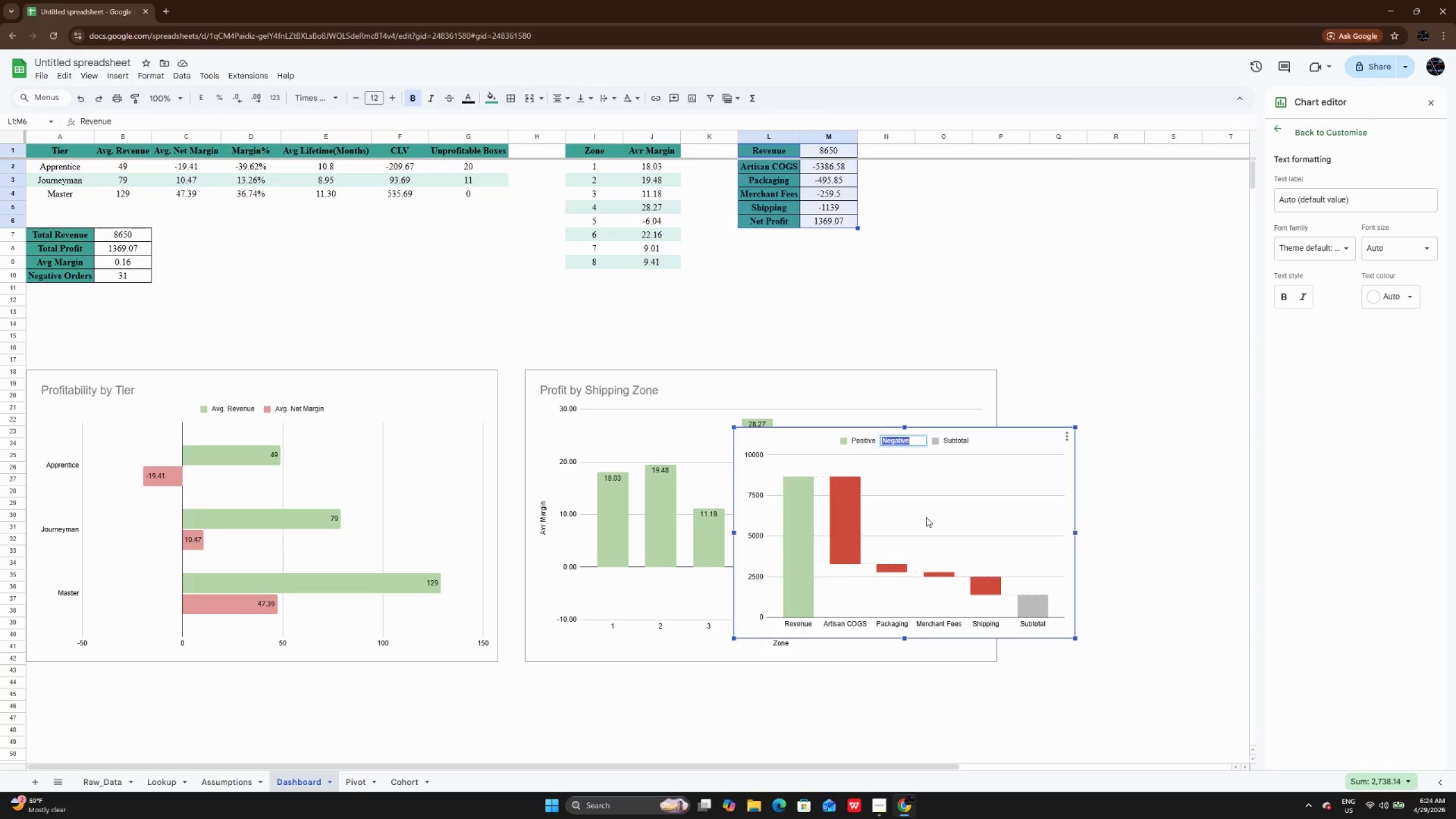 
left_click([926, 517])
 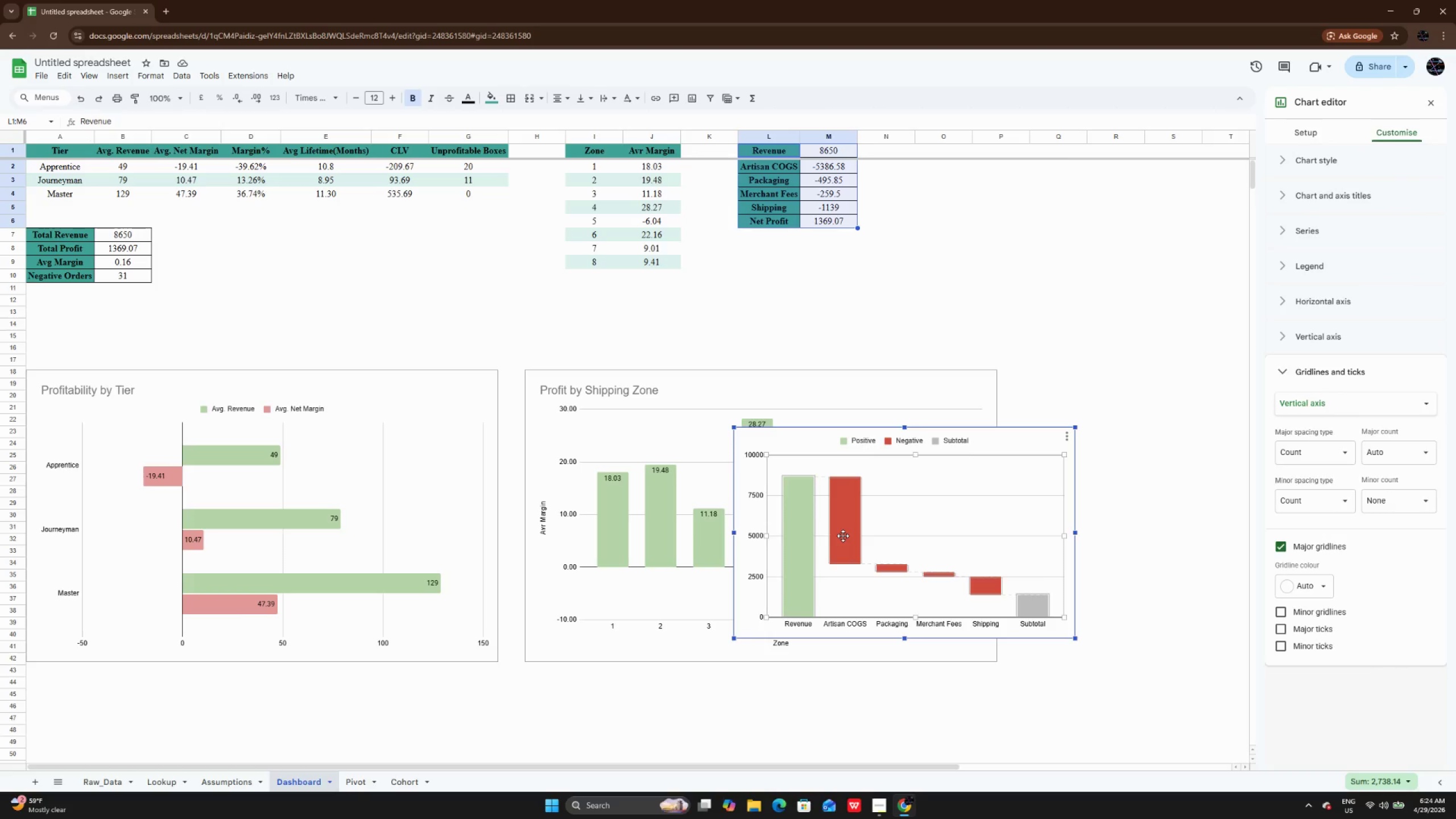 
left_click([843, 536])
 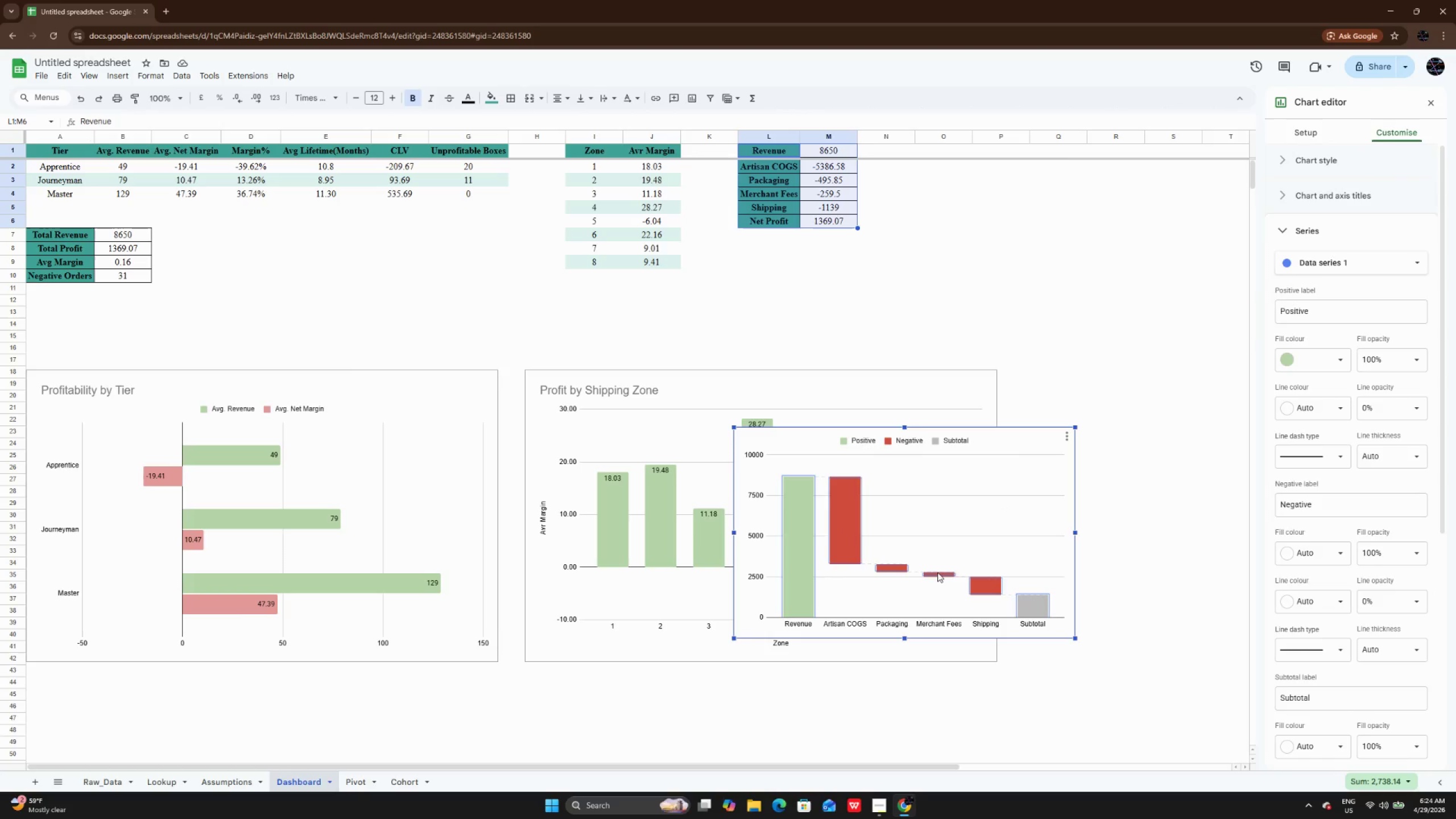 
wait(6.55)
 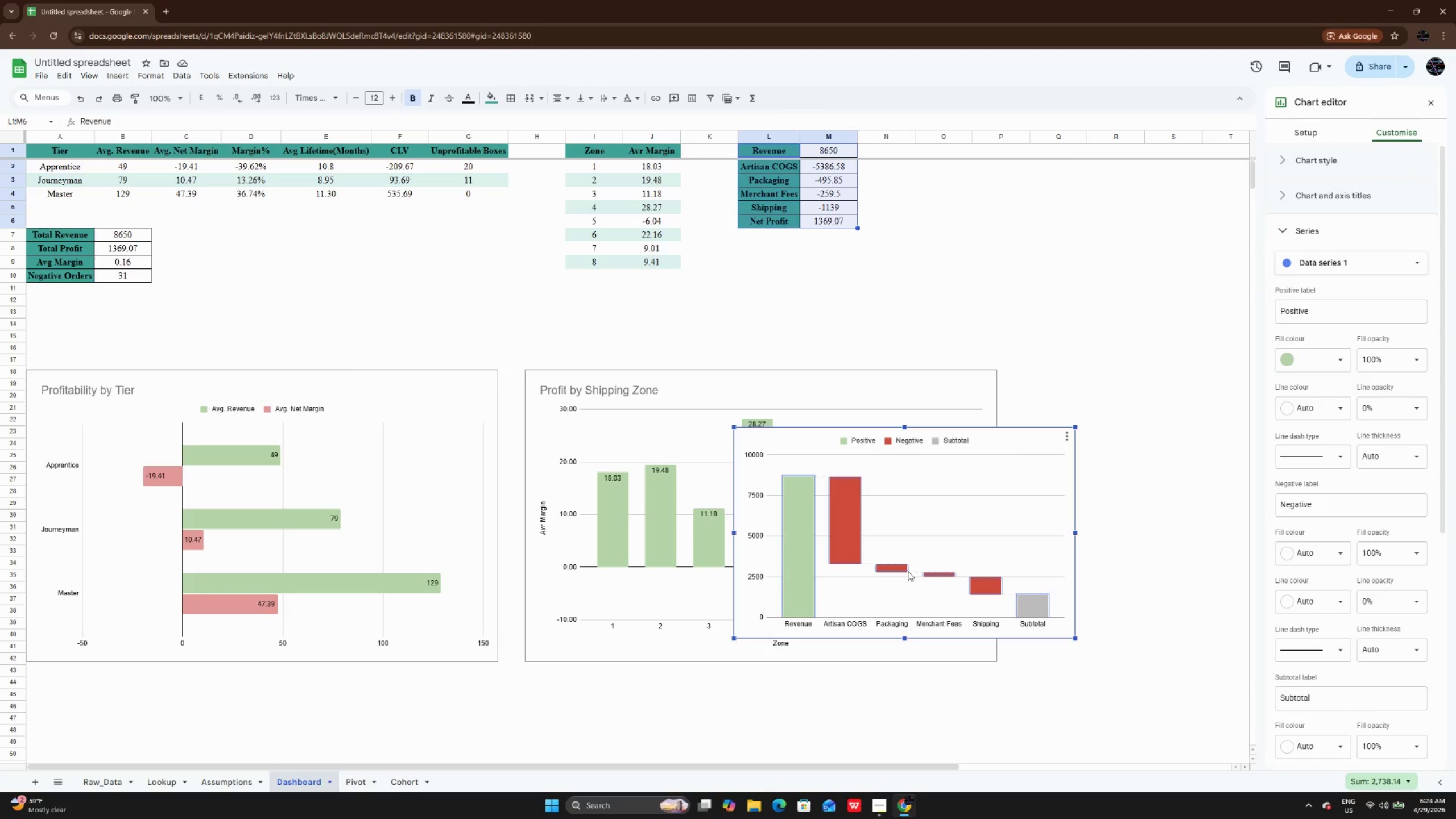 
left_click([1346, 258])
 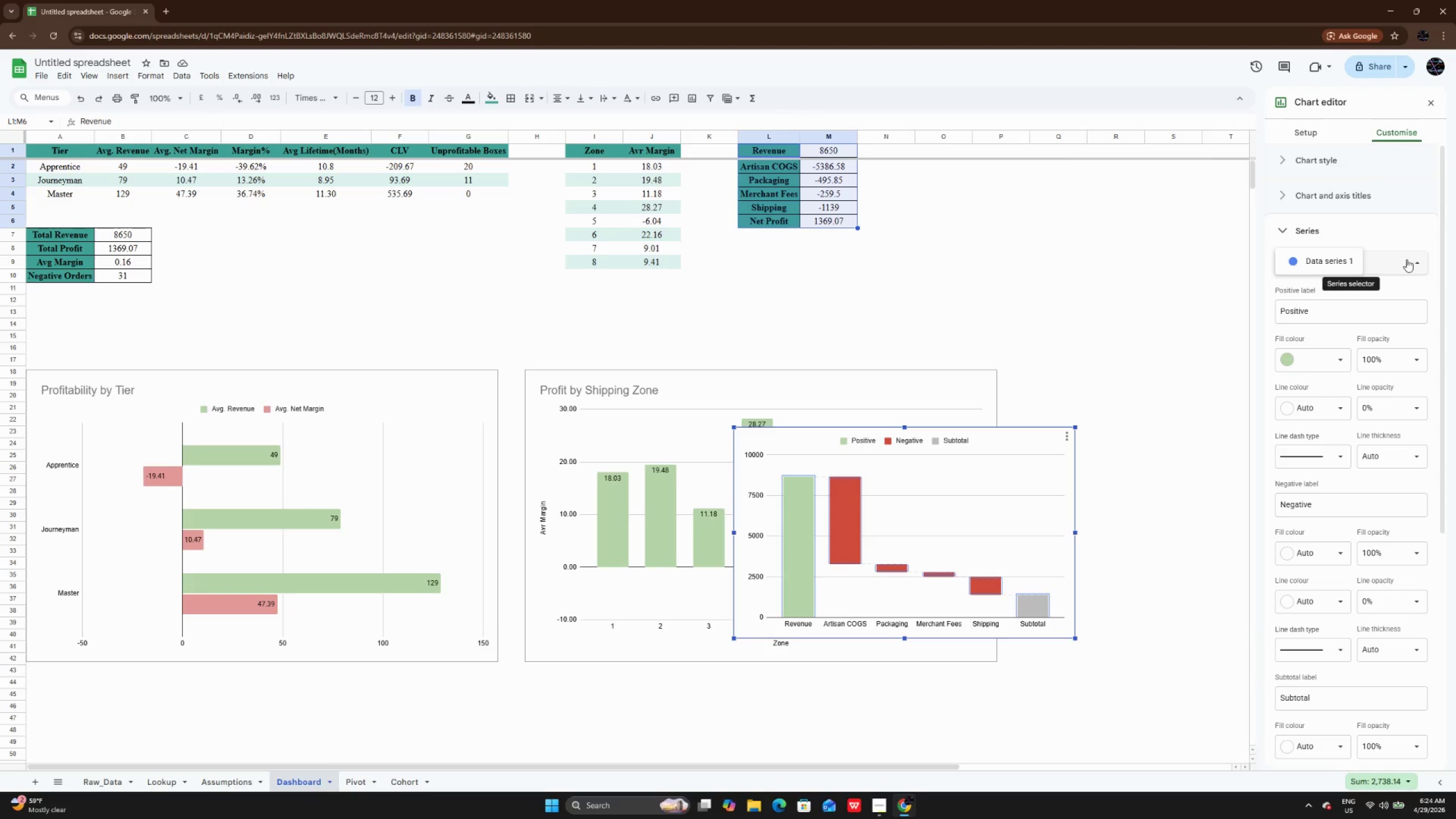 
left_click([1407, 259])
 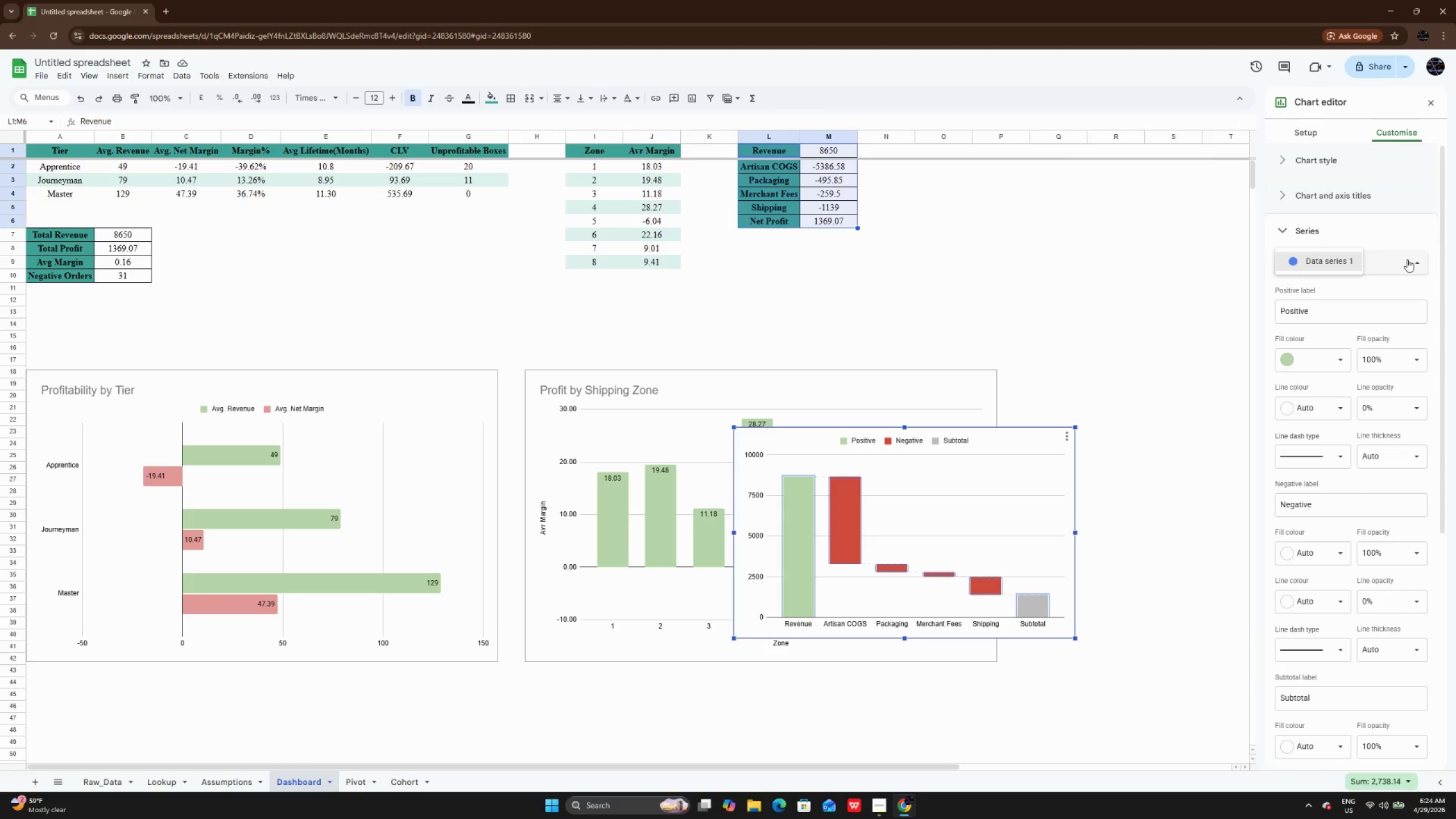 
double_click([1407, 259])
 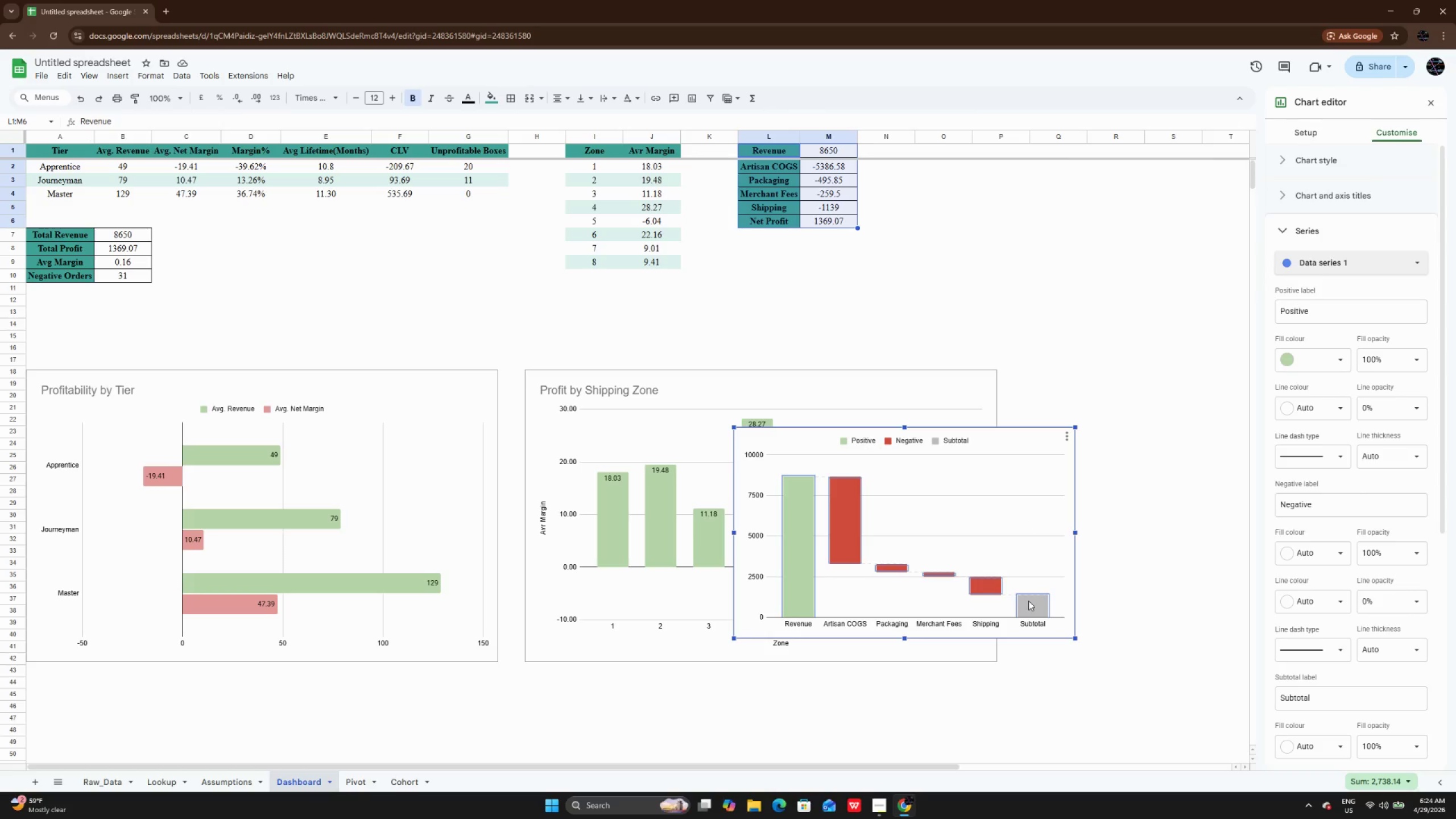 
left_click([1028, 601])
 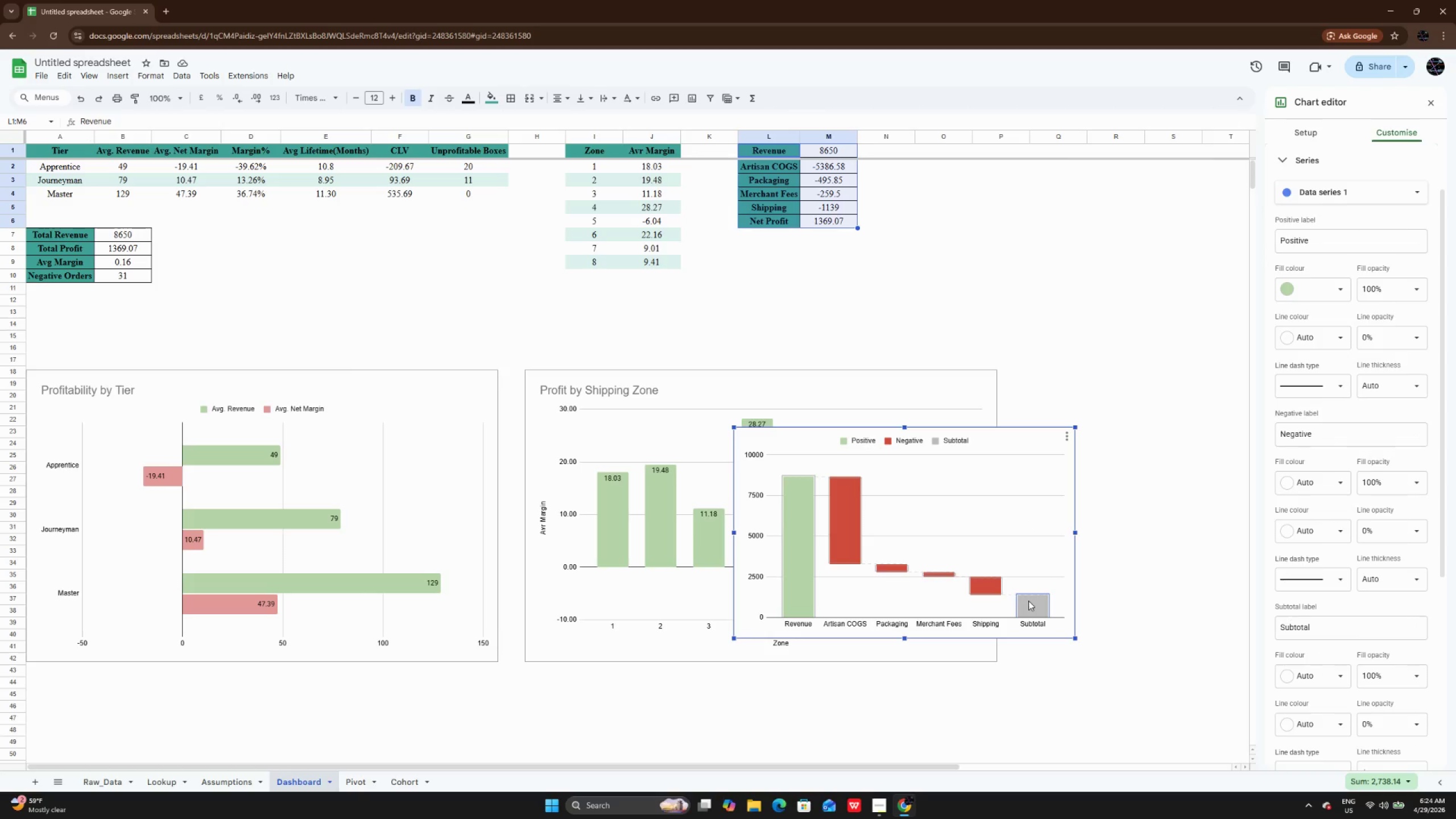 
double_click([1028, 601])
 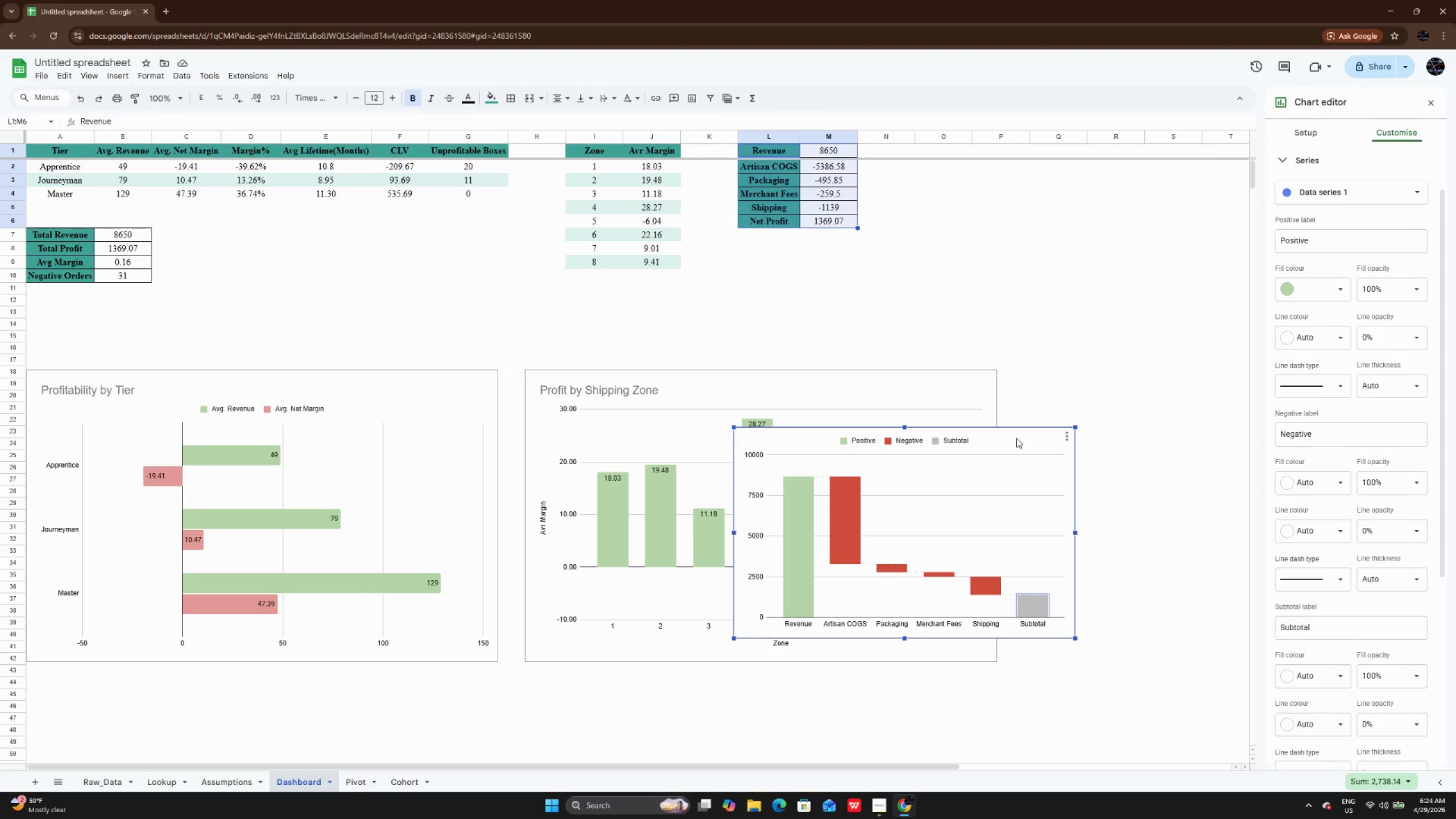 
left_click_drag(start_coordinate=[1016, 438], to_coordinate=[1197, 421])
 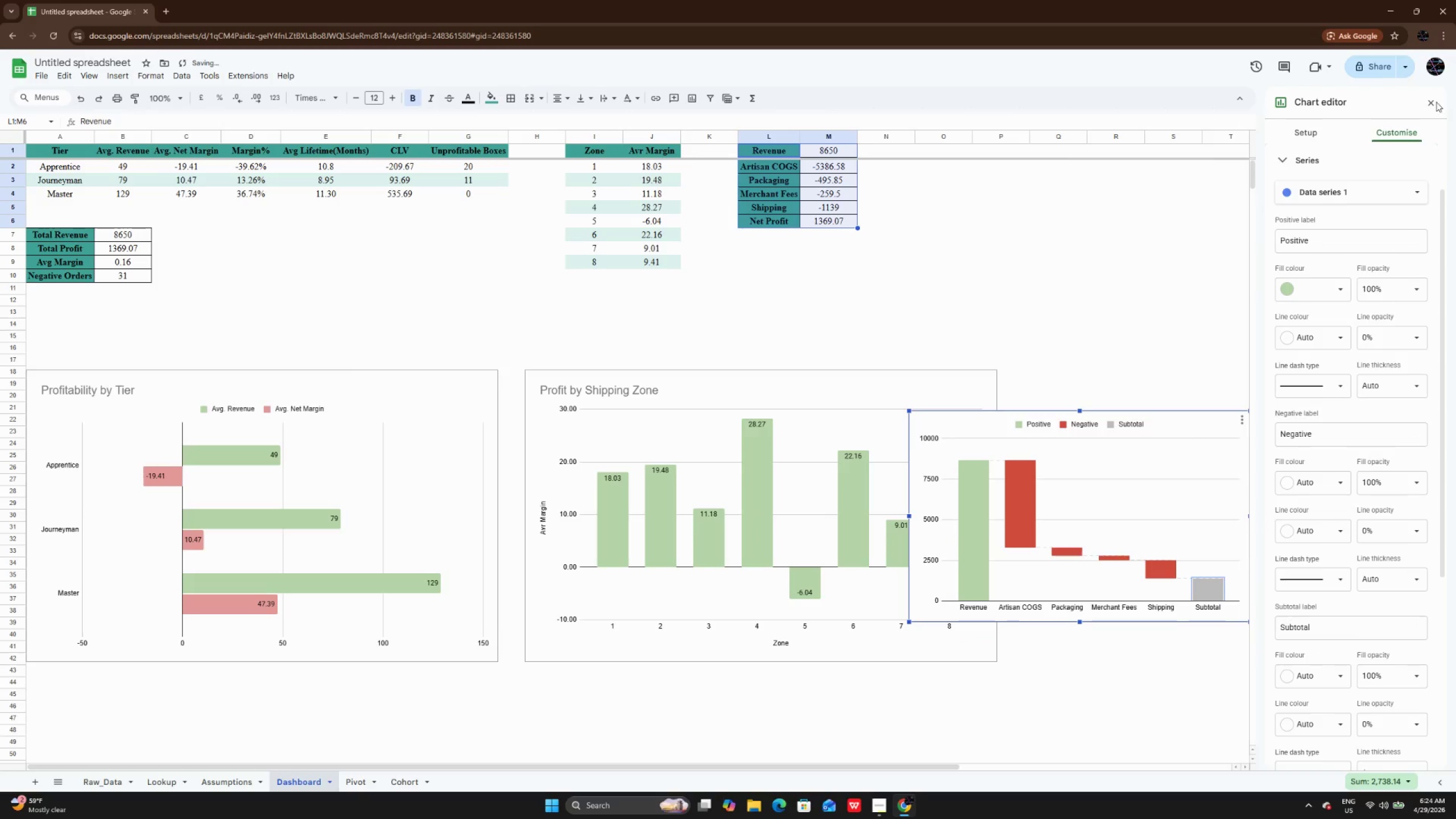 
left_click([1432, 103])
 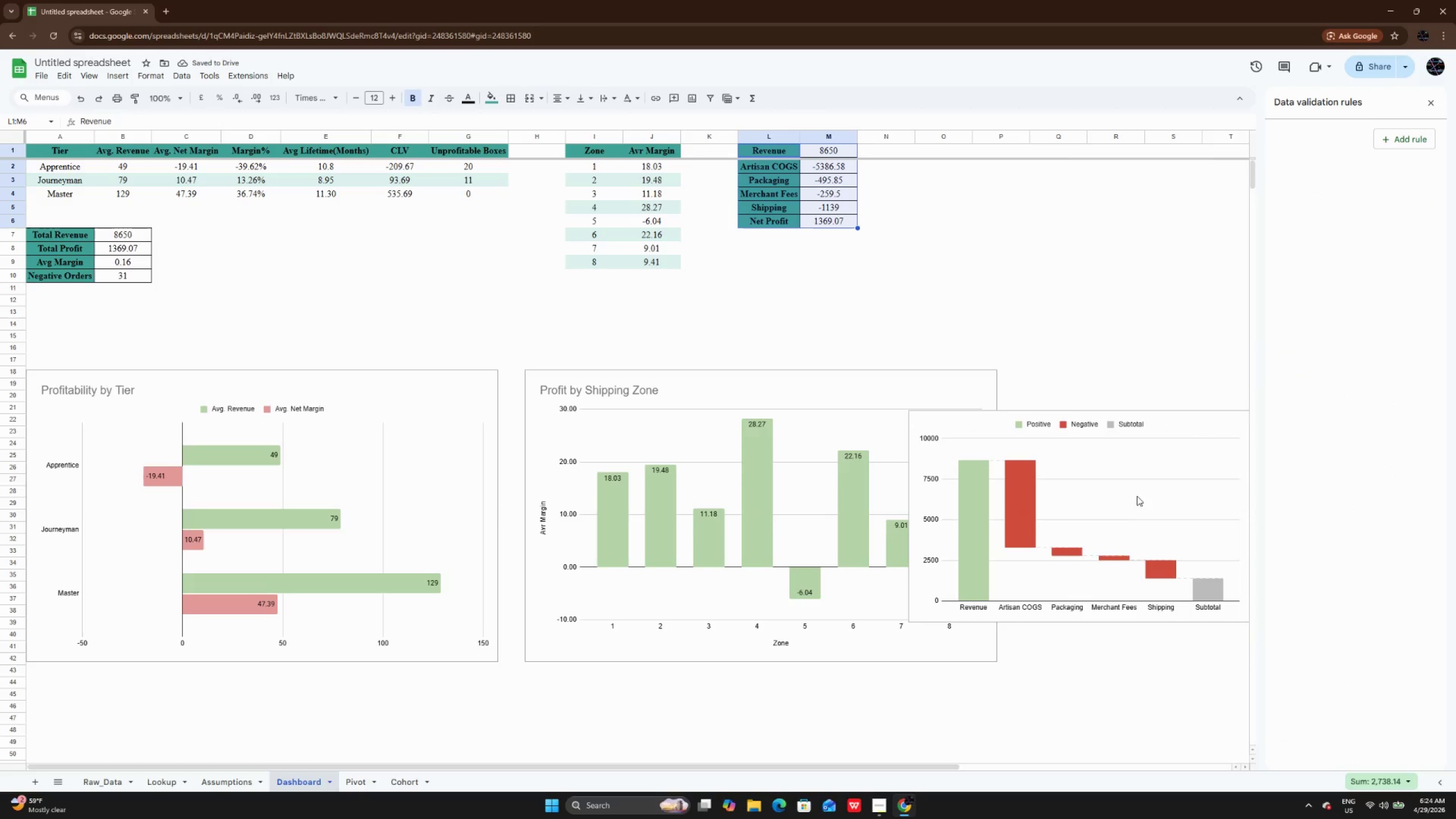 
left_click([1136, 493])
 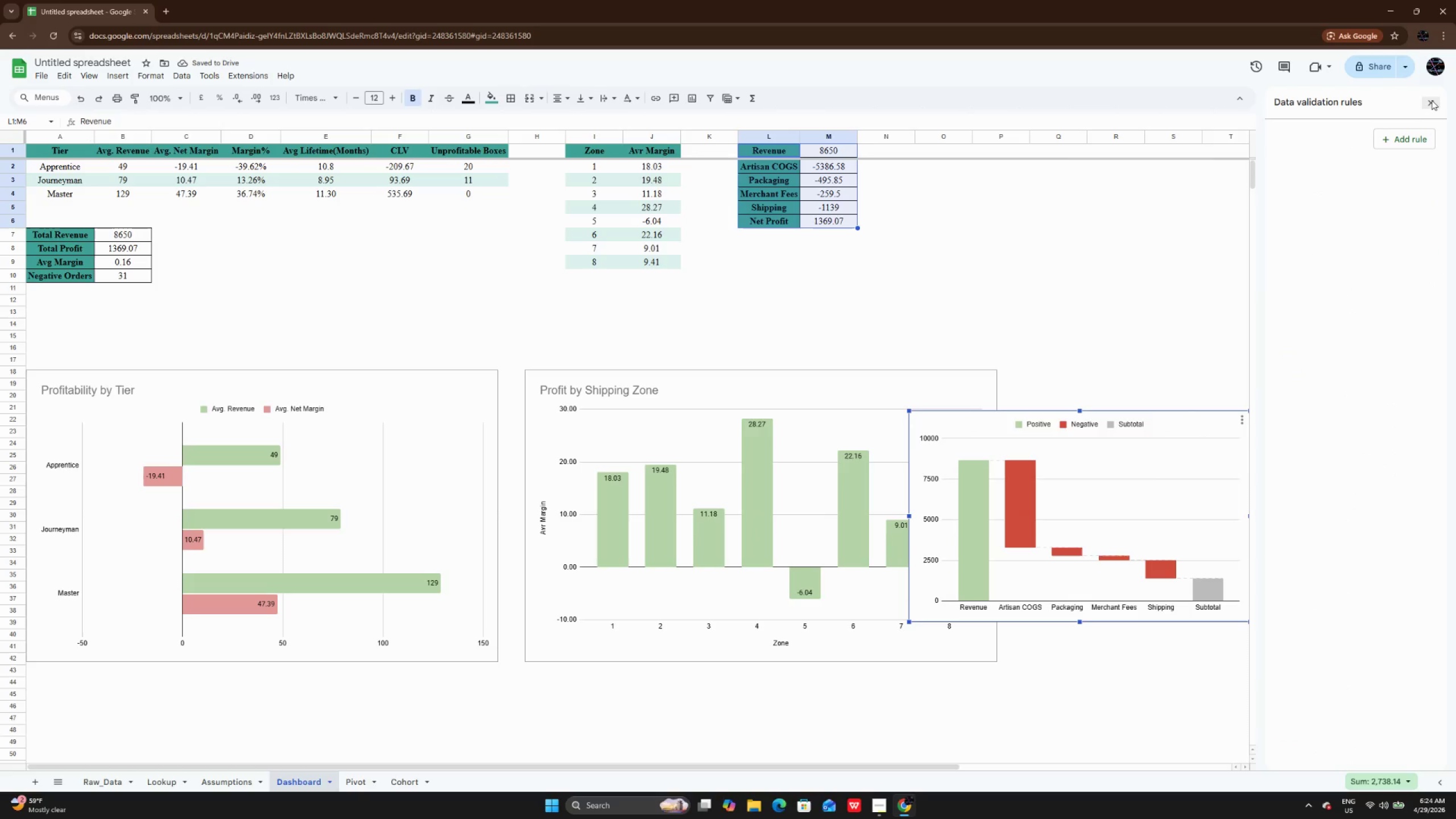 
left_click([1430, 100])
 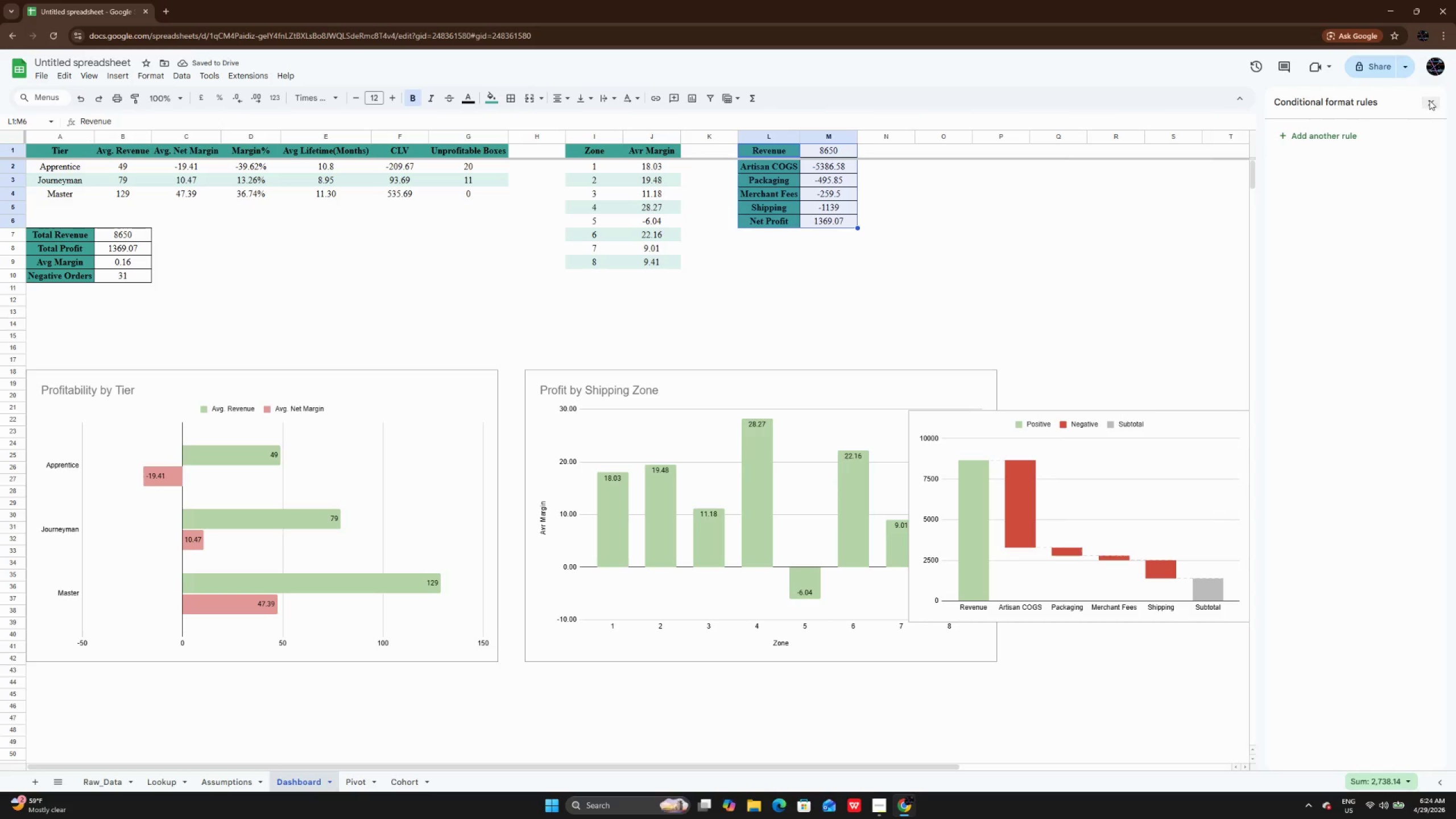 
left_click([1430, 100])
 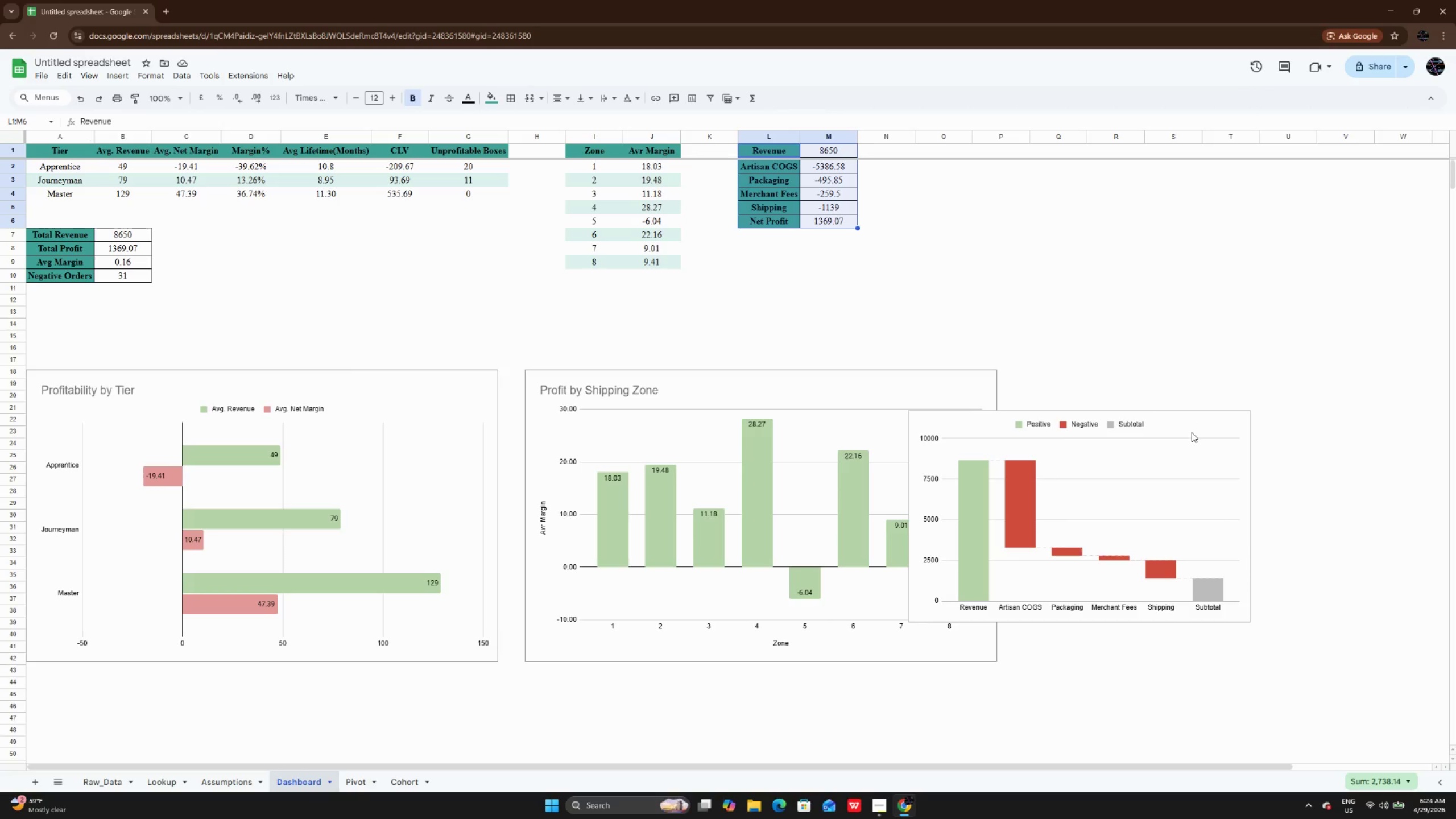 
left_click([1192, 427])
 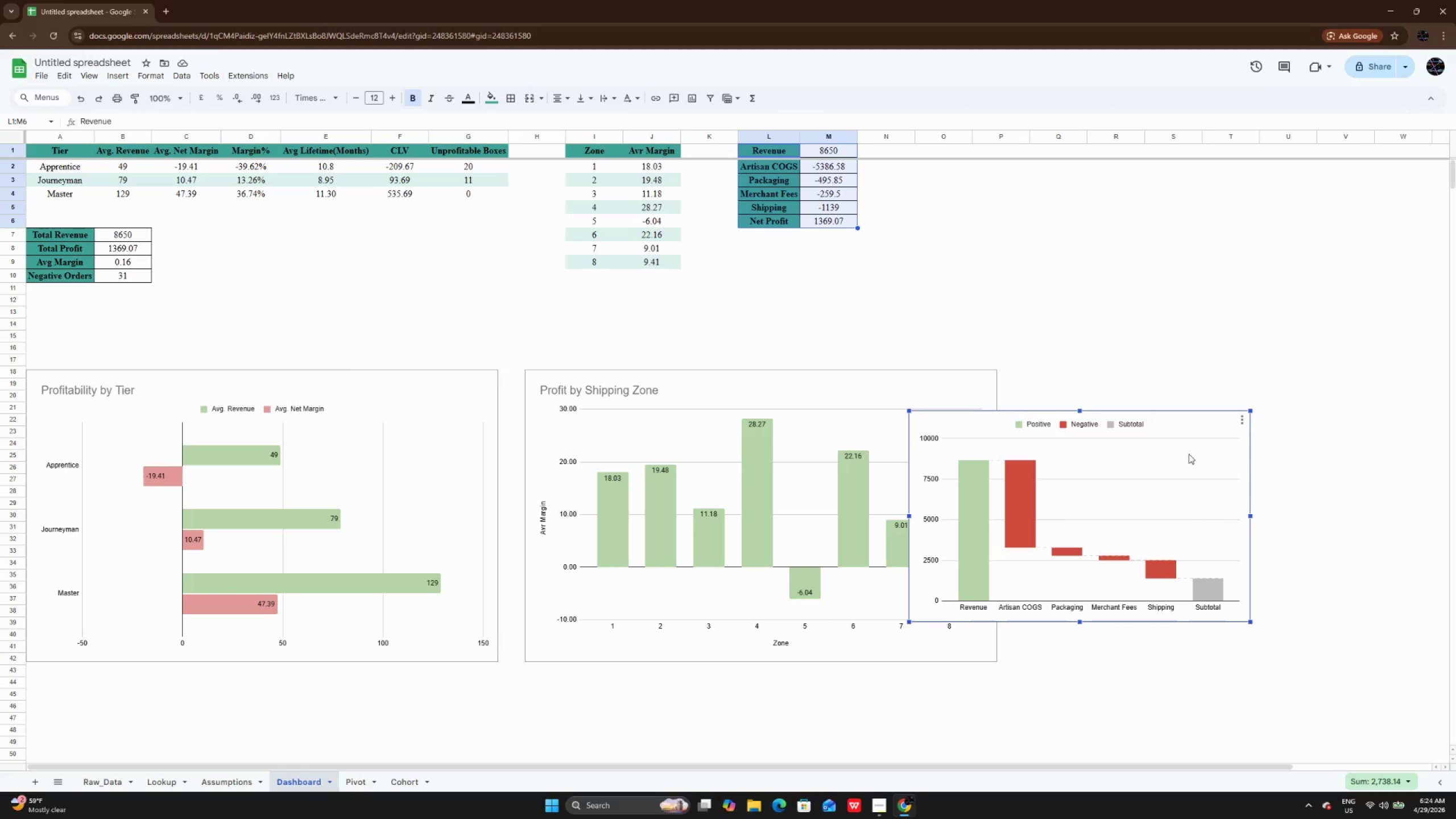 
left_click_drag(start_coordinate=[1189, 454], to_coordinate=[1300, 443])
 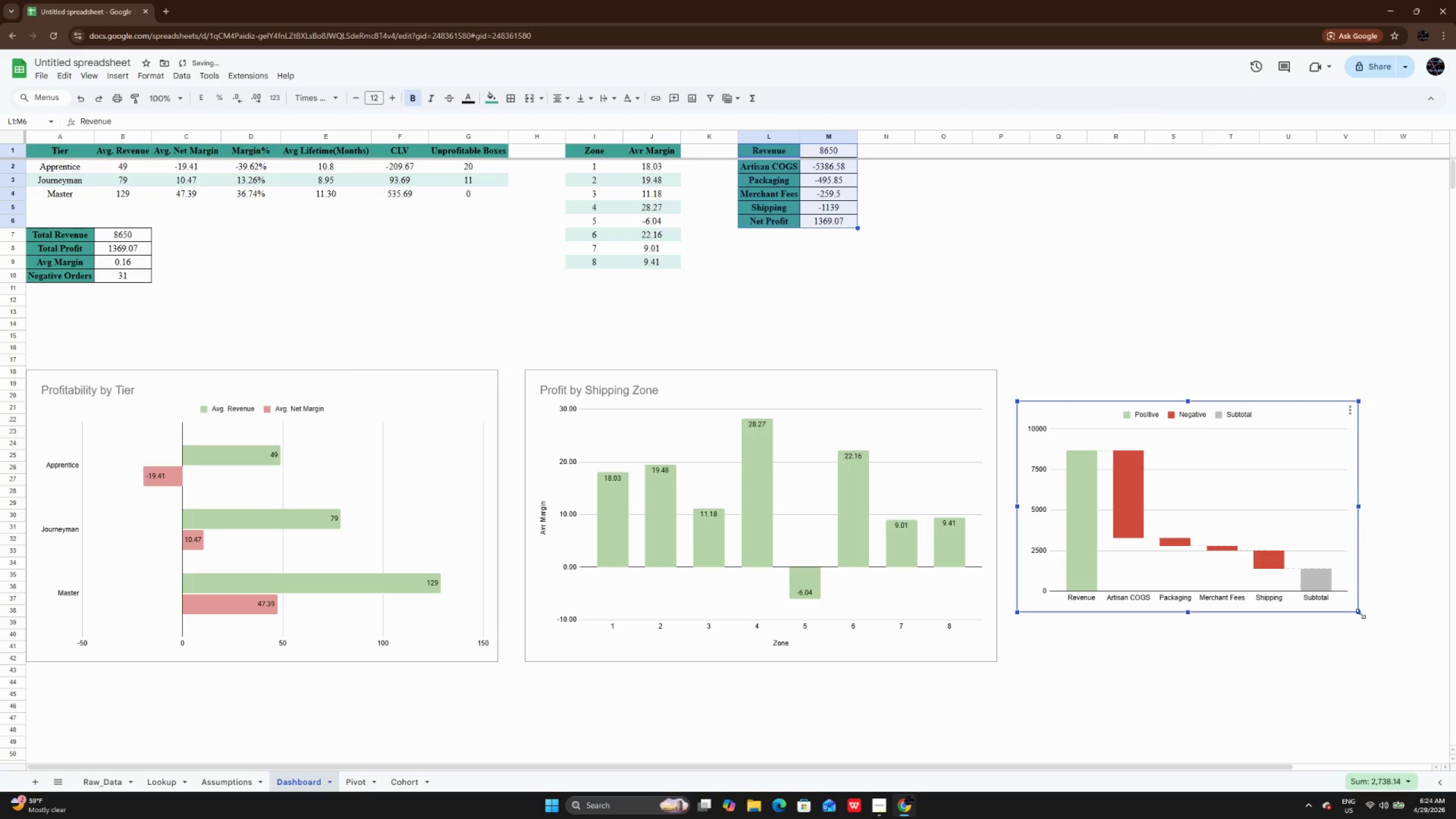 
left_click_drag(start_coordinate=[1358, 613], to_coordinate=[1442, 659])
 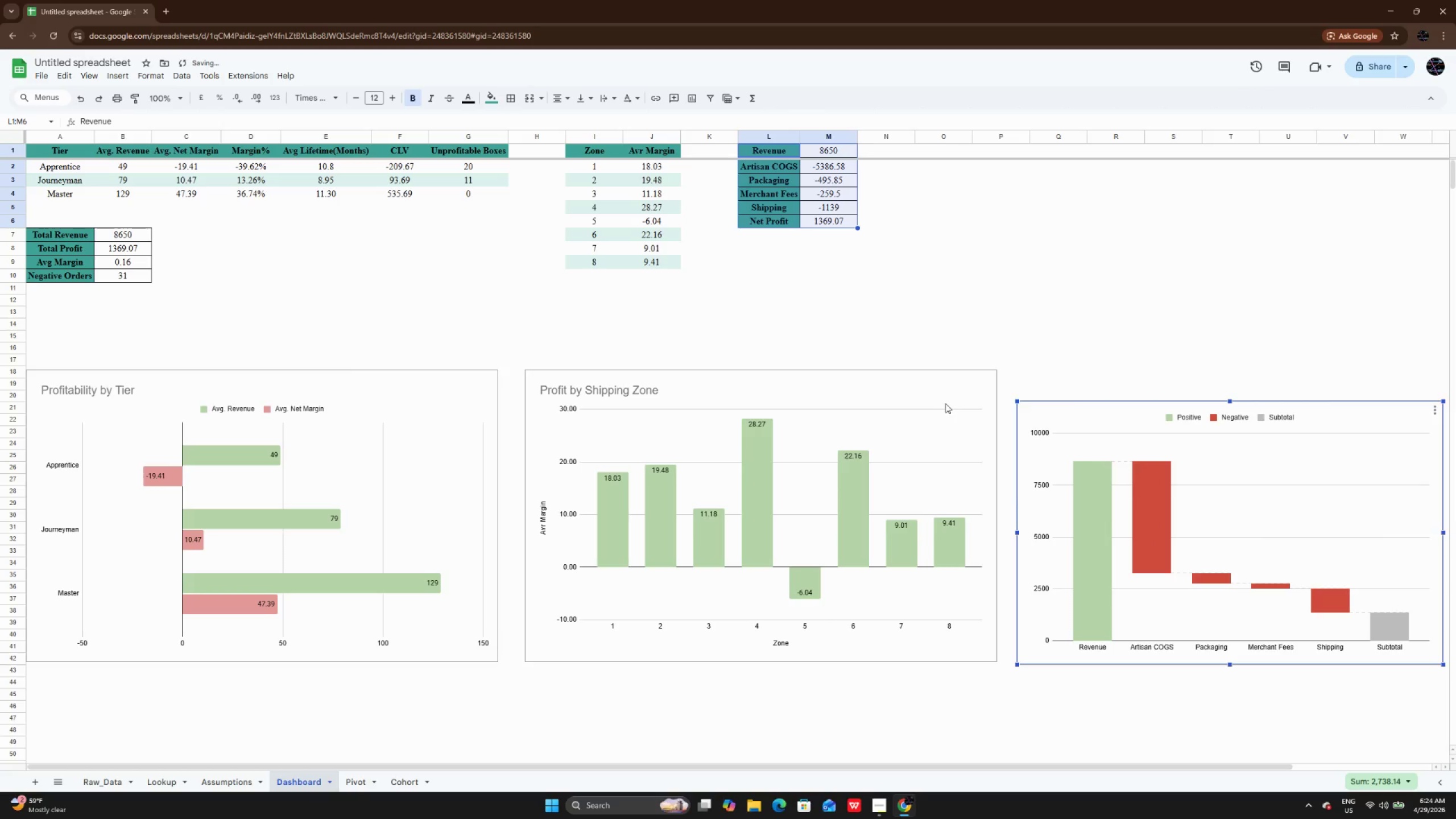 
left_click([945, 403])
 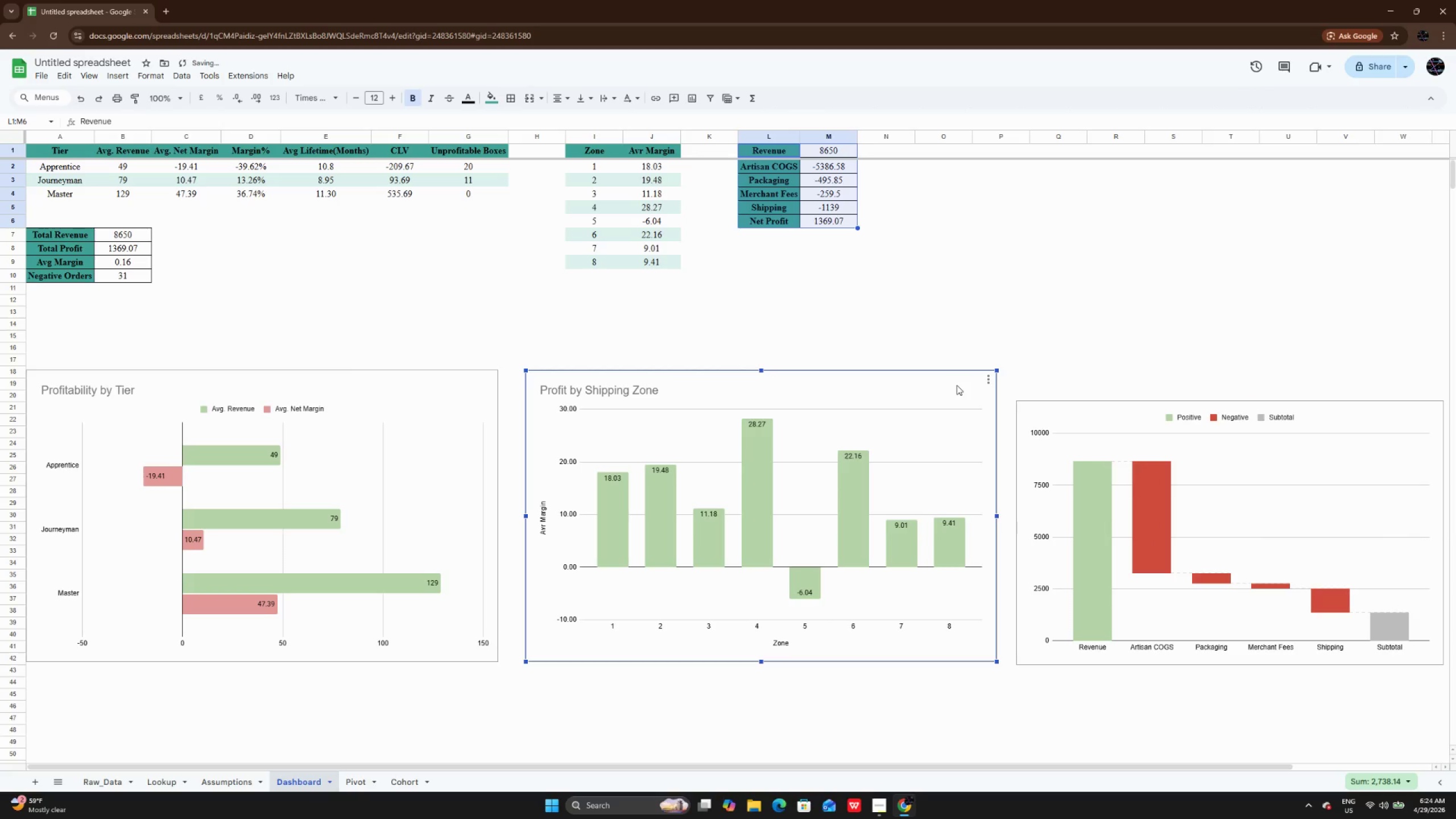 
left_click_drag(start_coordinate=[957, 385], to_coordinate=[936, 388])
 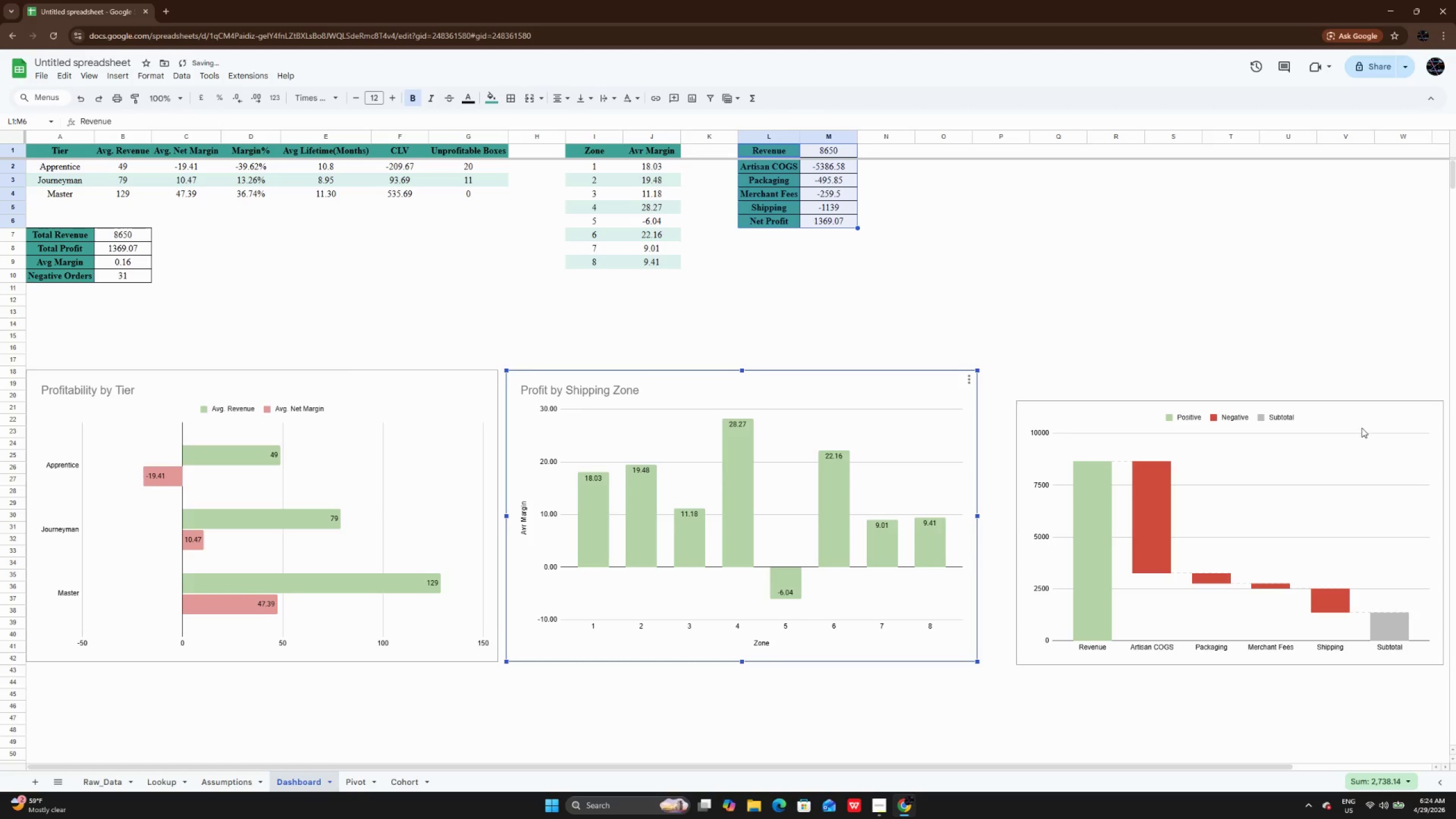 
left_click([1363, 428])
 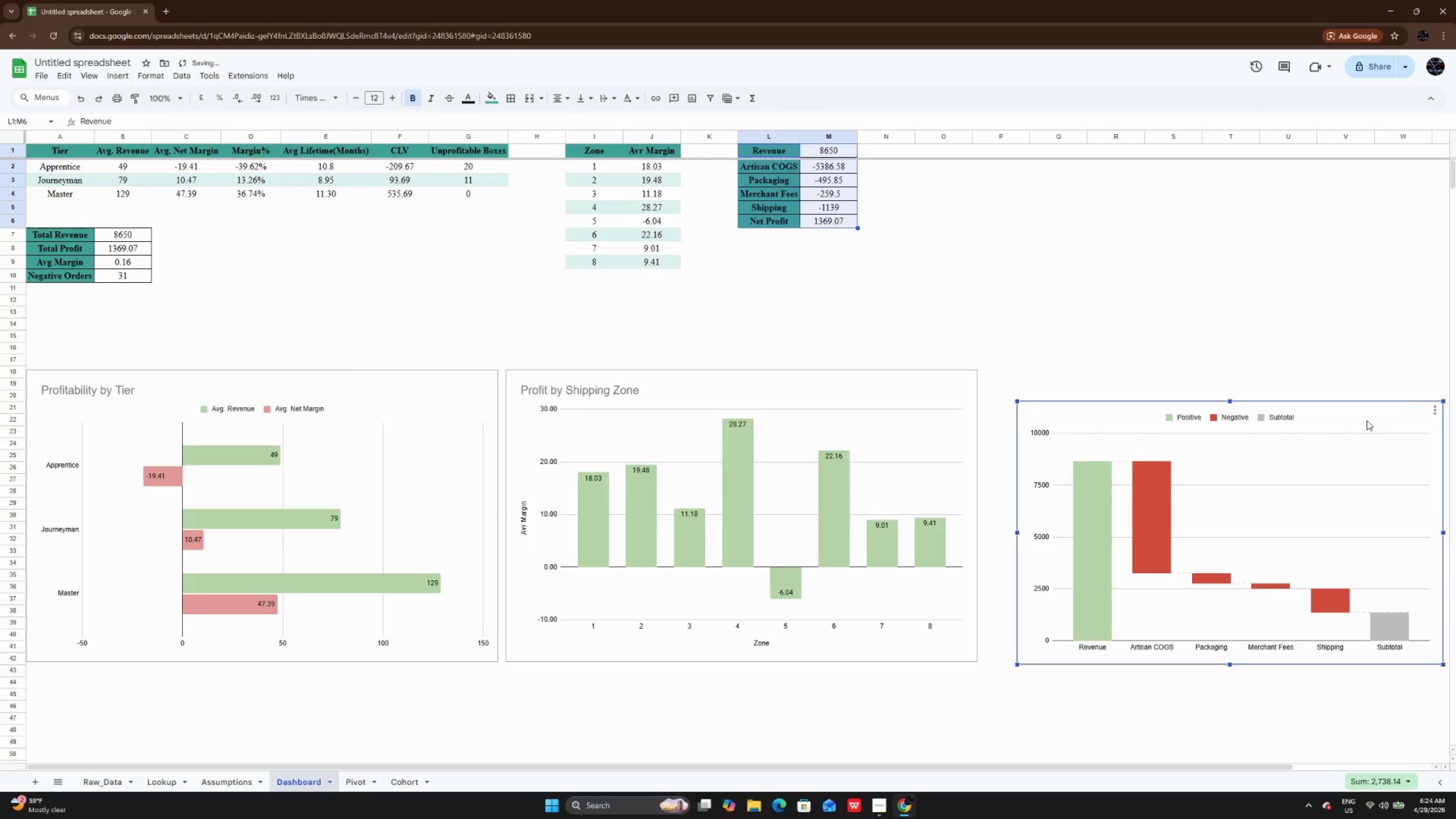 
left_click_drag(start_coordinate=[1367, 420], to_coordinate=[1347, 405])
 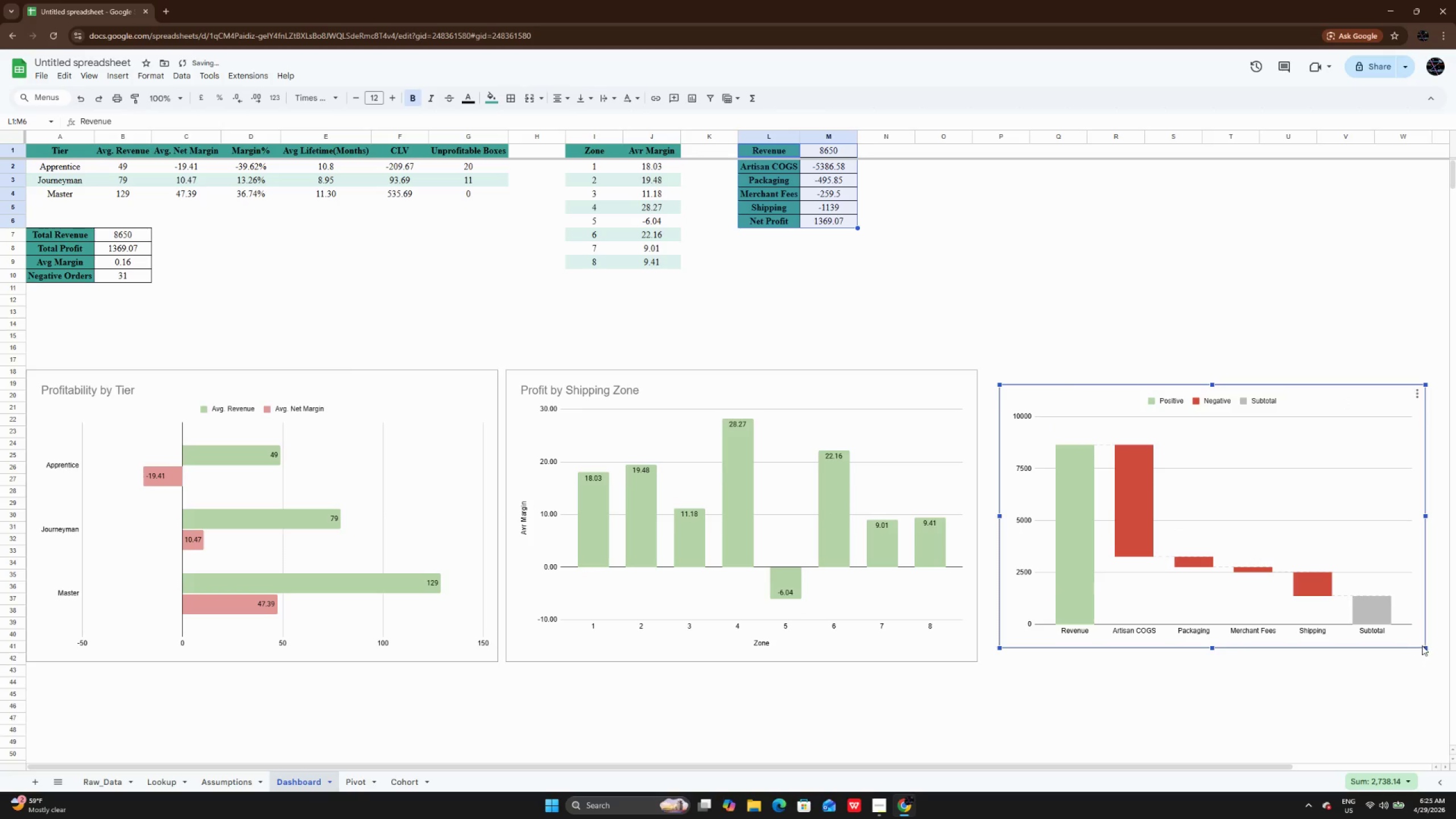 
left_click_drag(start_coordinate=[1425, 646], to_coordinate=[1438, 655])
 